 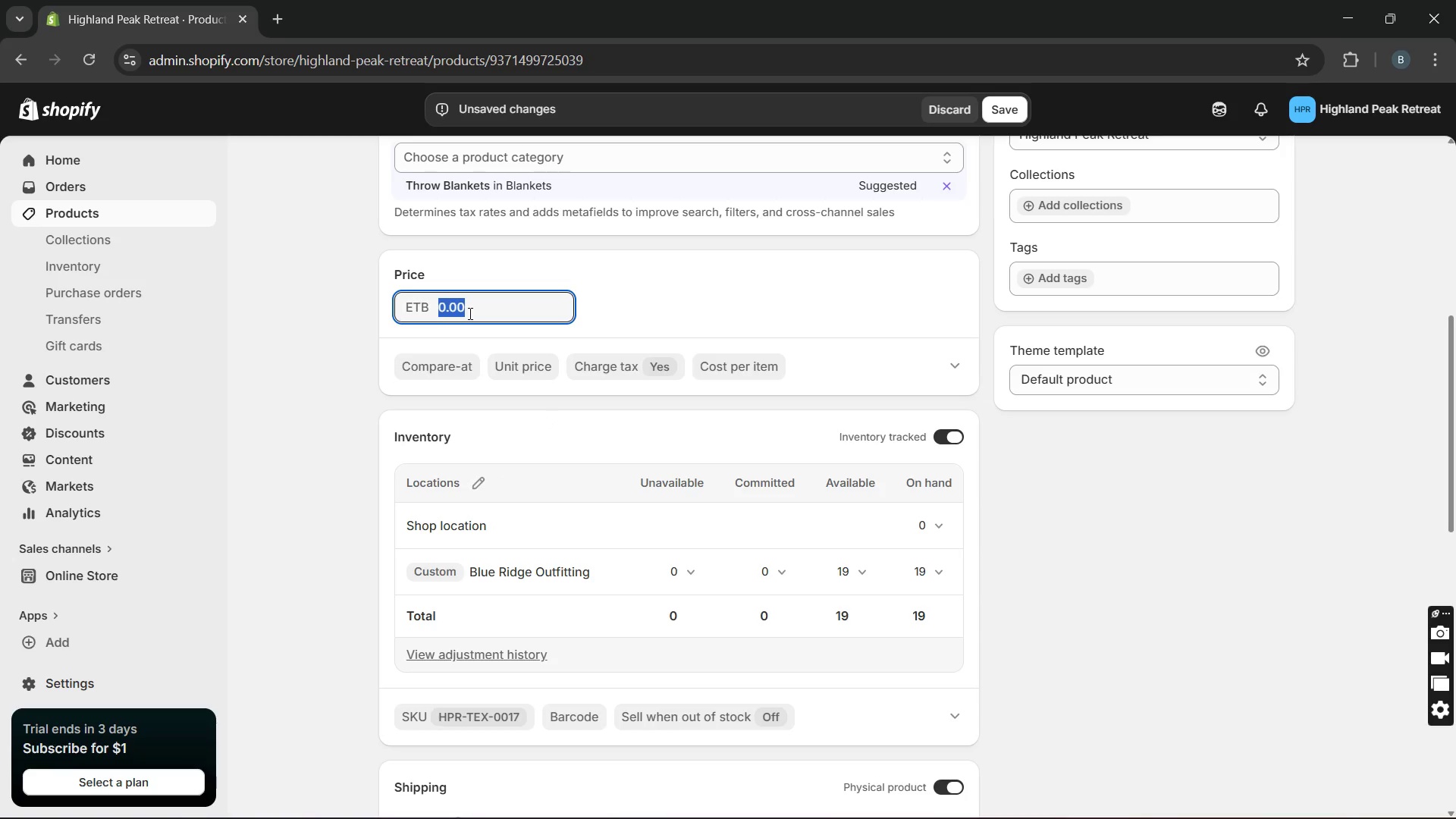 
type(125)
 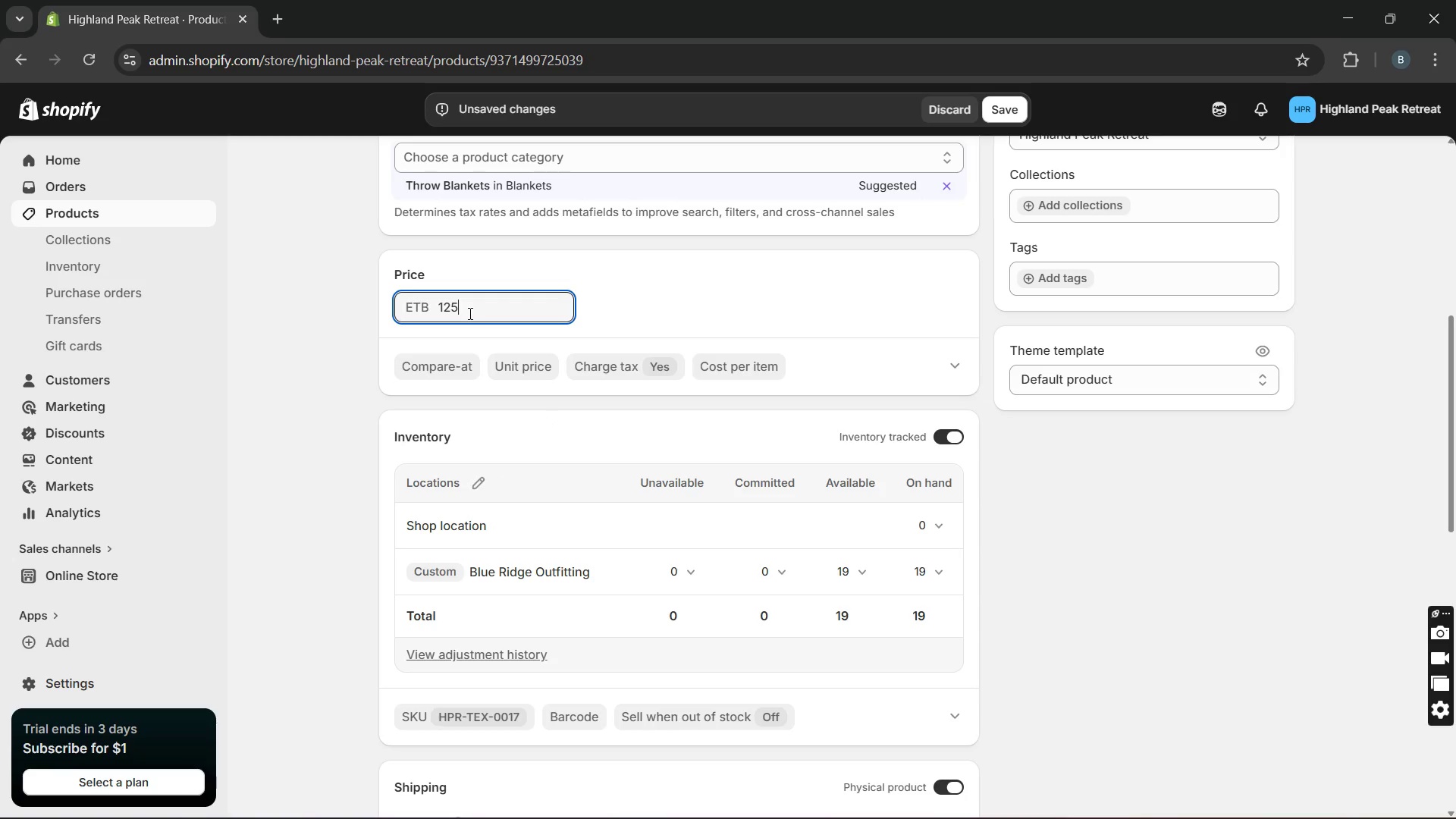 
mouse_move([620, 312])
 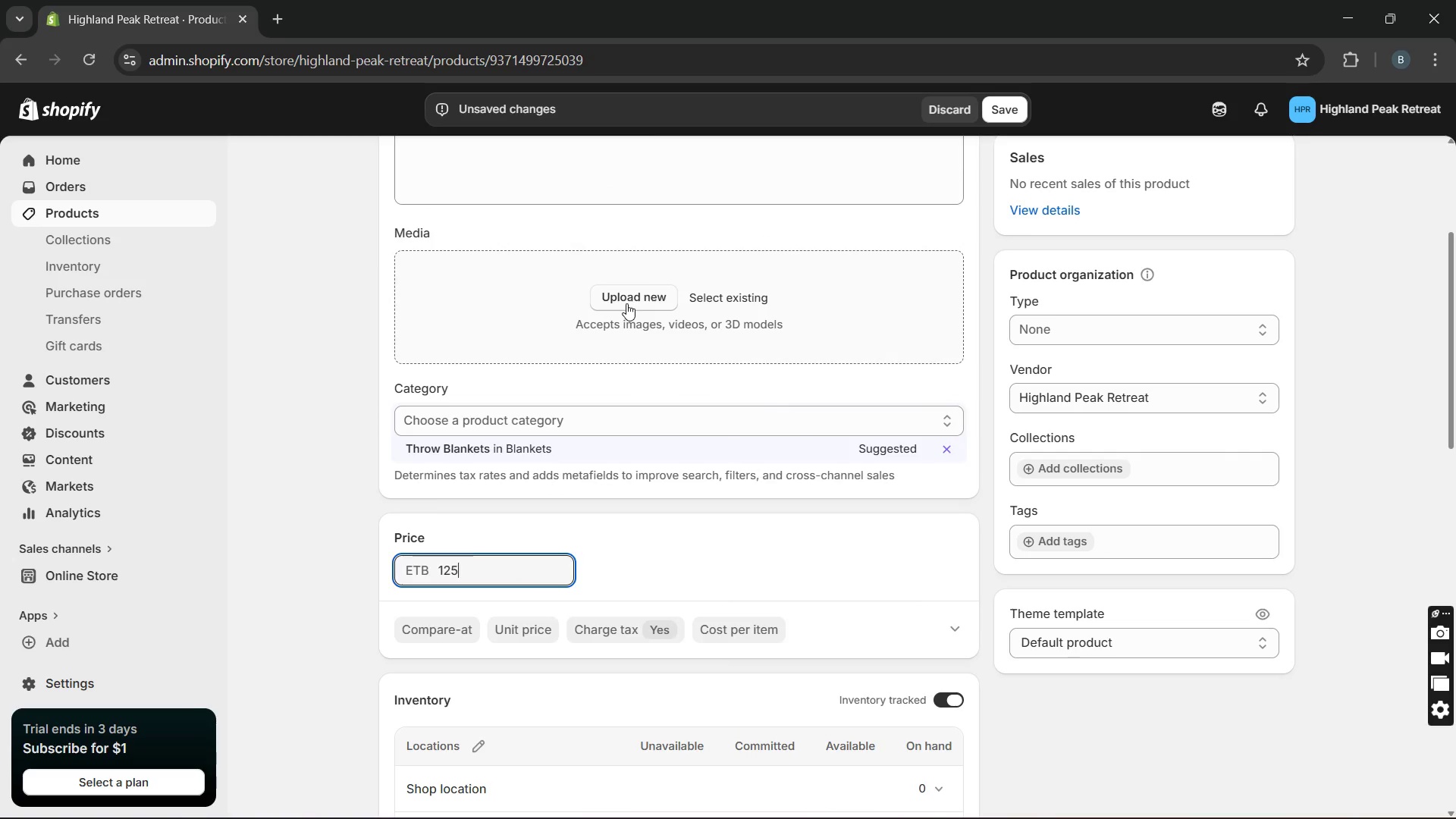 
left_click([626, 303])
 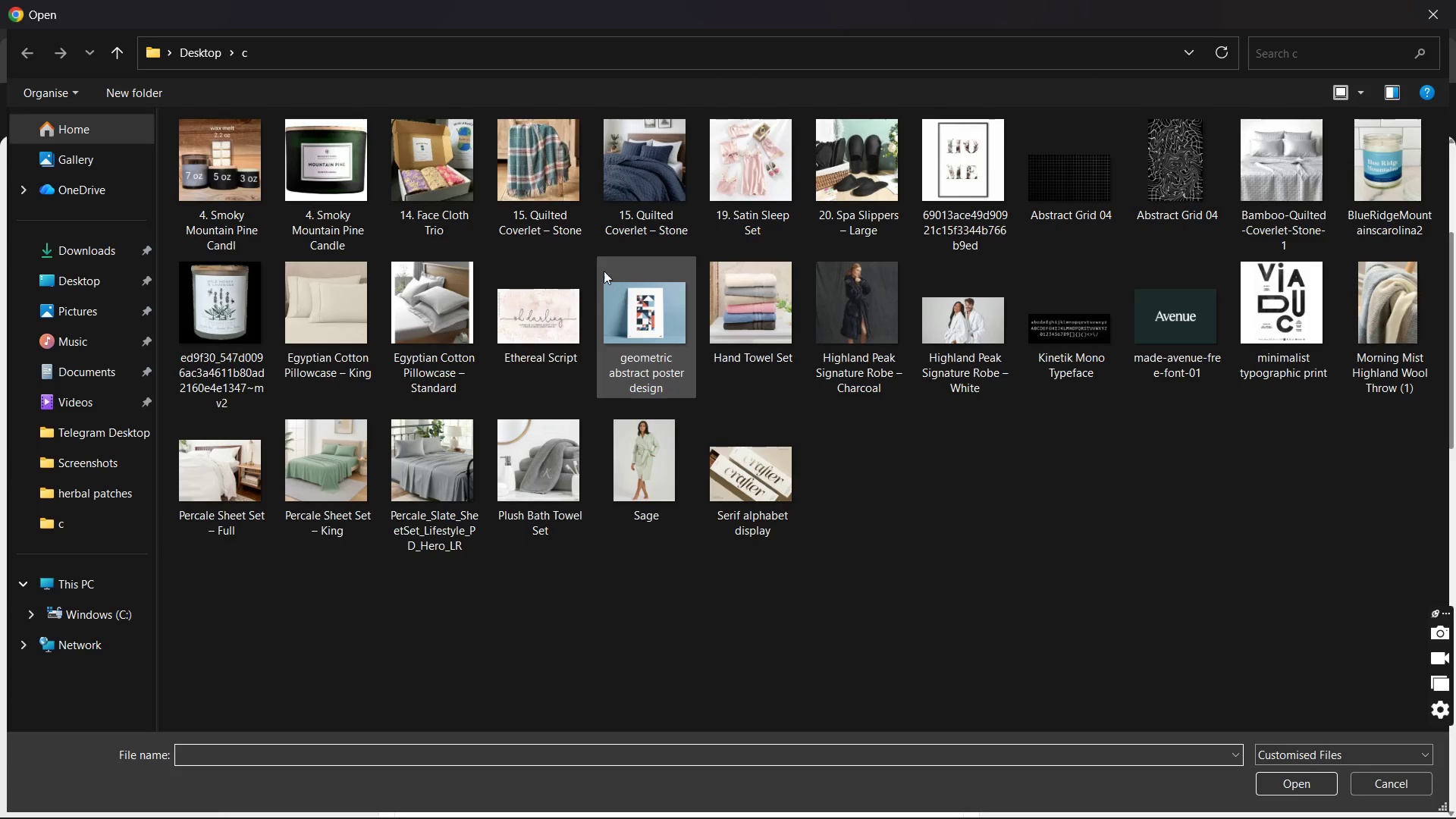 
double_click([555, 202])
 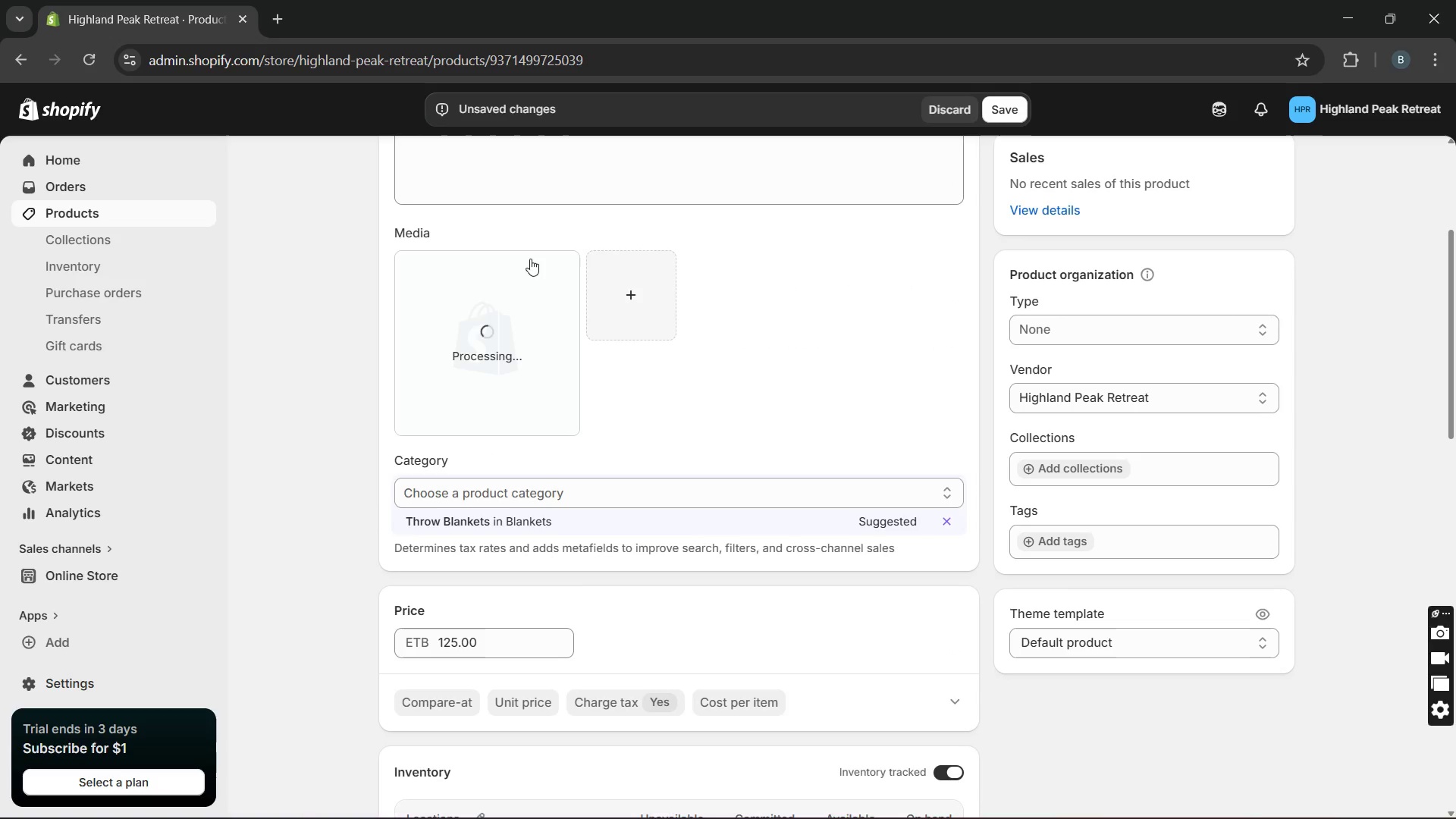 
wait(8.86)
 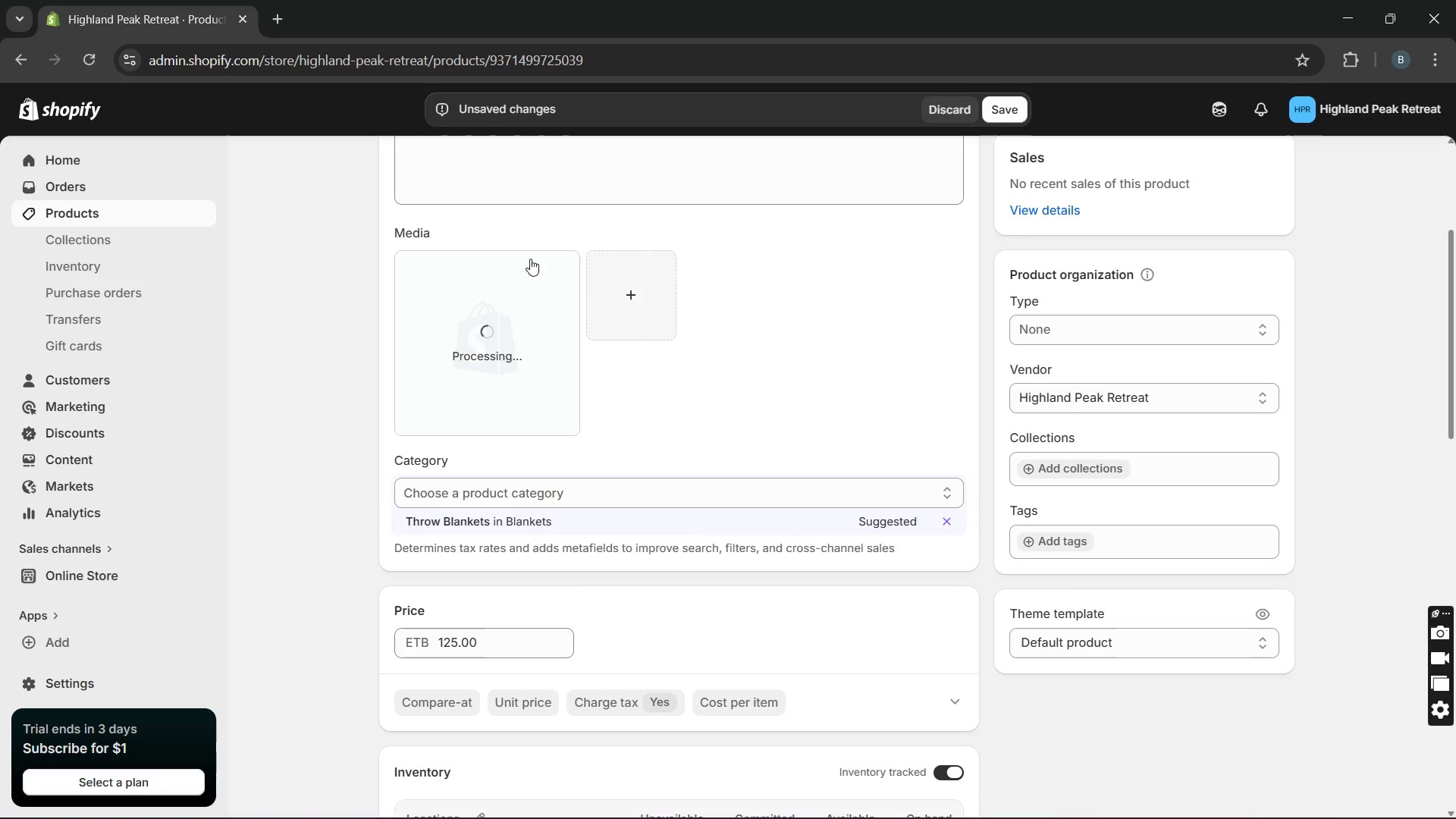 
double_click([486, 397])
 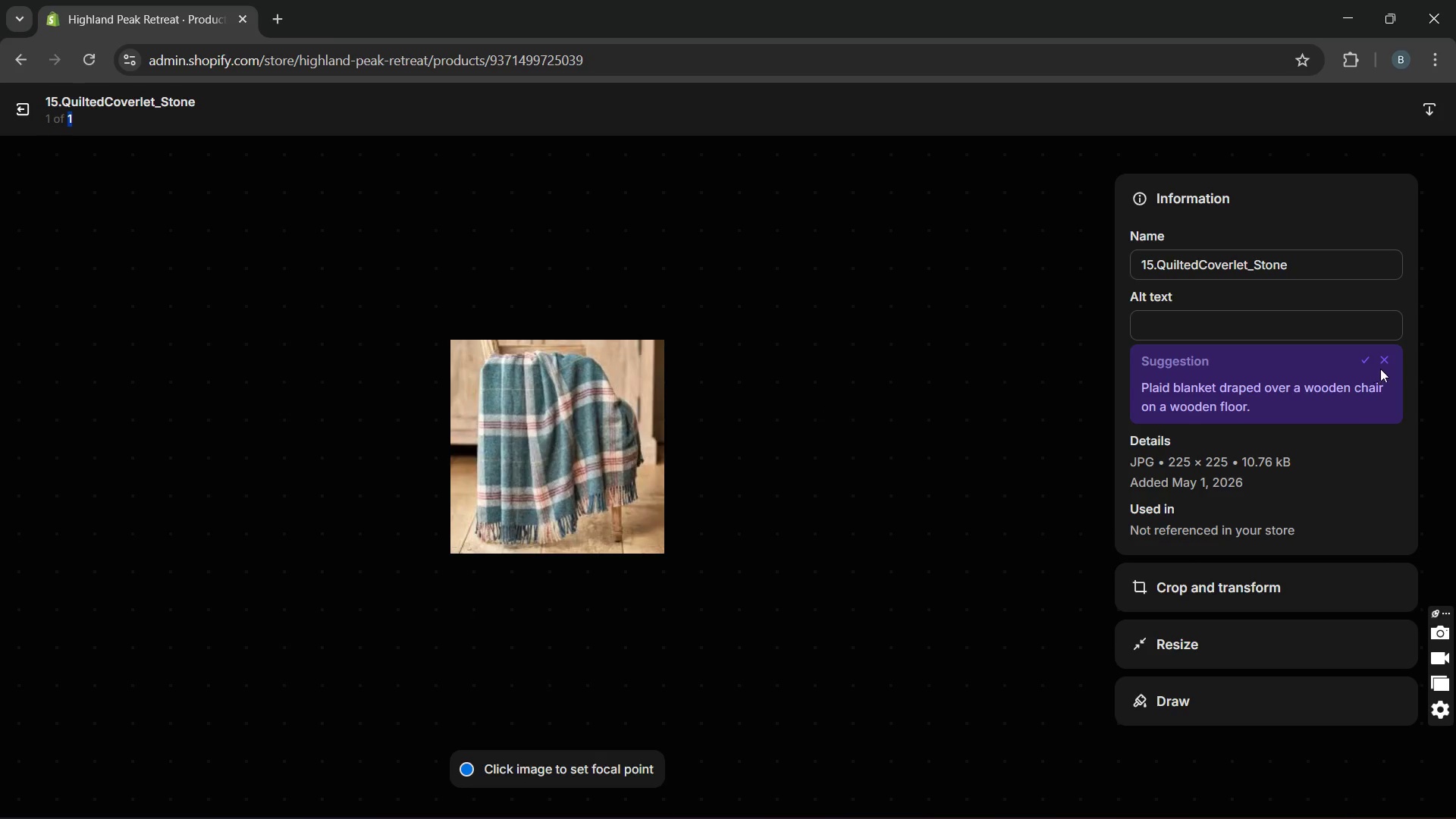 
wait(5.22)
 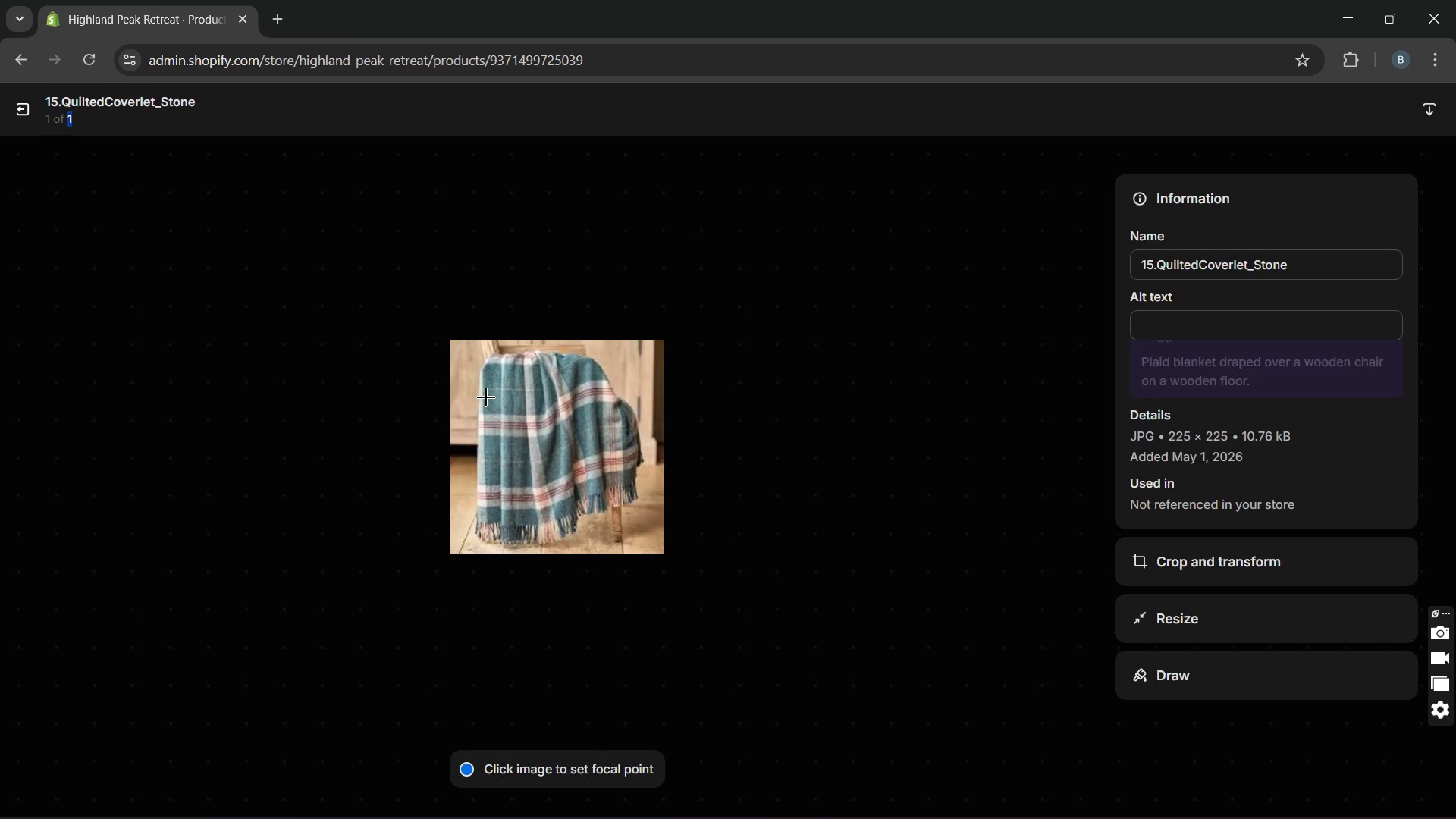 
left_click([1367, 356])
 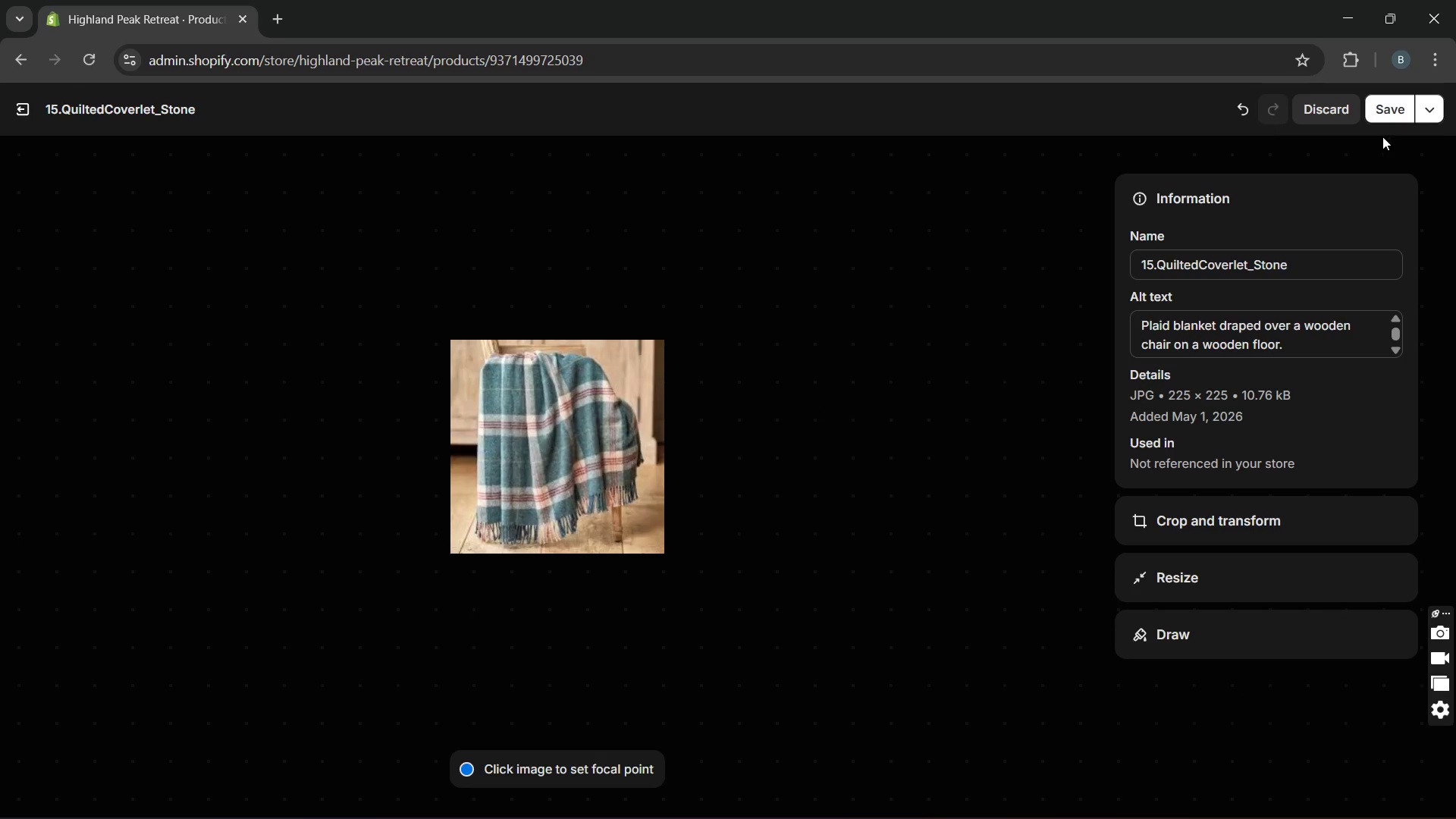 
left_click([1382, 118])
 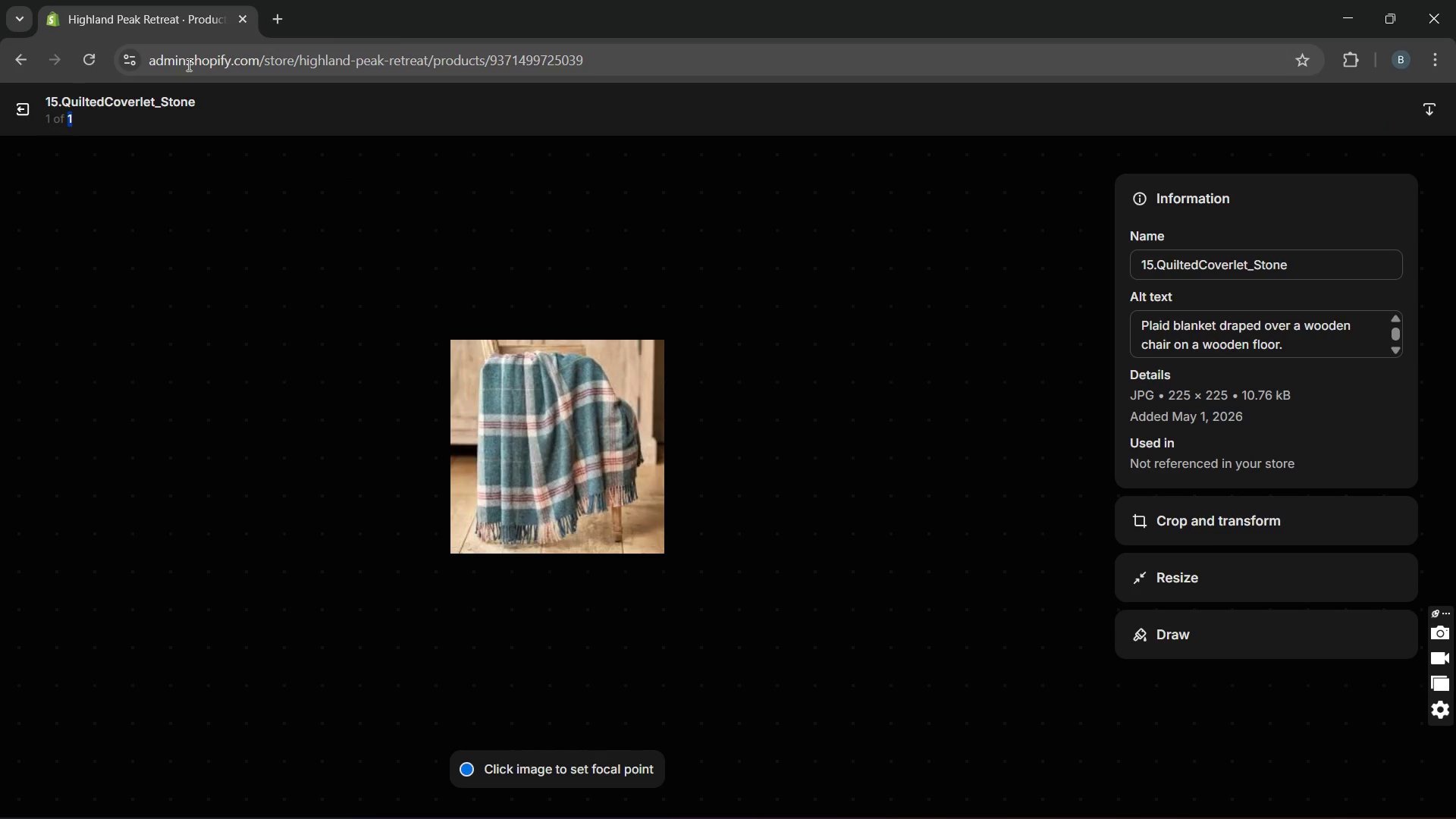 
wait(7.42)
 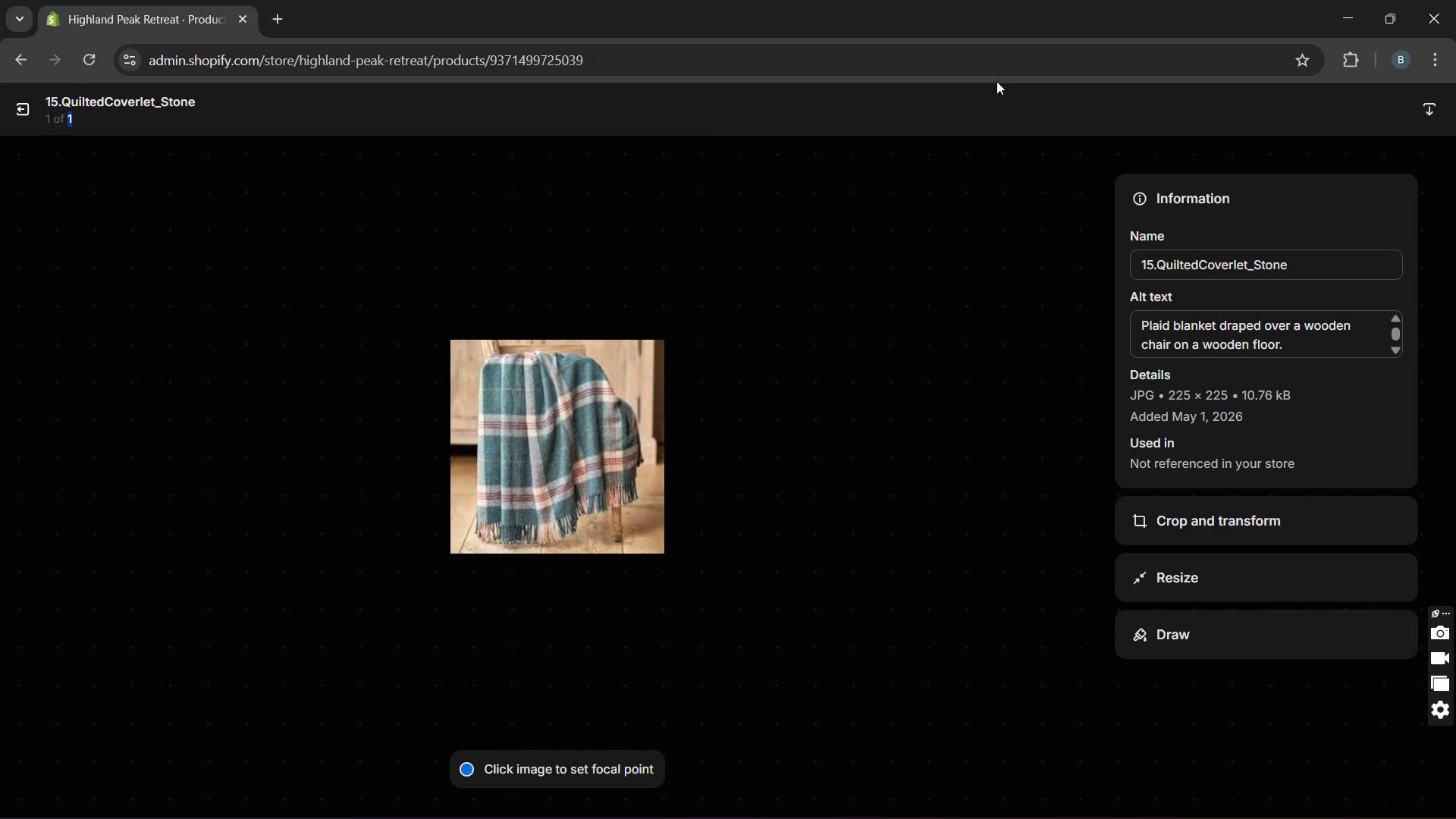 
left_click([31, 111])
 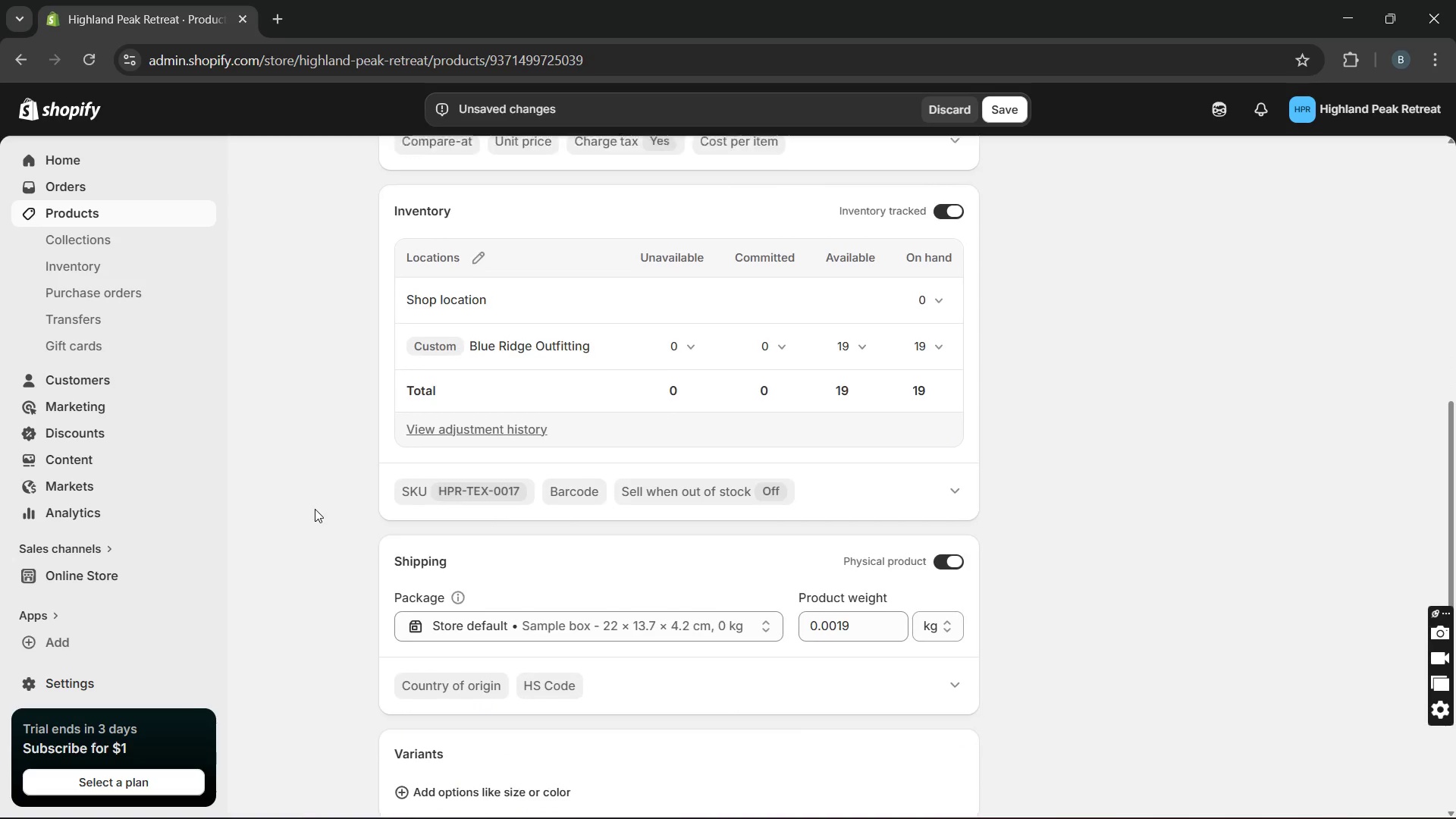 
wait(11.86)
 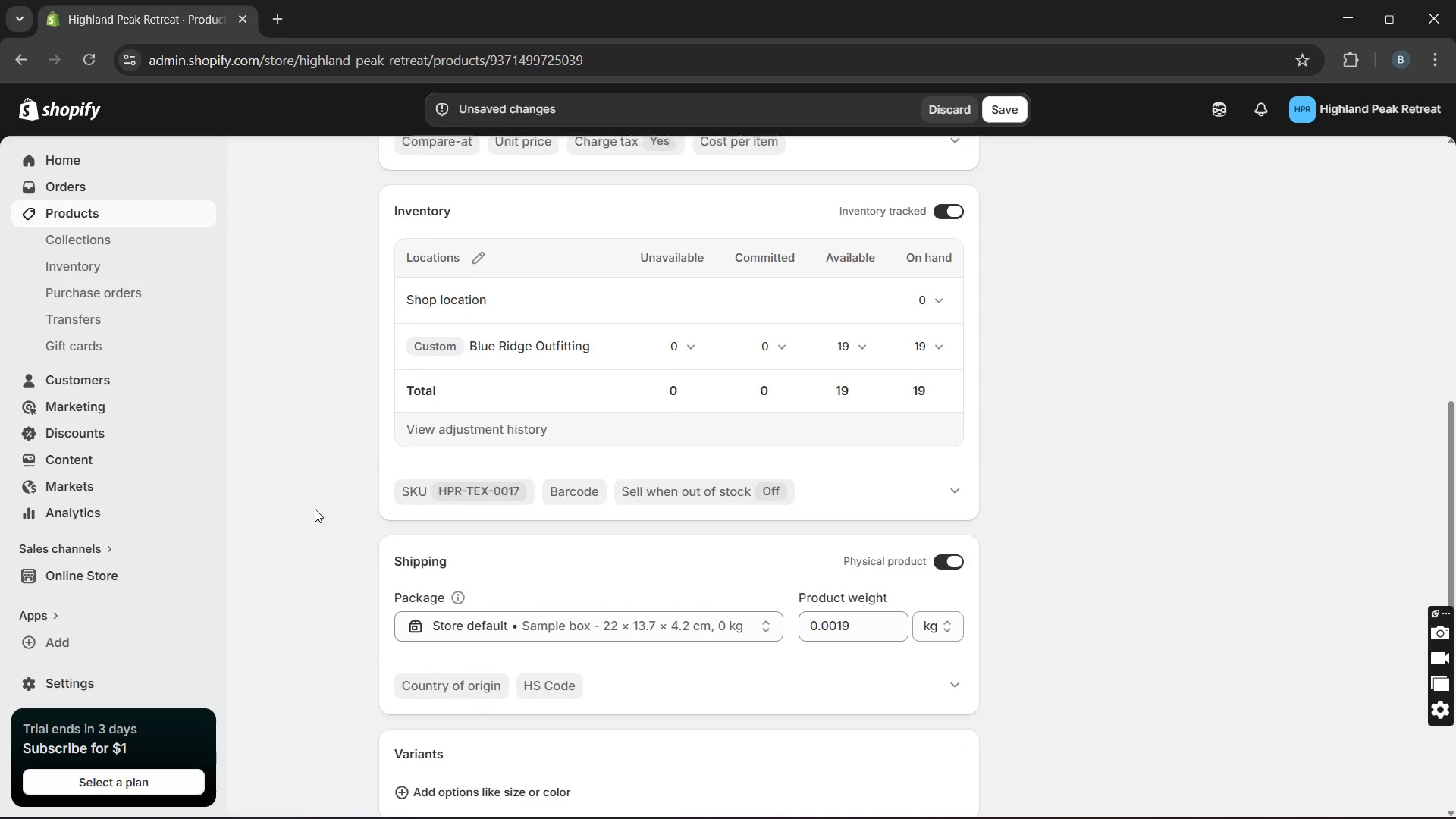 
left_click([1013, 111])
 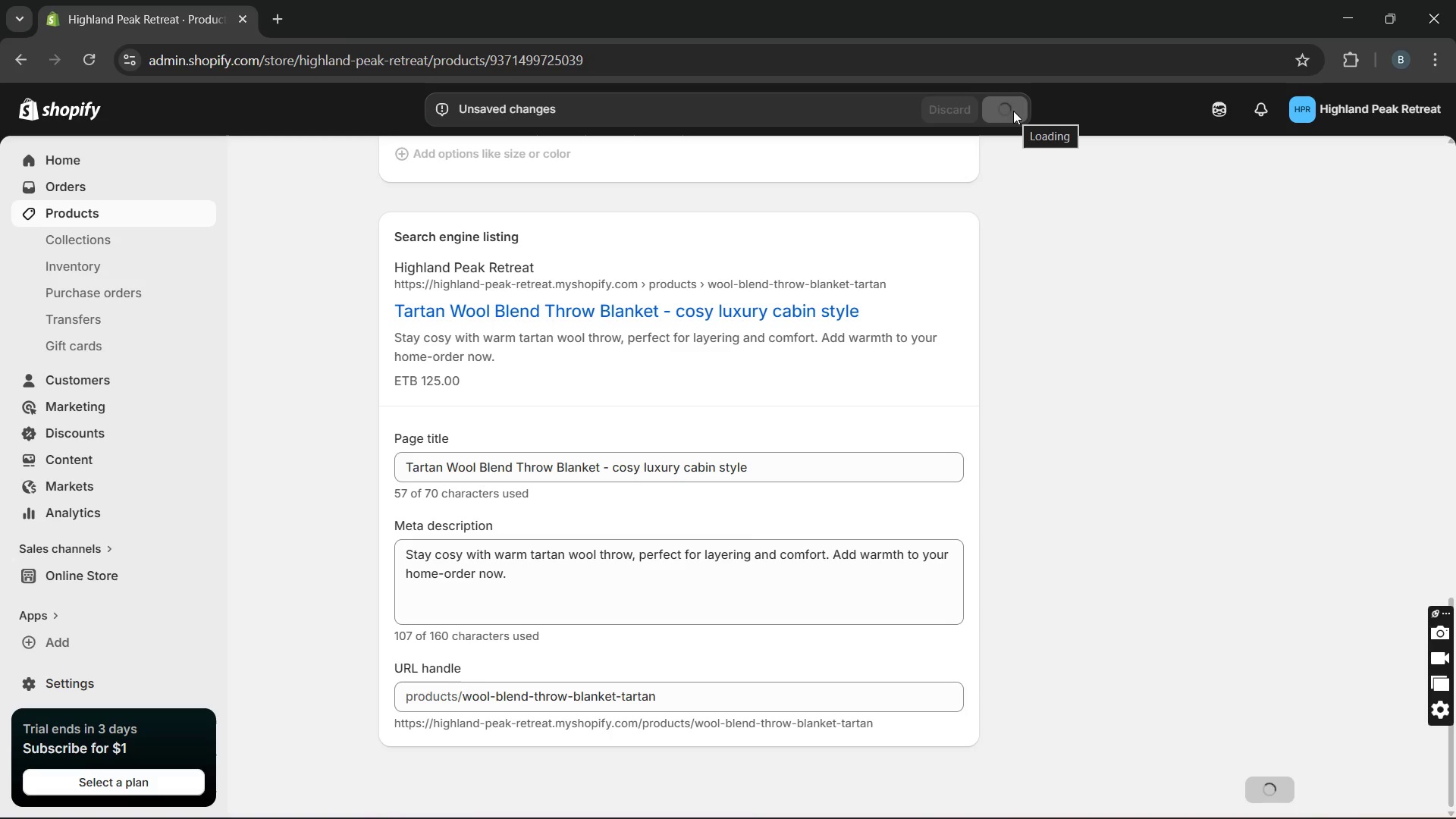 
mouse_move([1000, 277])
 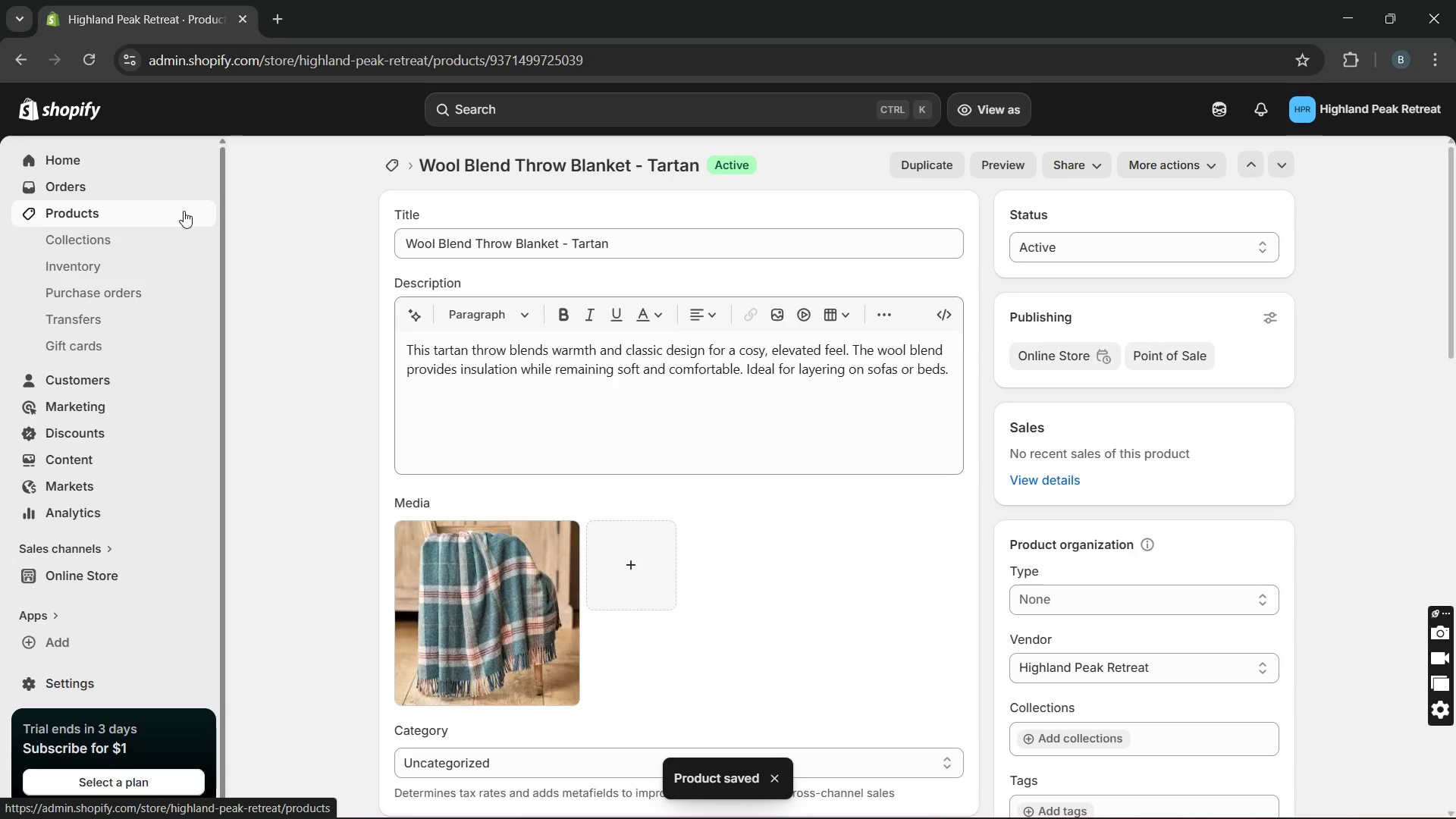 
left_click([184, 211])
 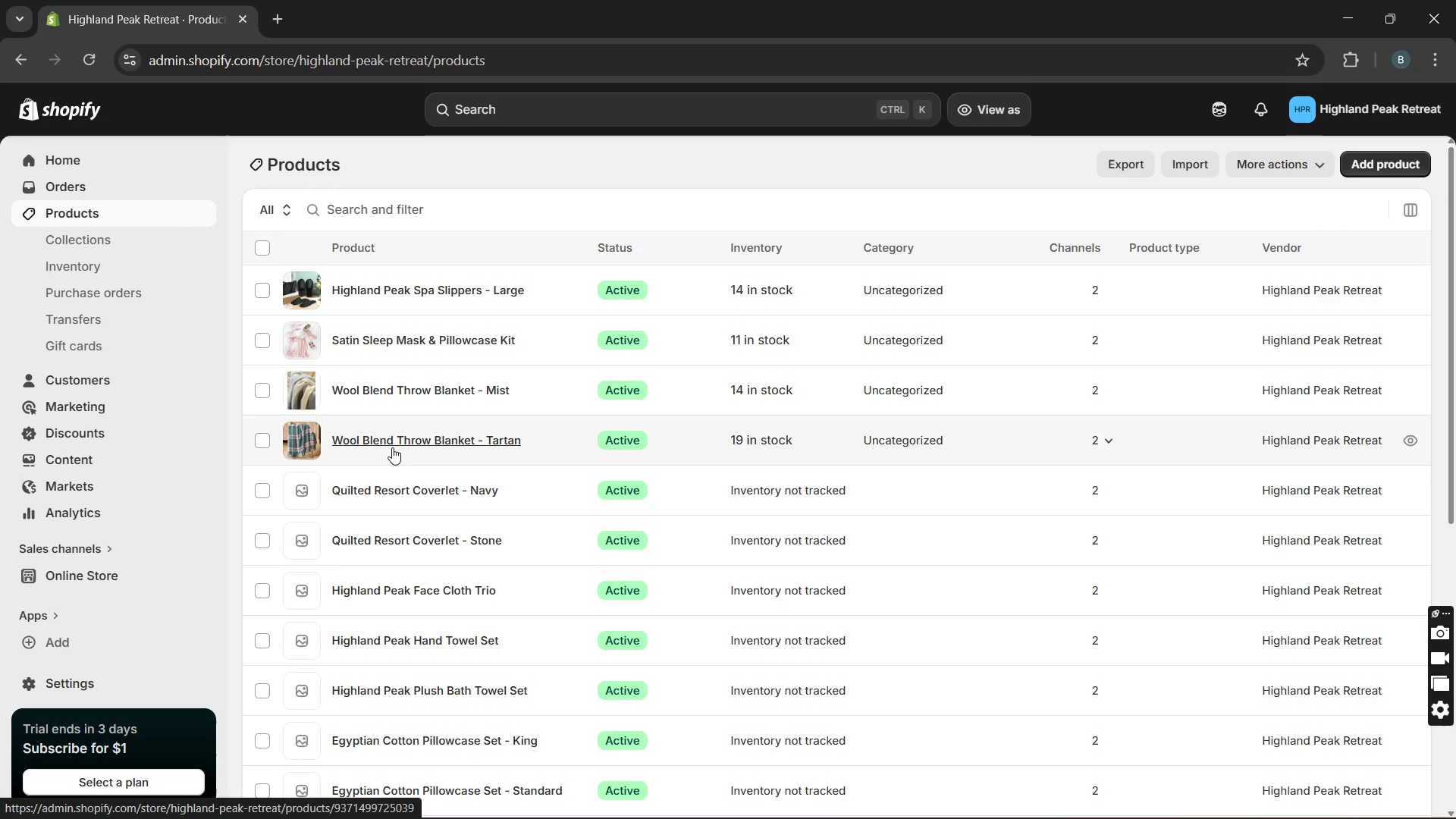 
left_click([375, 484])
 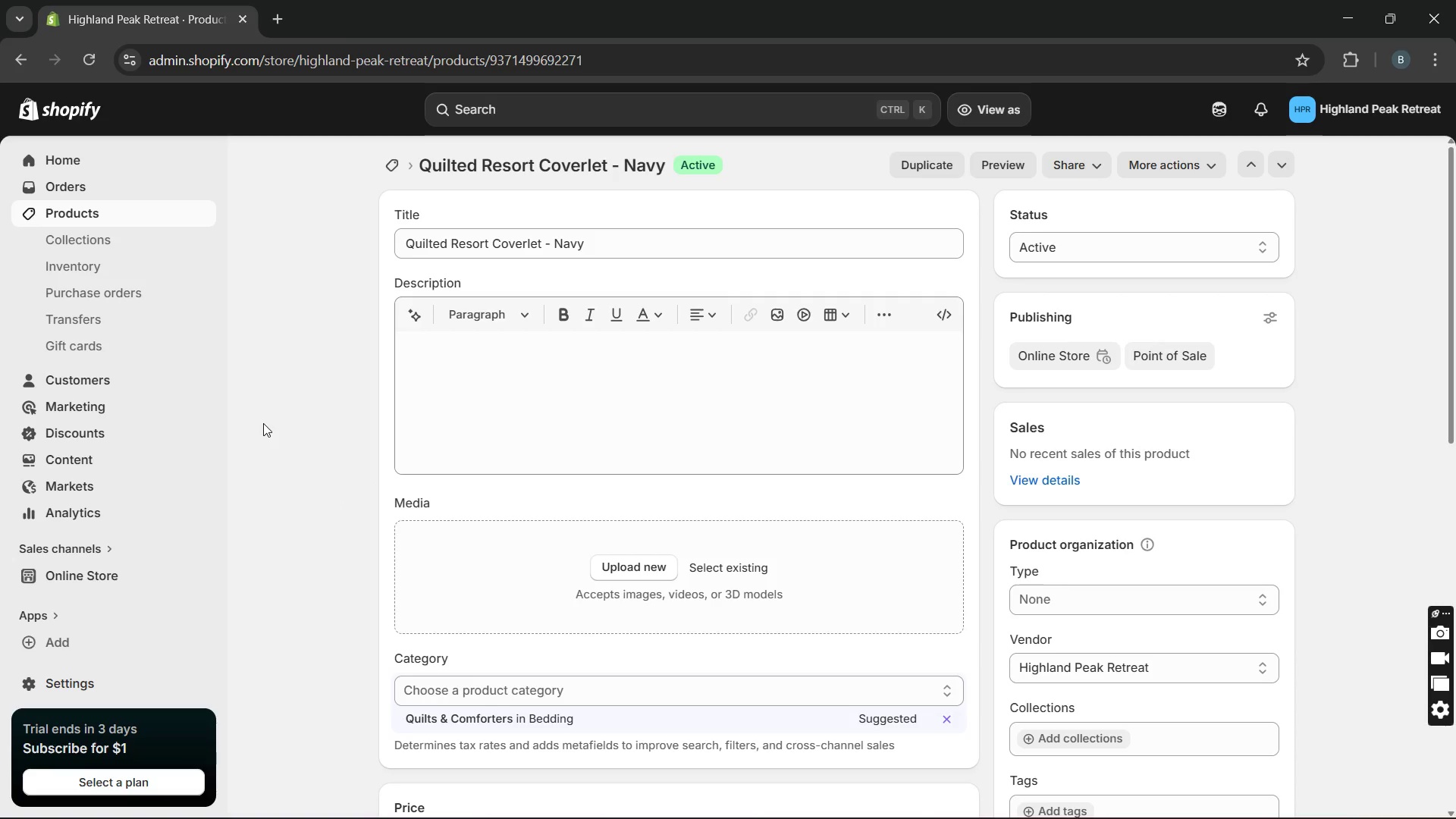 
wait(26.23)
 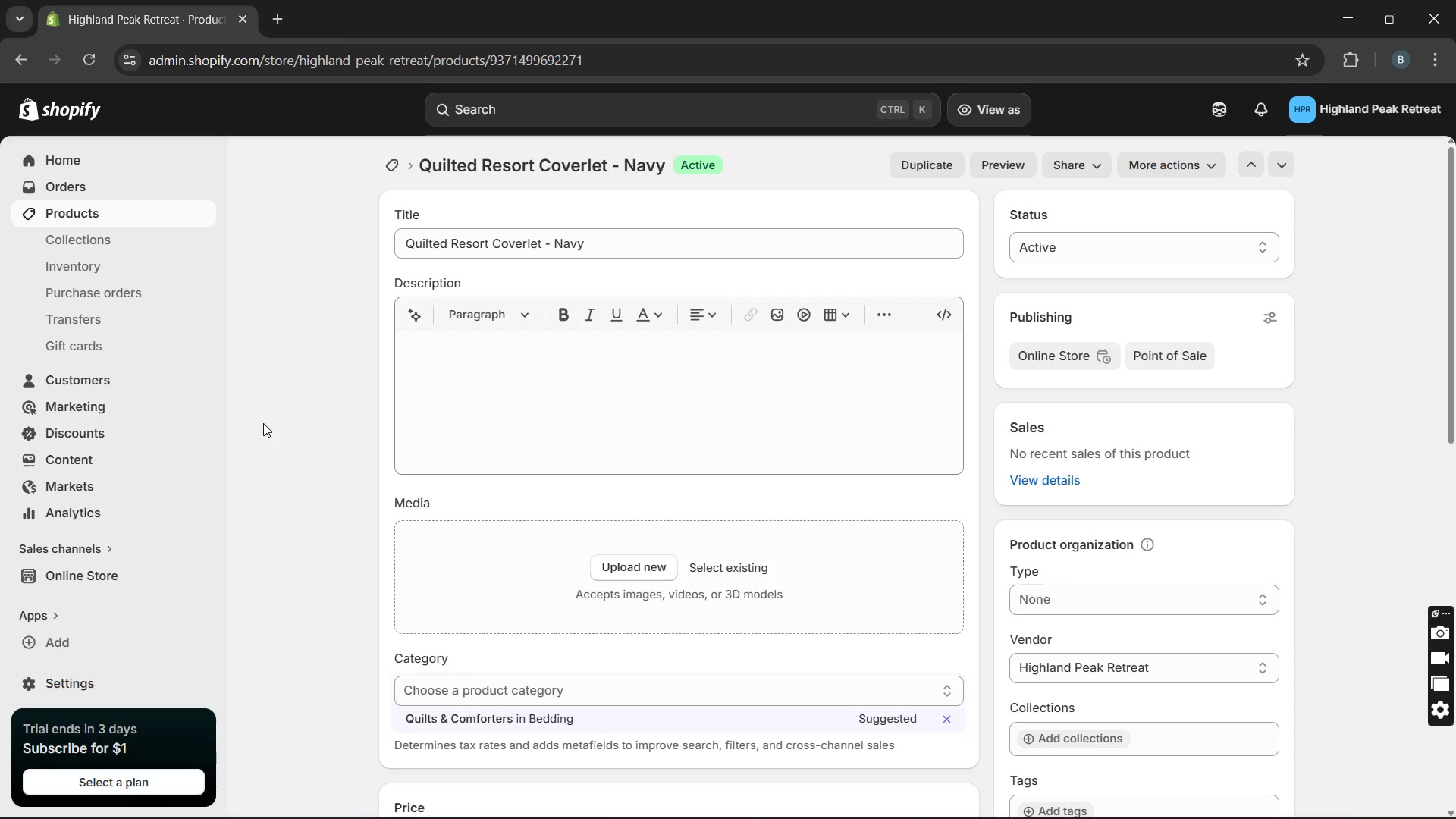 
left_click([493, 400])
 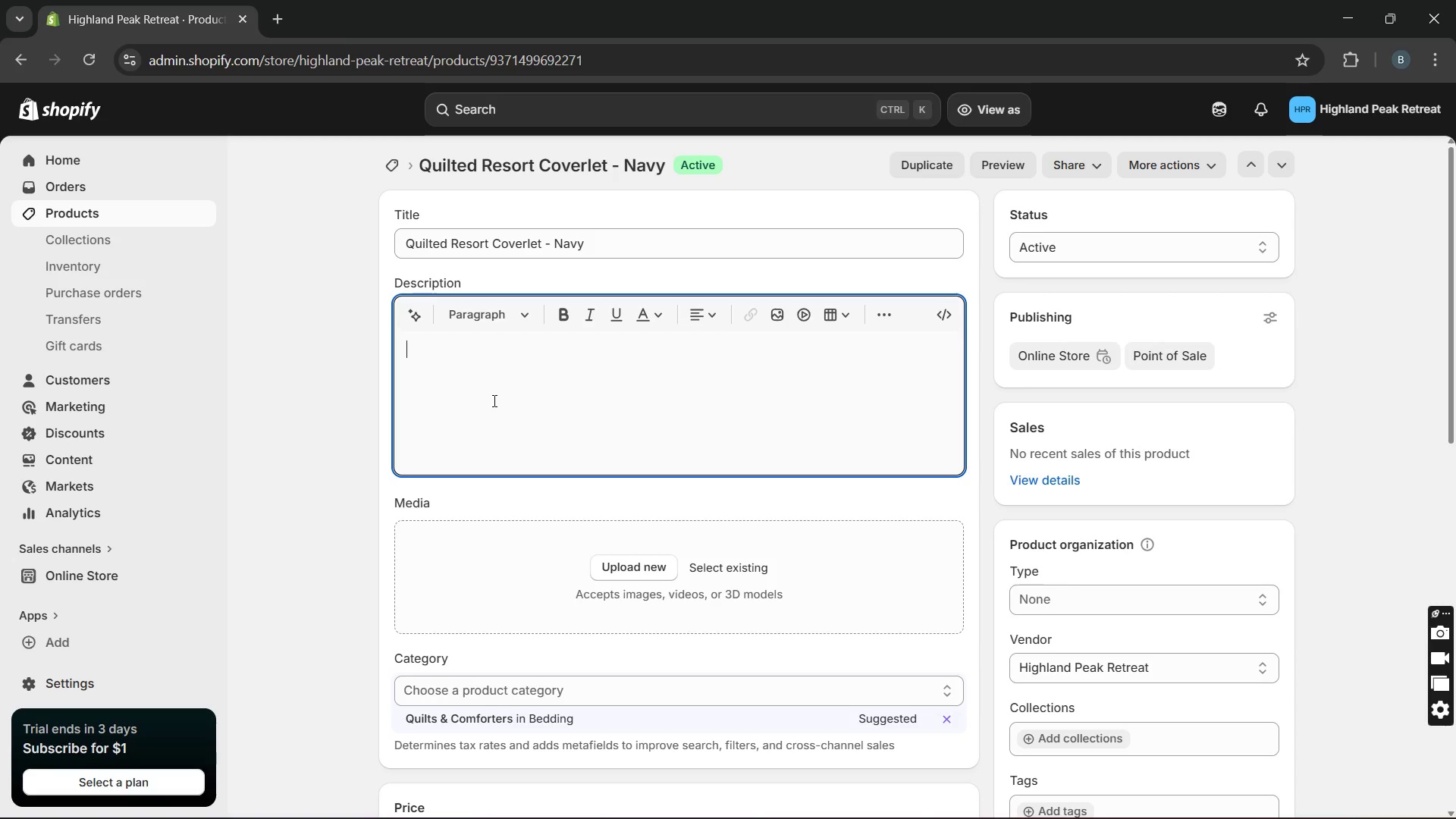 
type(Rich navy tones meet lightweight comfort in this quilted )
 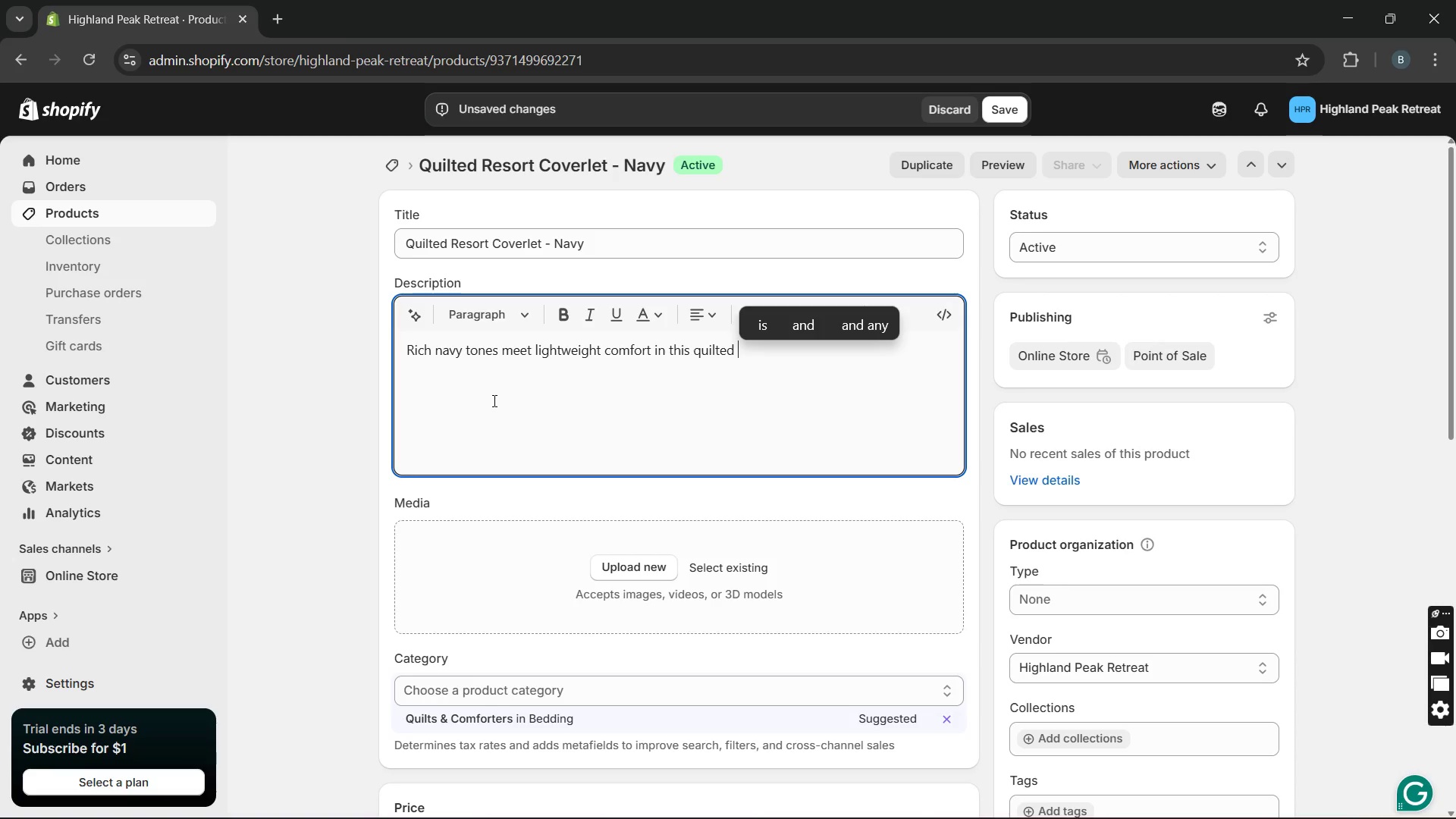 
type(coverlet. It adds contrast and sophistication)
 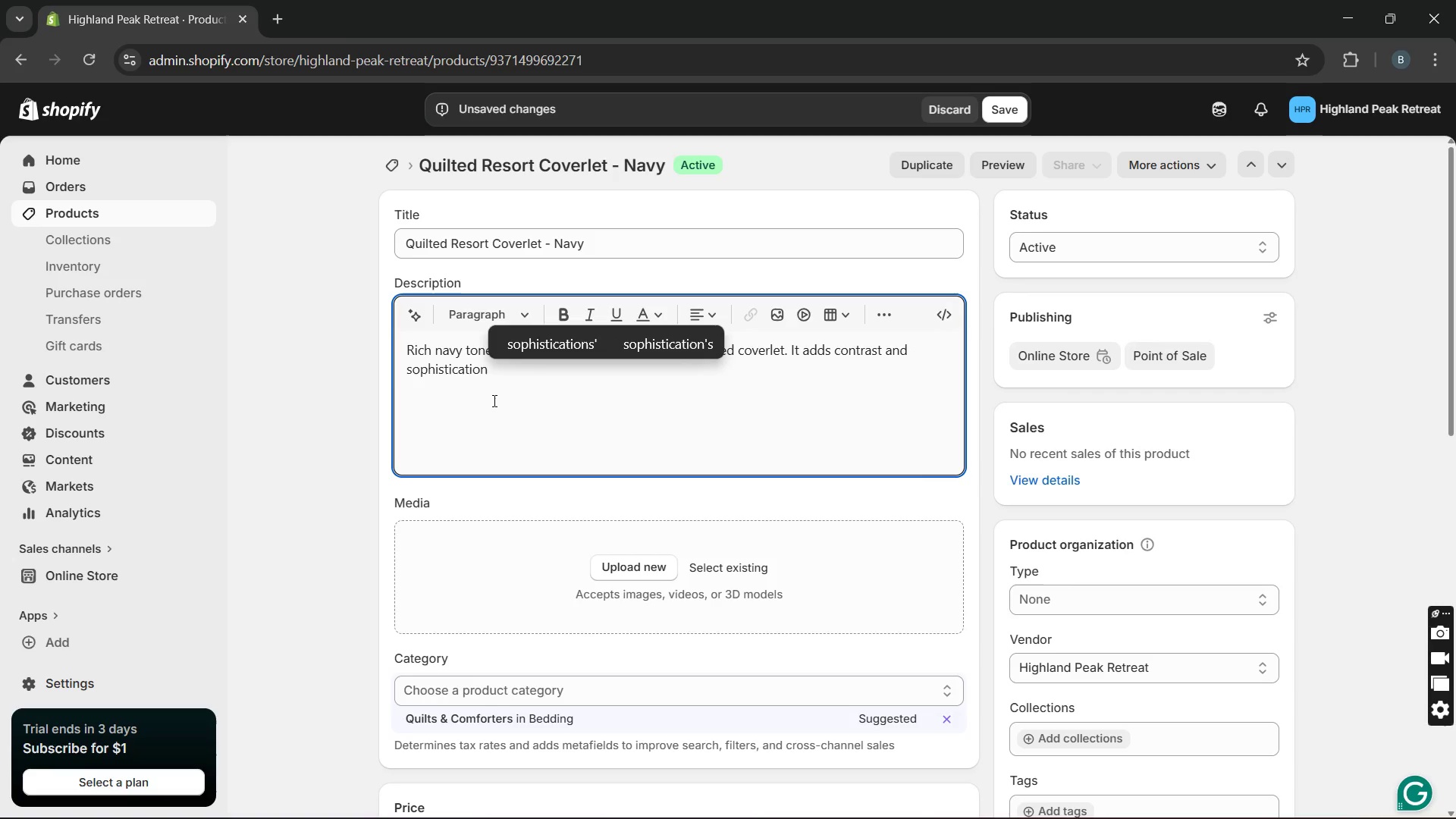 
type( to your beedroom while maintaning a relaxed feel. Perfect )
 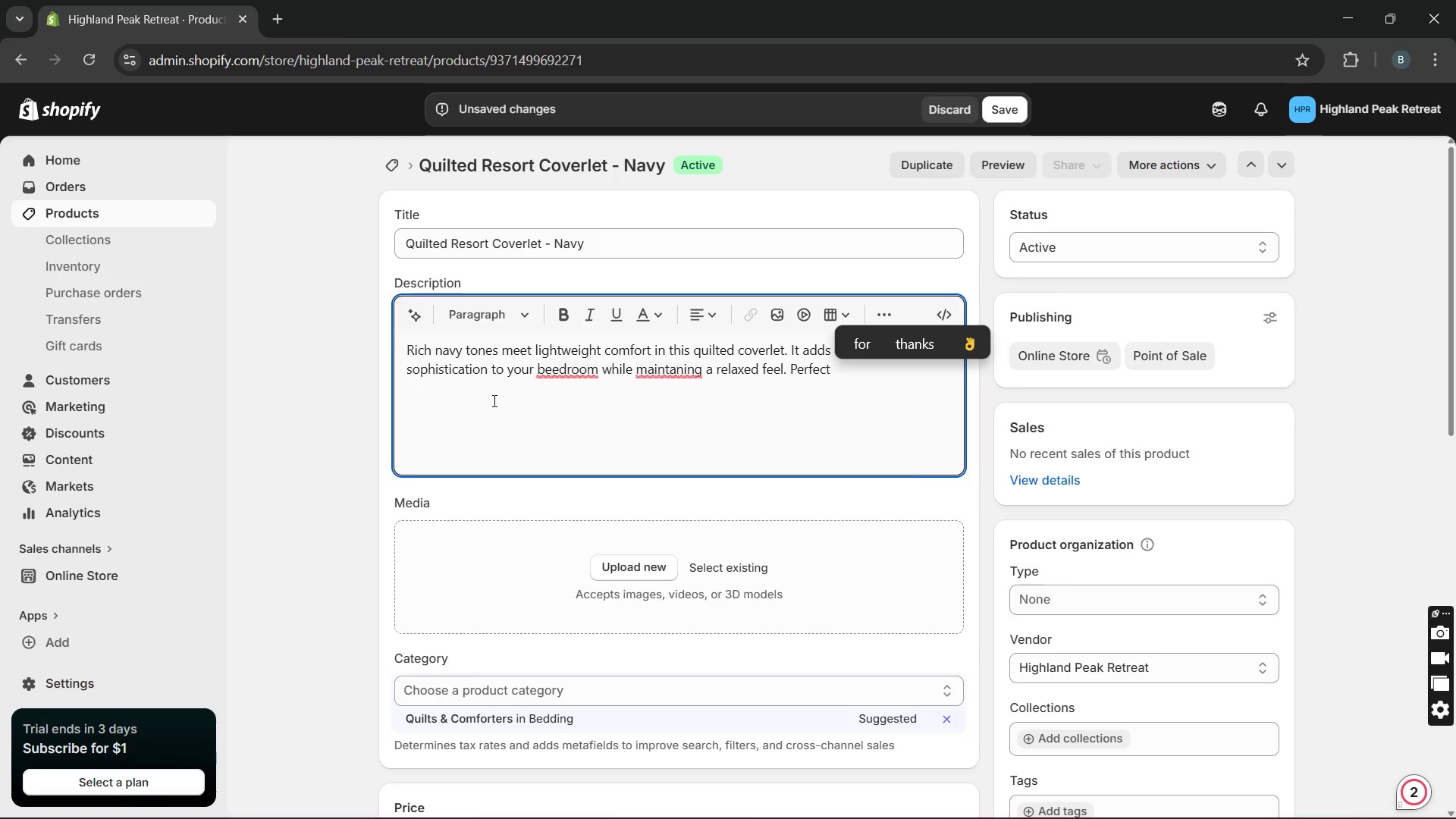 
wait(5.5)
 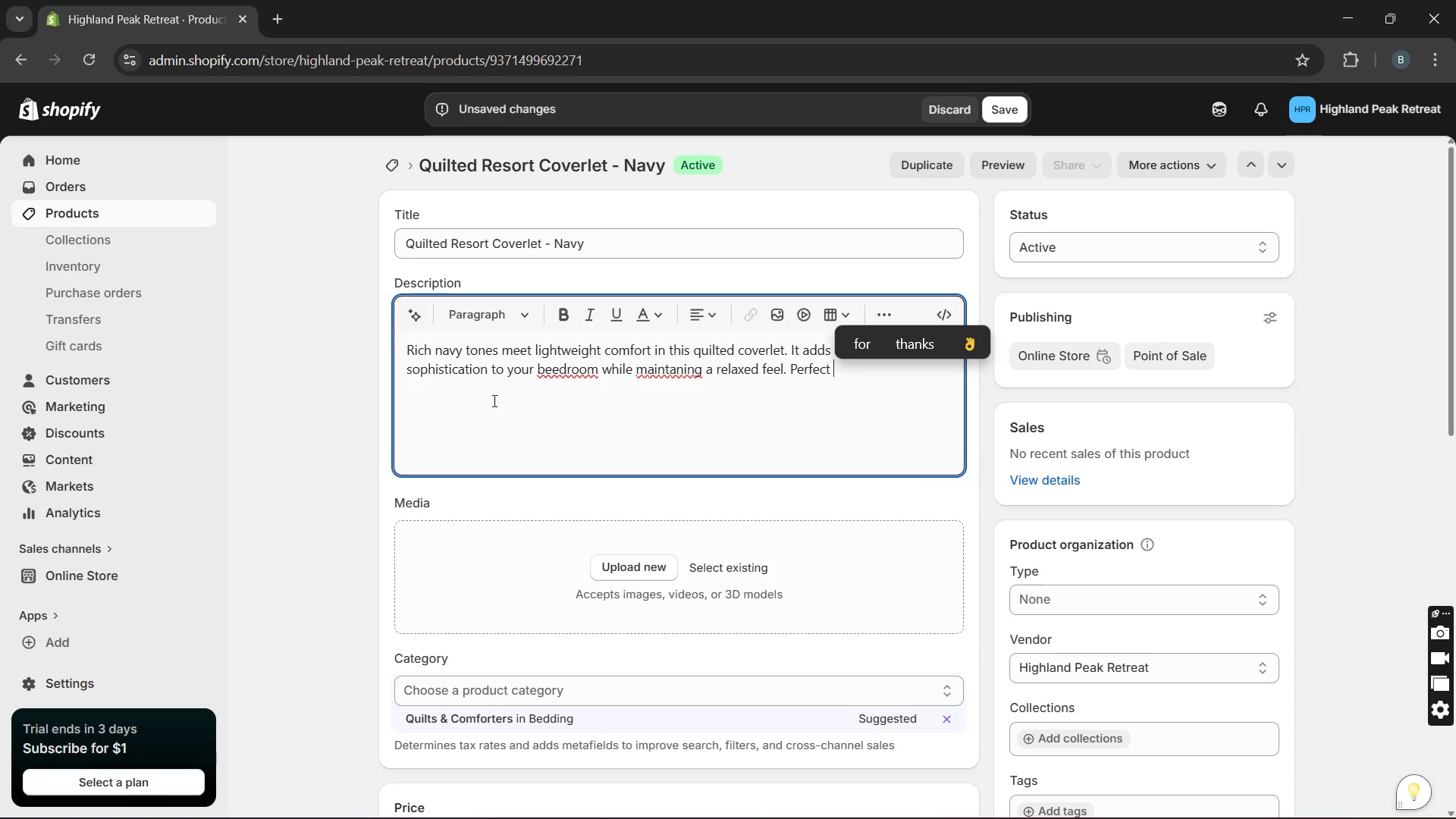 
type(for recreating a hotell)
 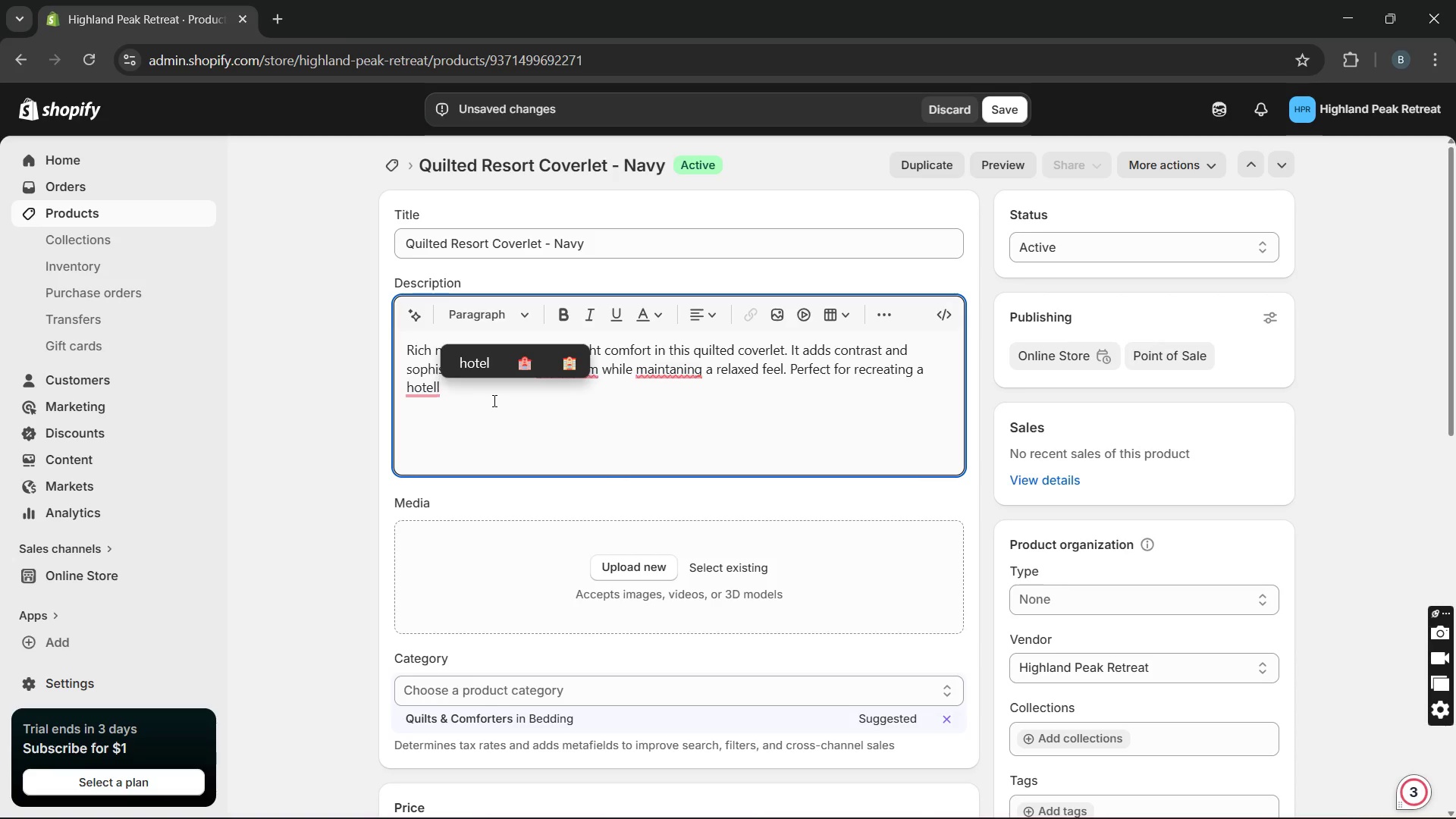 
wait(9.83)
 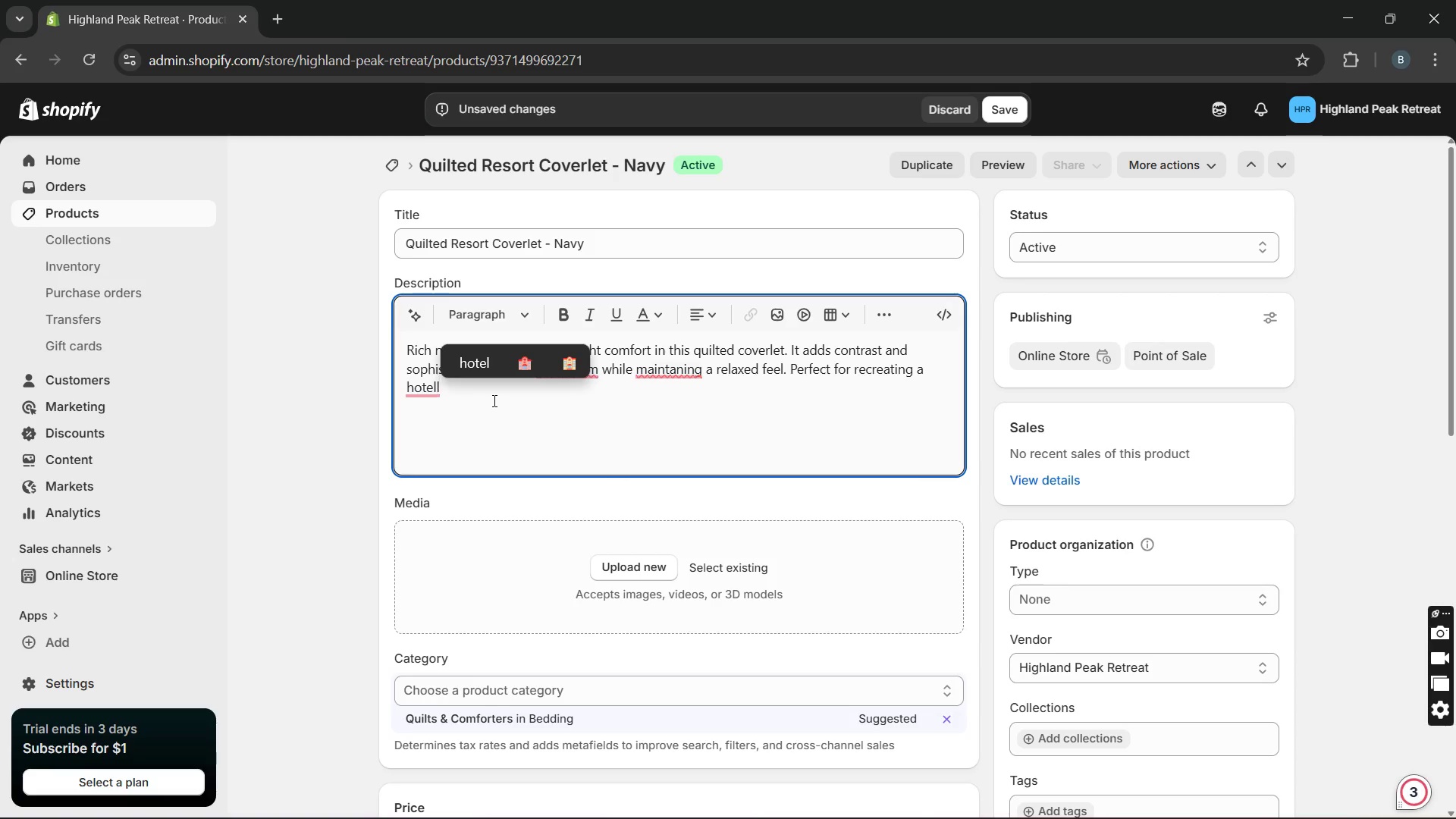 
left_click([656, 423])
 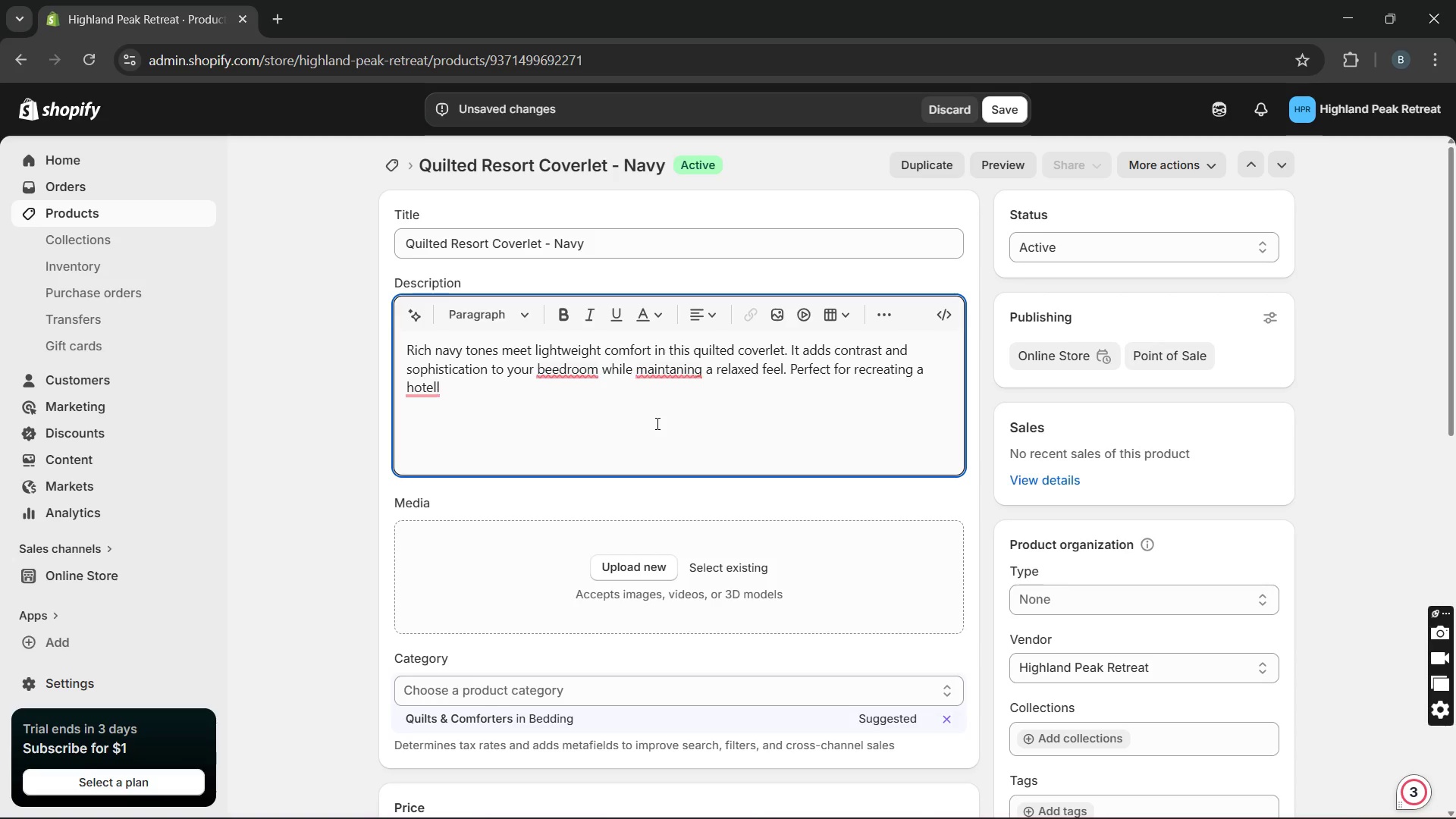 
left_click_drag(start_coordinate=[656, 423], to_coordinate=[649, 373])
 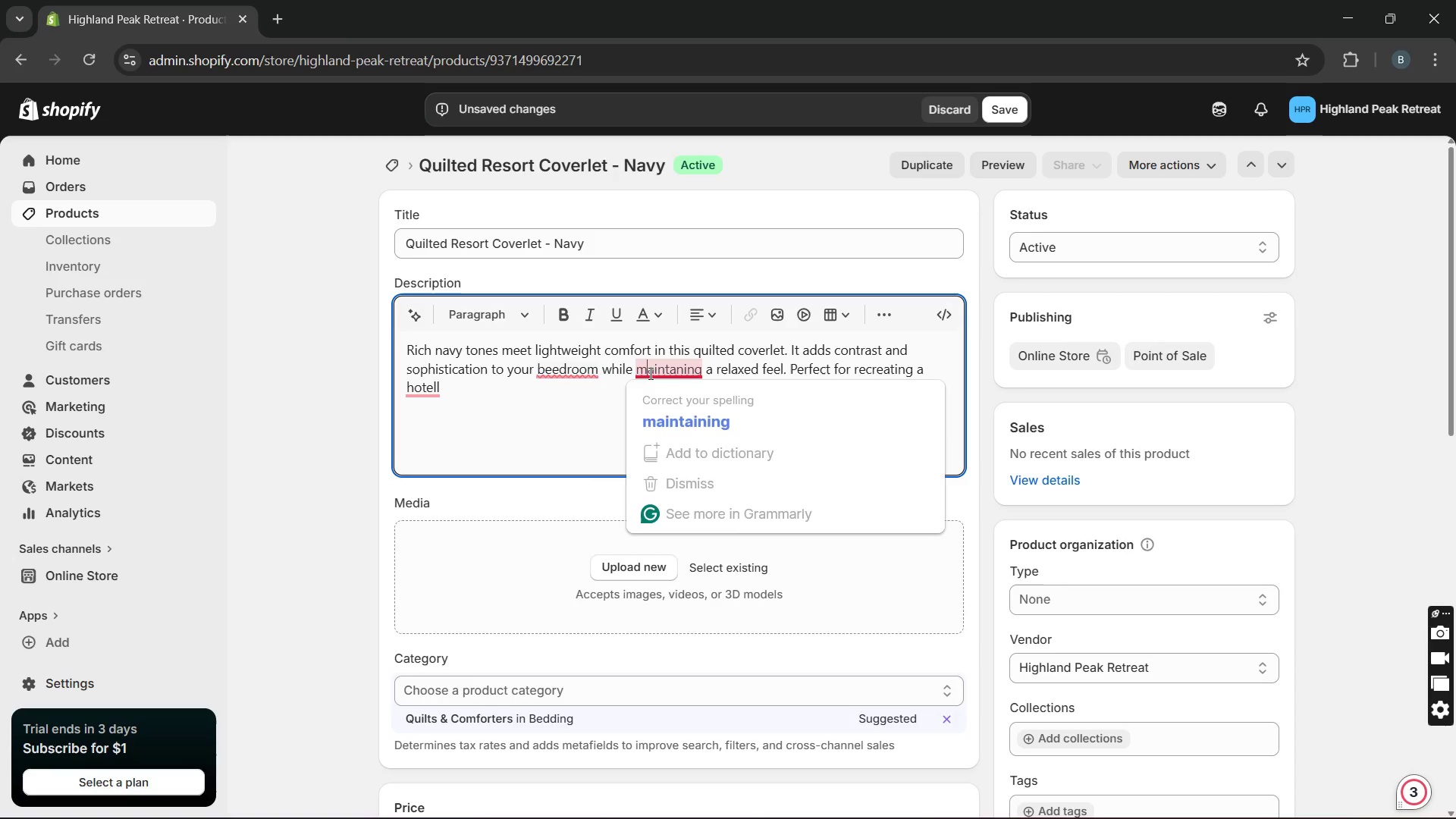 
left_click_drag(start_coordinate=[649, 373], to_coordinate=[595, 350])
 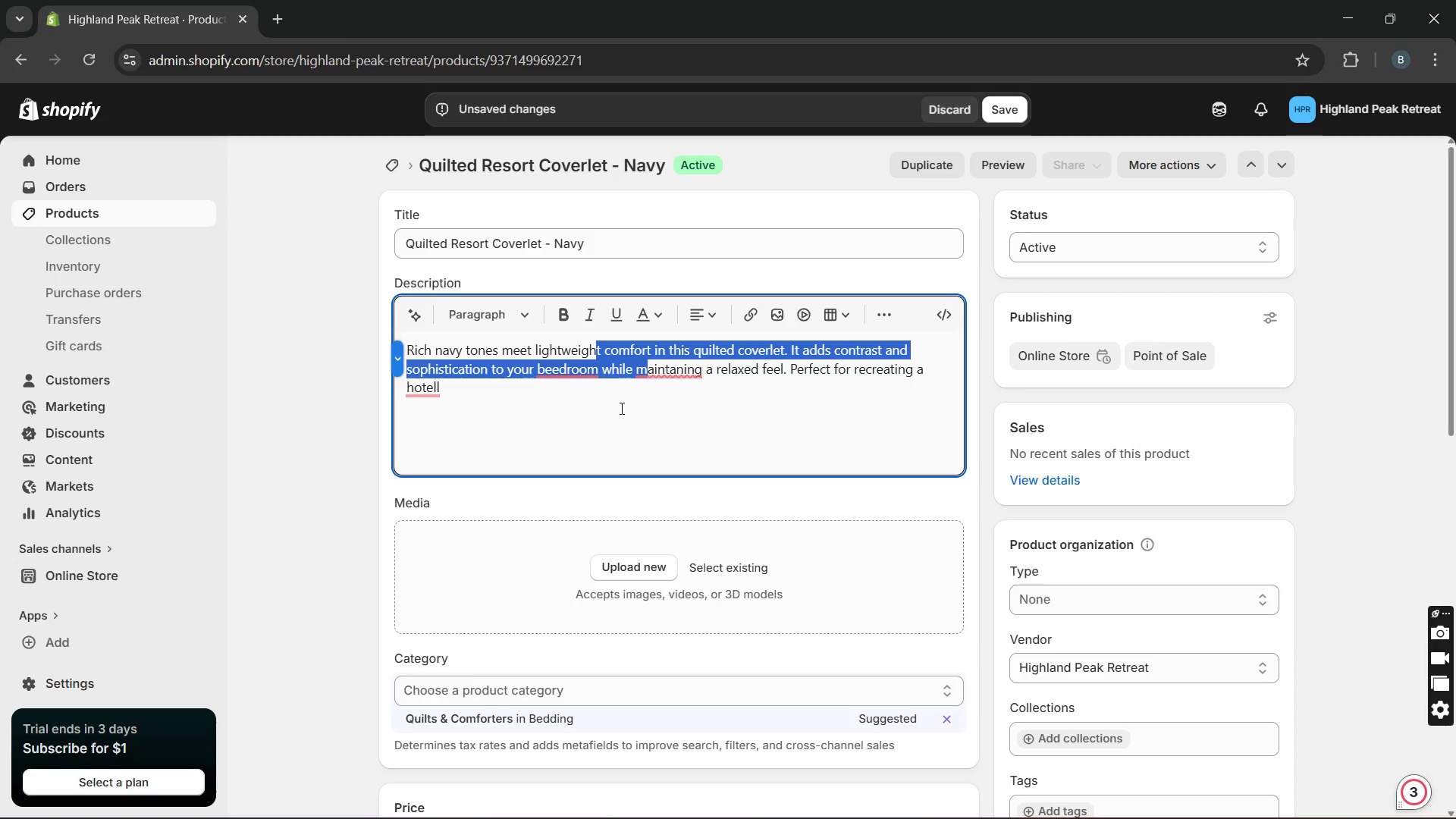 
left_click([573, 395])
 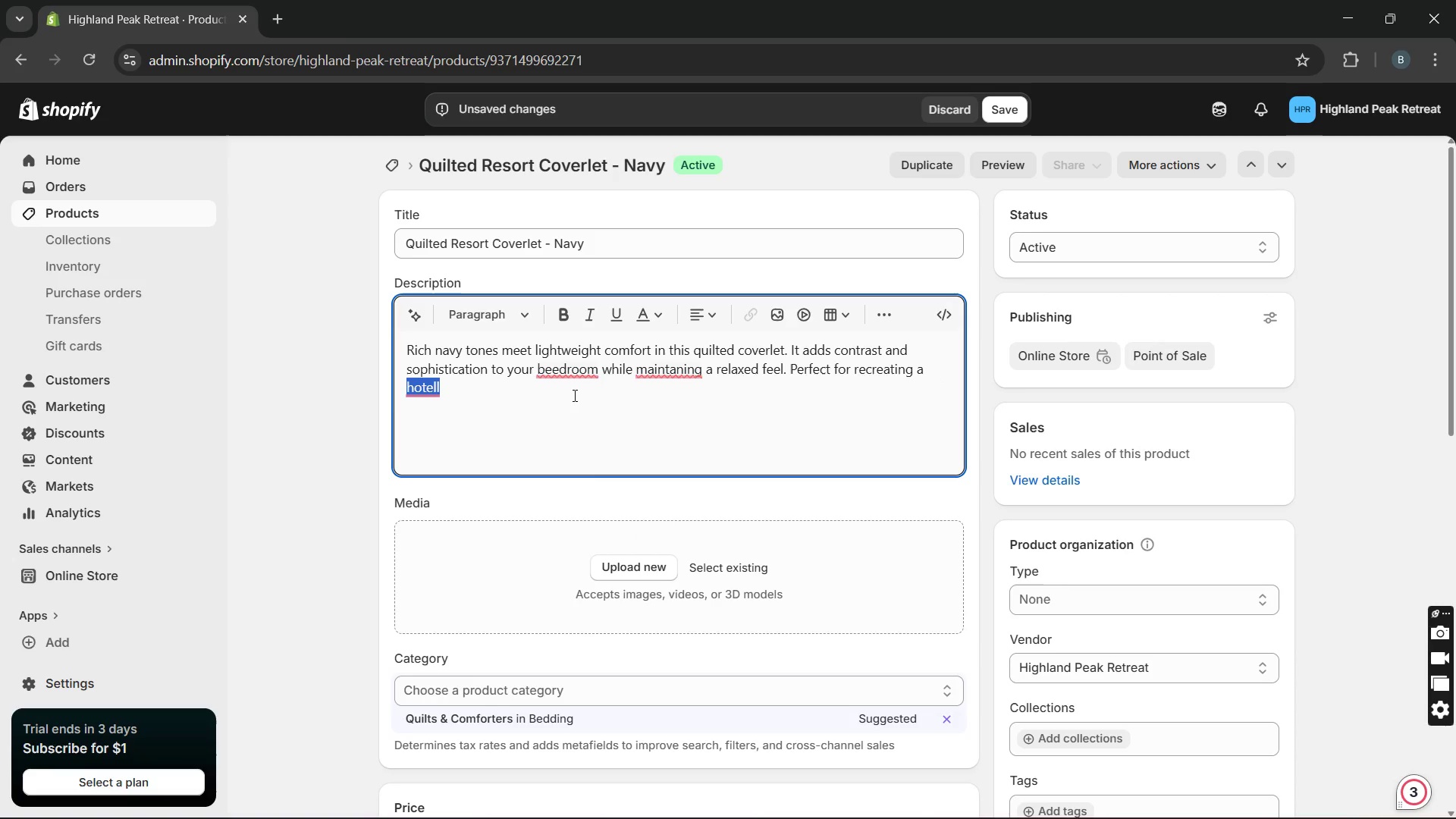 
left_click_drag(start_coordinate=[573, 395], to_coordinate=[422, 375])
 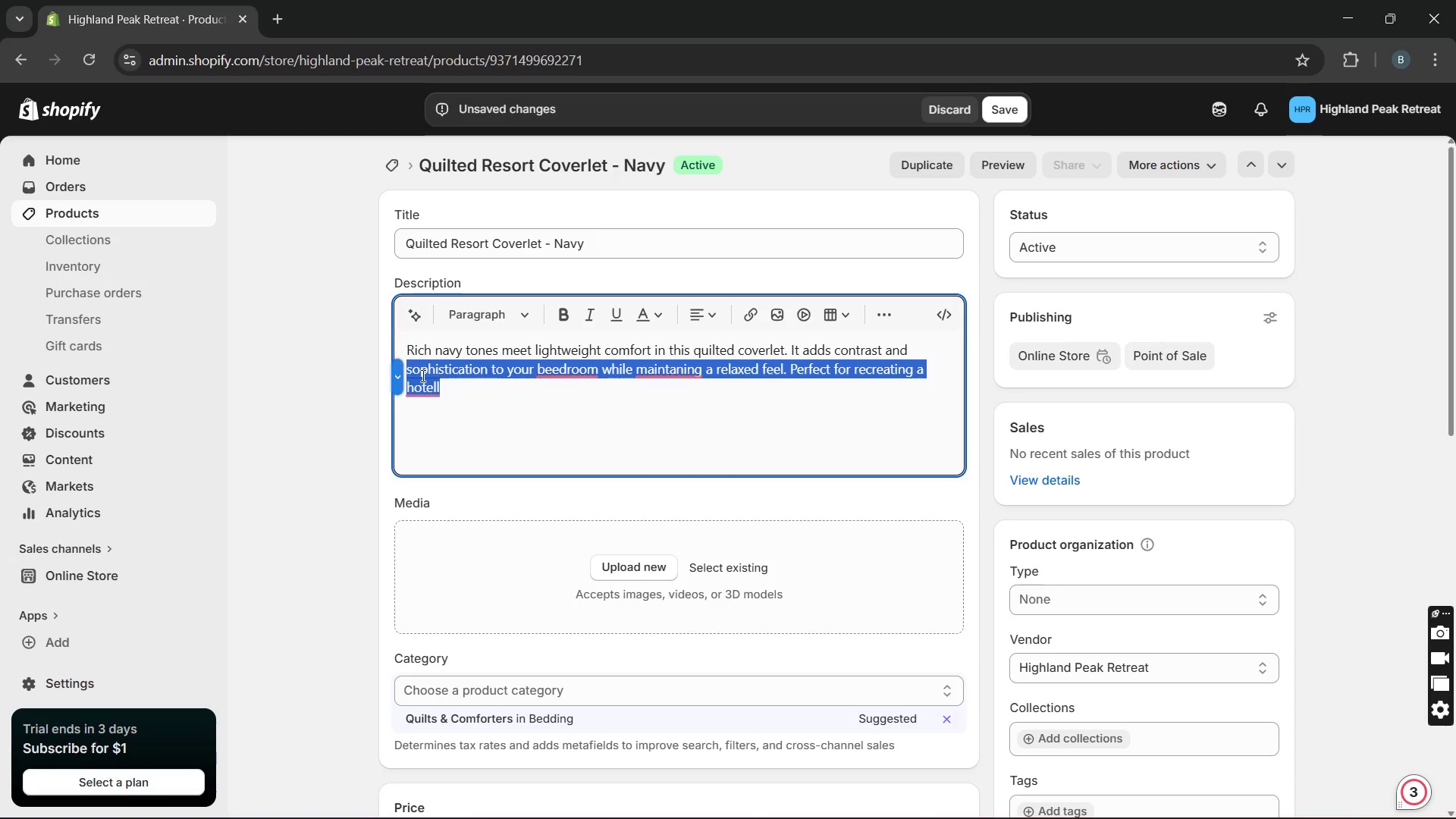 
key(Escape)
 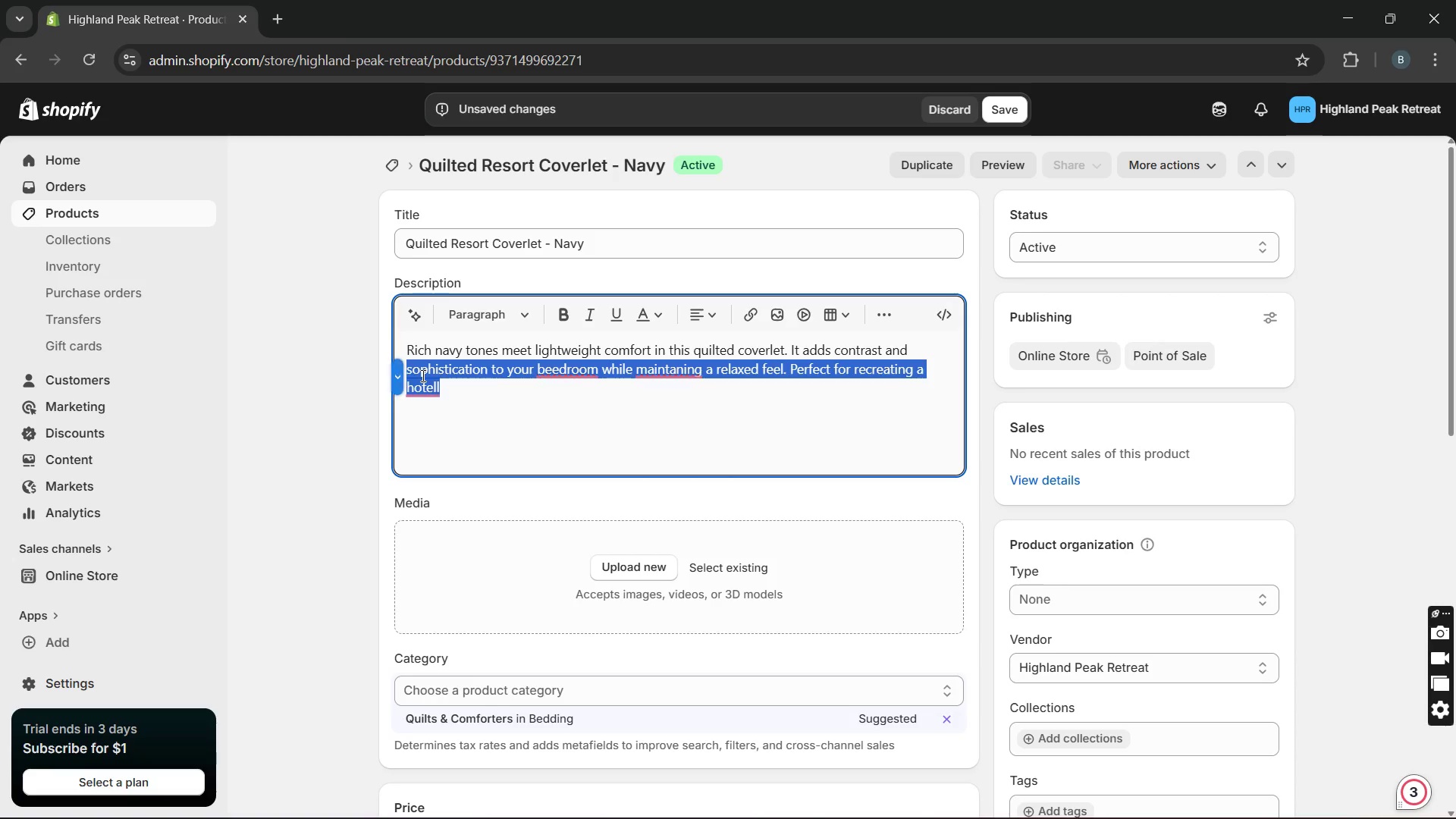 
key(Meta+MetaLeft)
 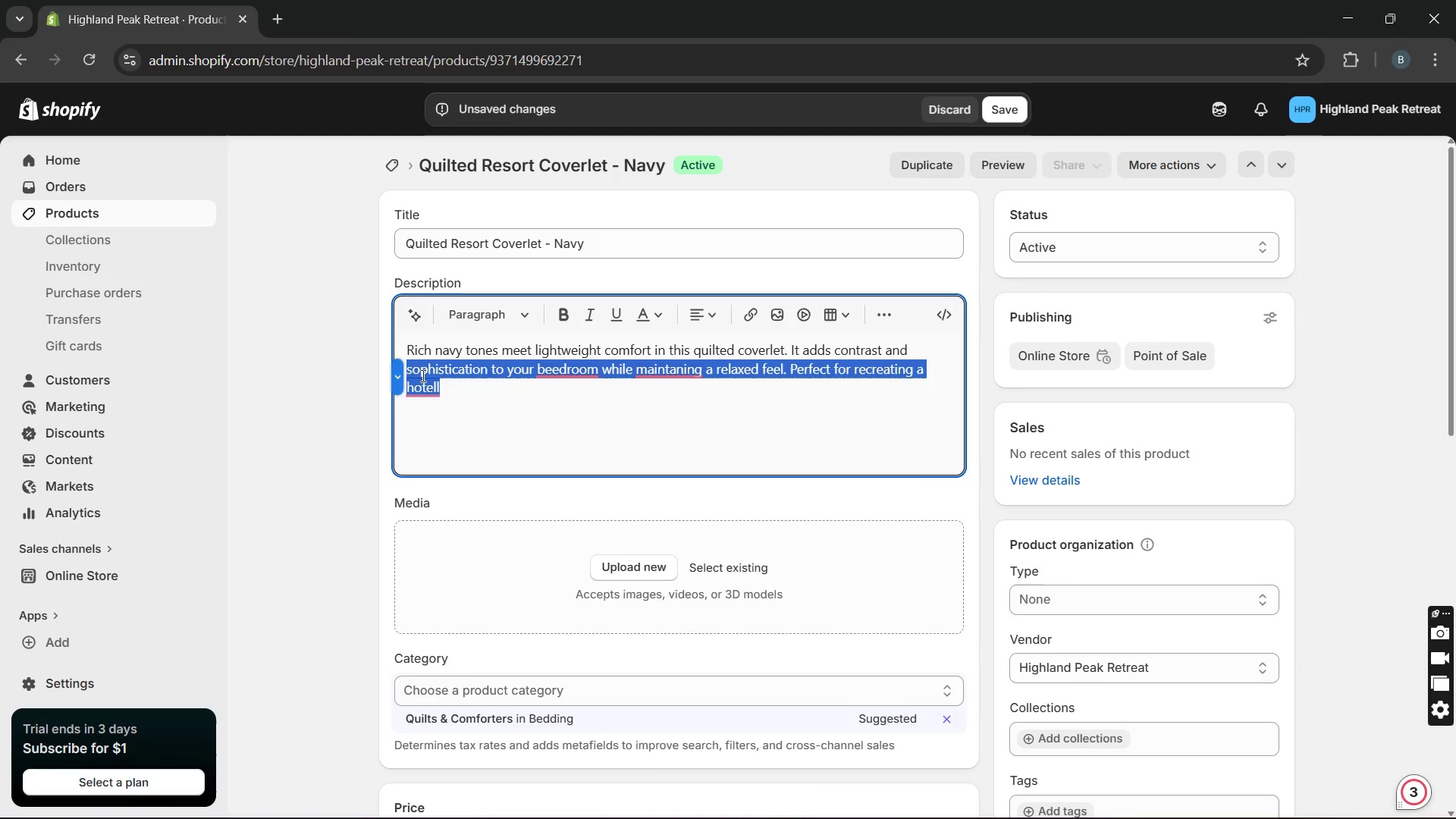 
key(Meta+F1)
 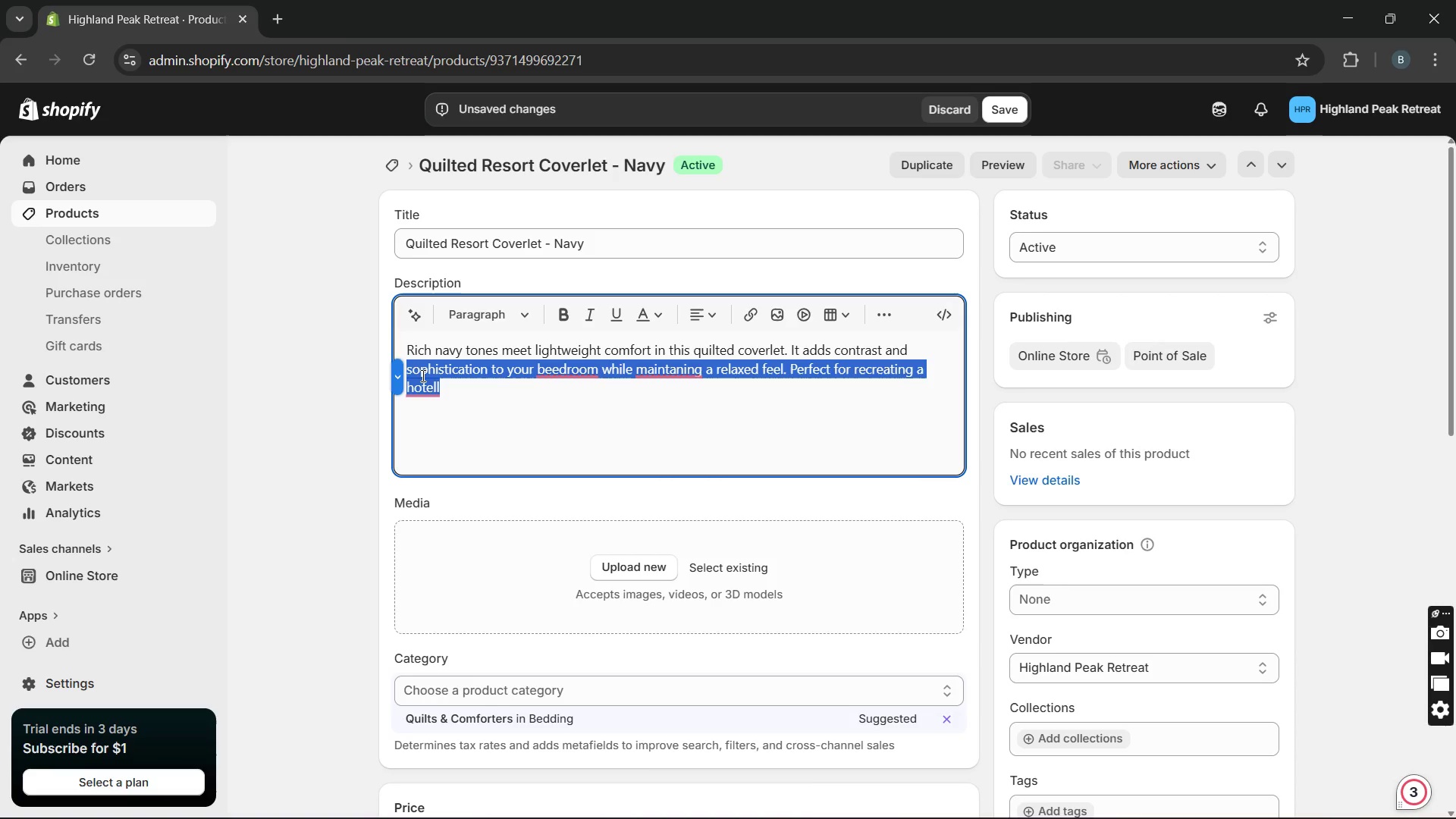 
key(Meta+Unknown)
 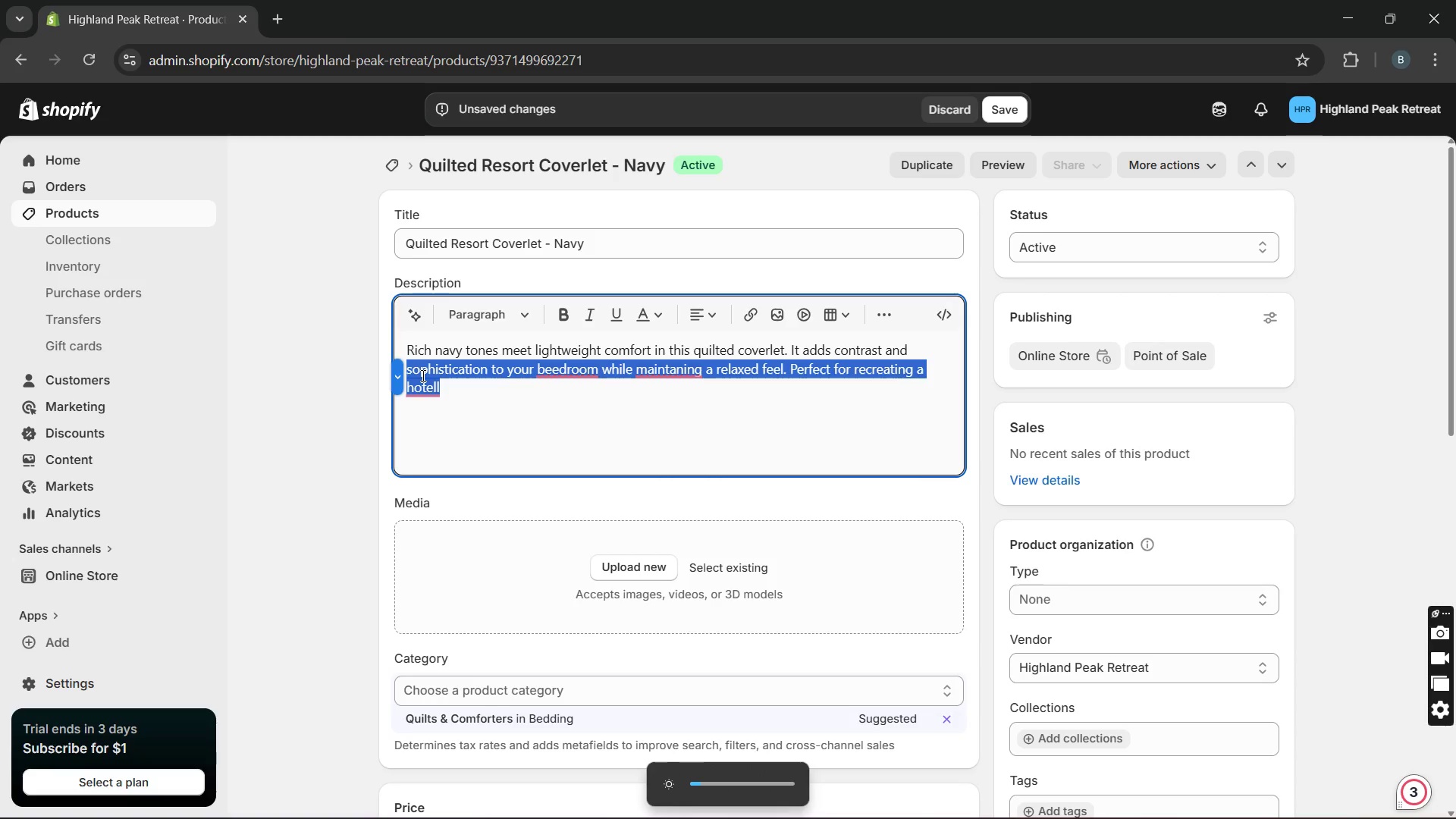 
key(Meta+Unknown)
 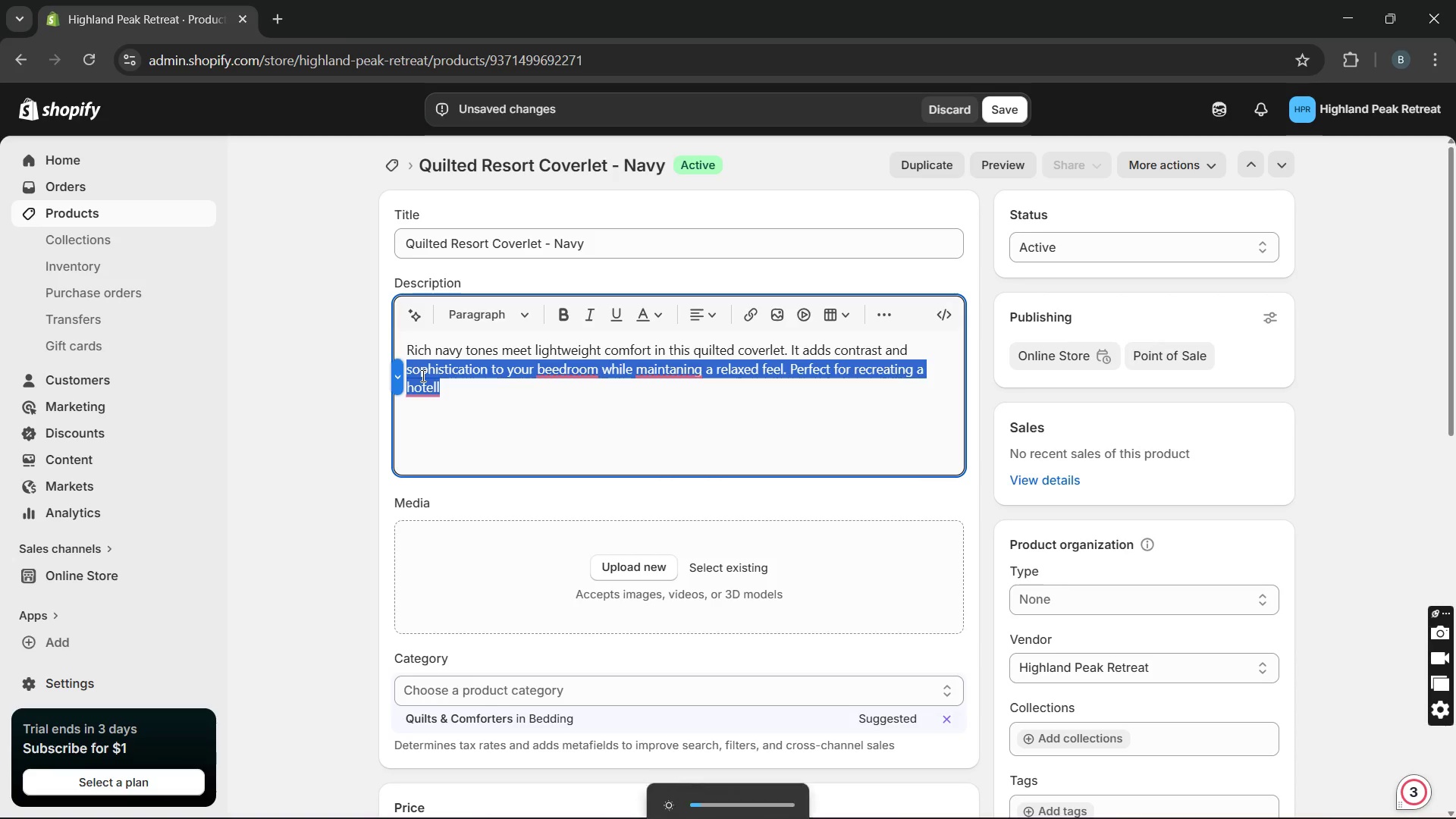 
key(Unknown)
 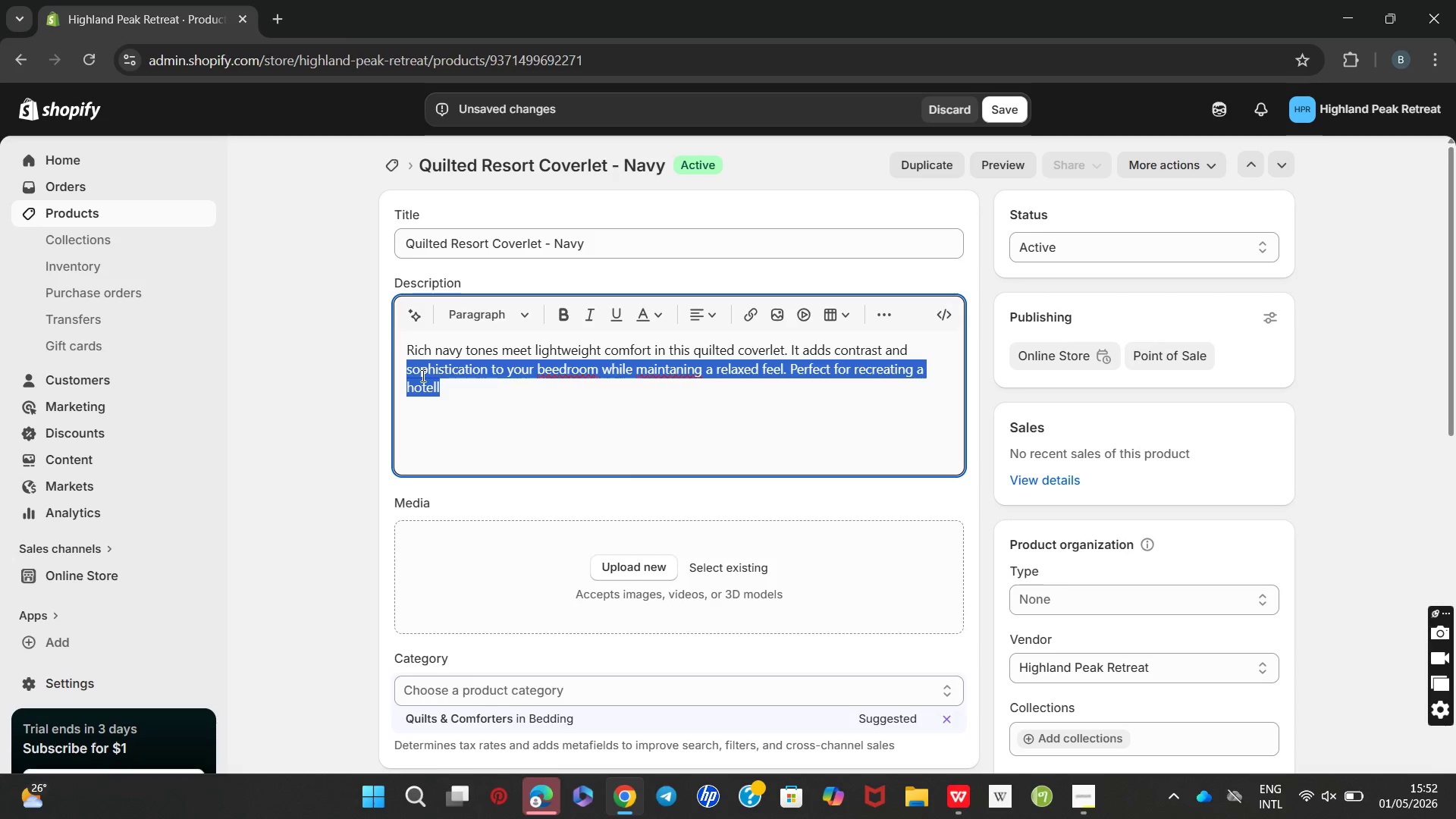 
wait(6.67)
 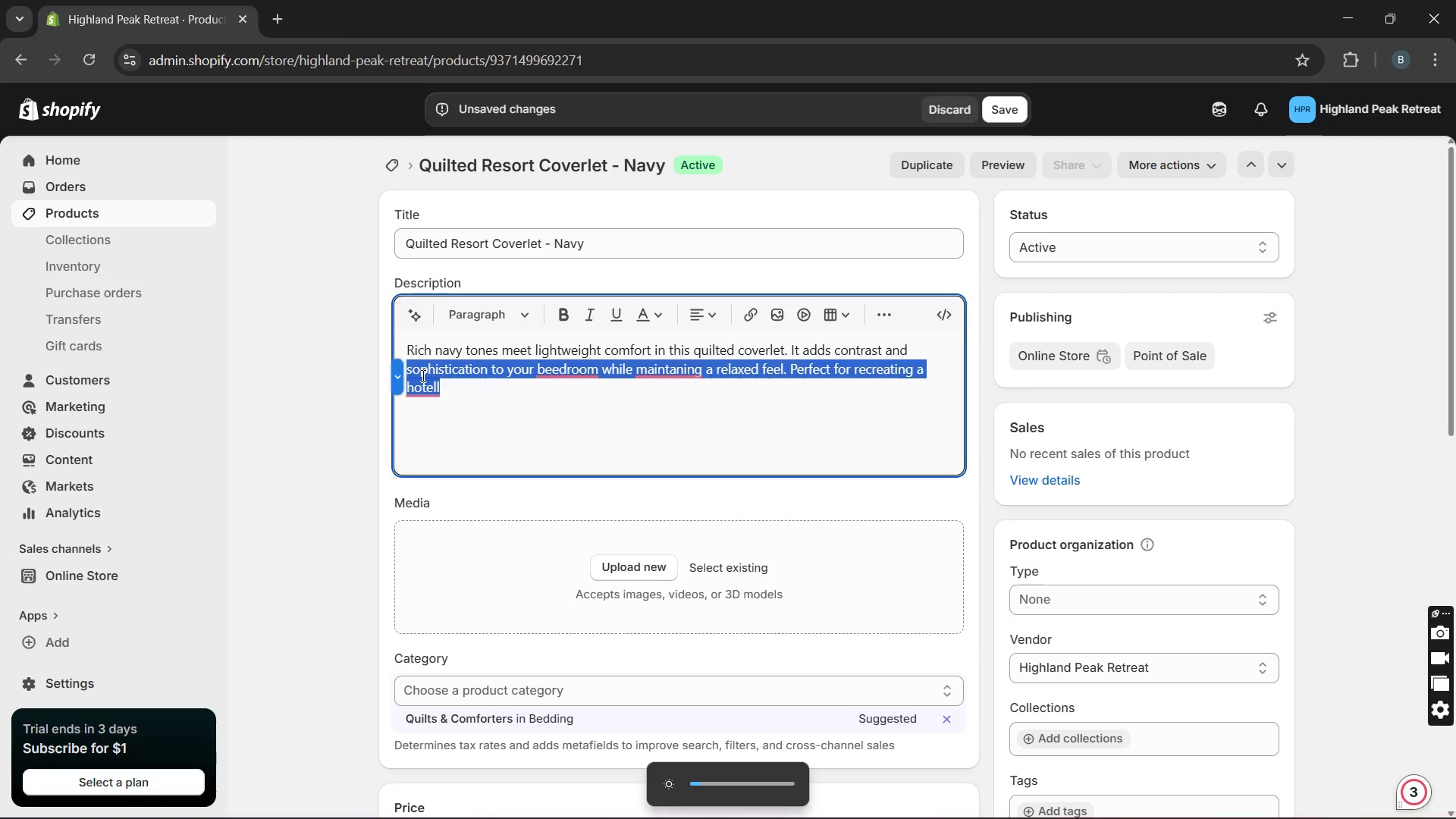 
key(Backspace)
 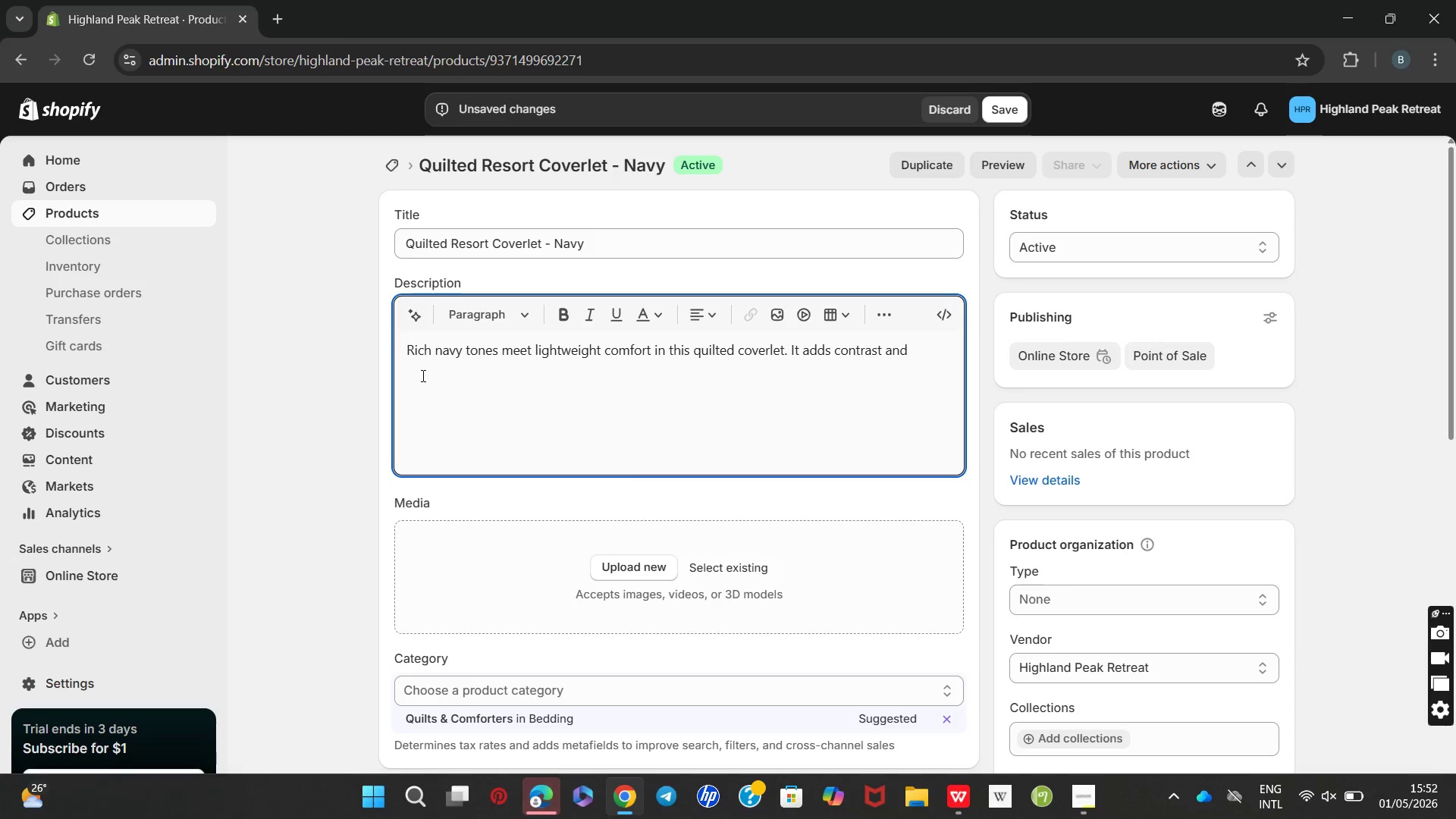 
hold_key(key=Backspace, duration=0.91)
 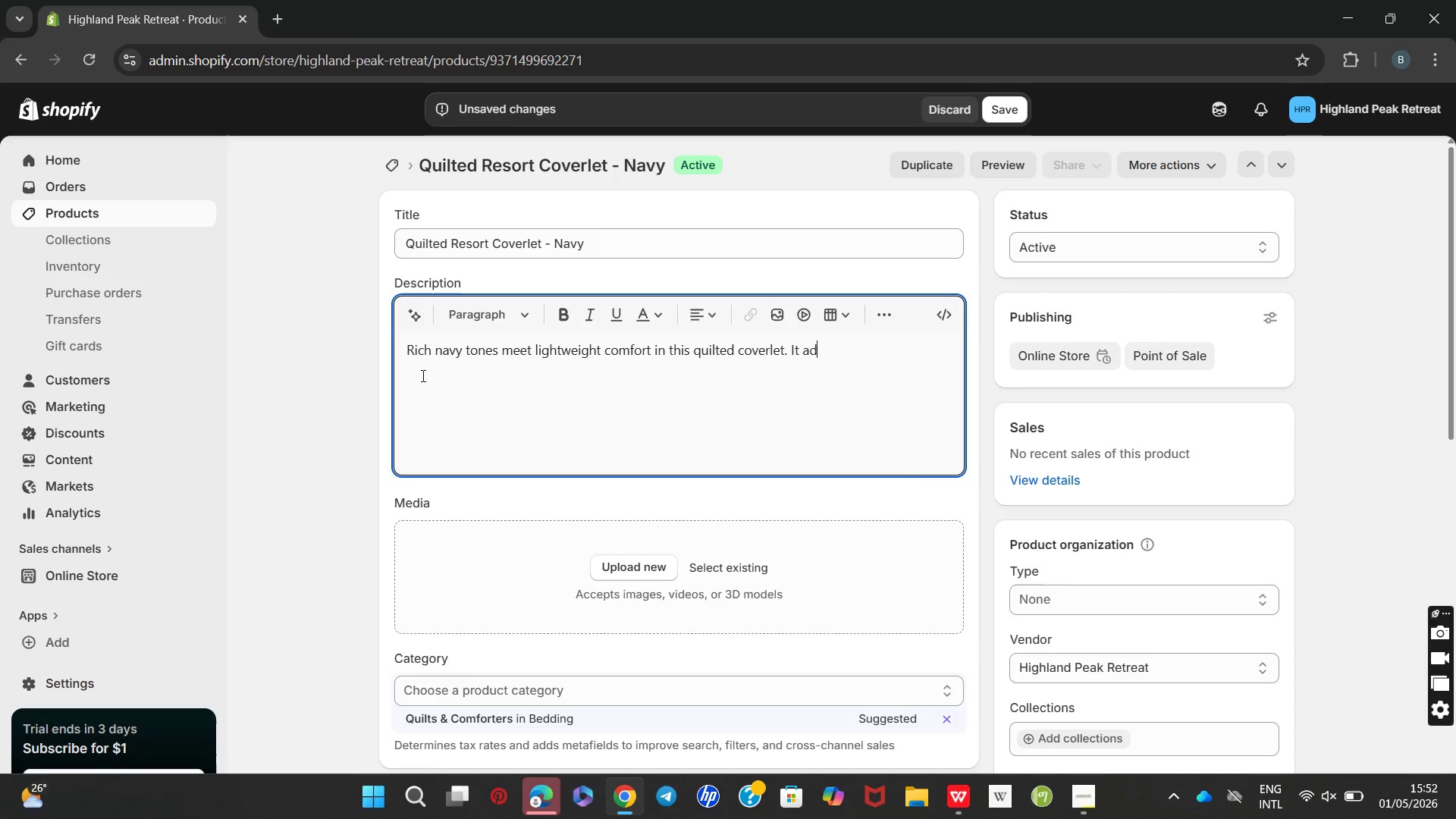 
key(Backspace)
 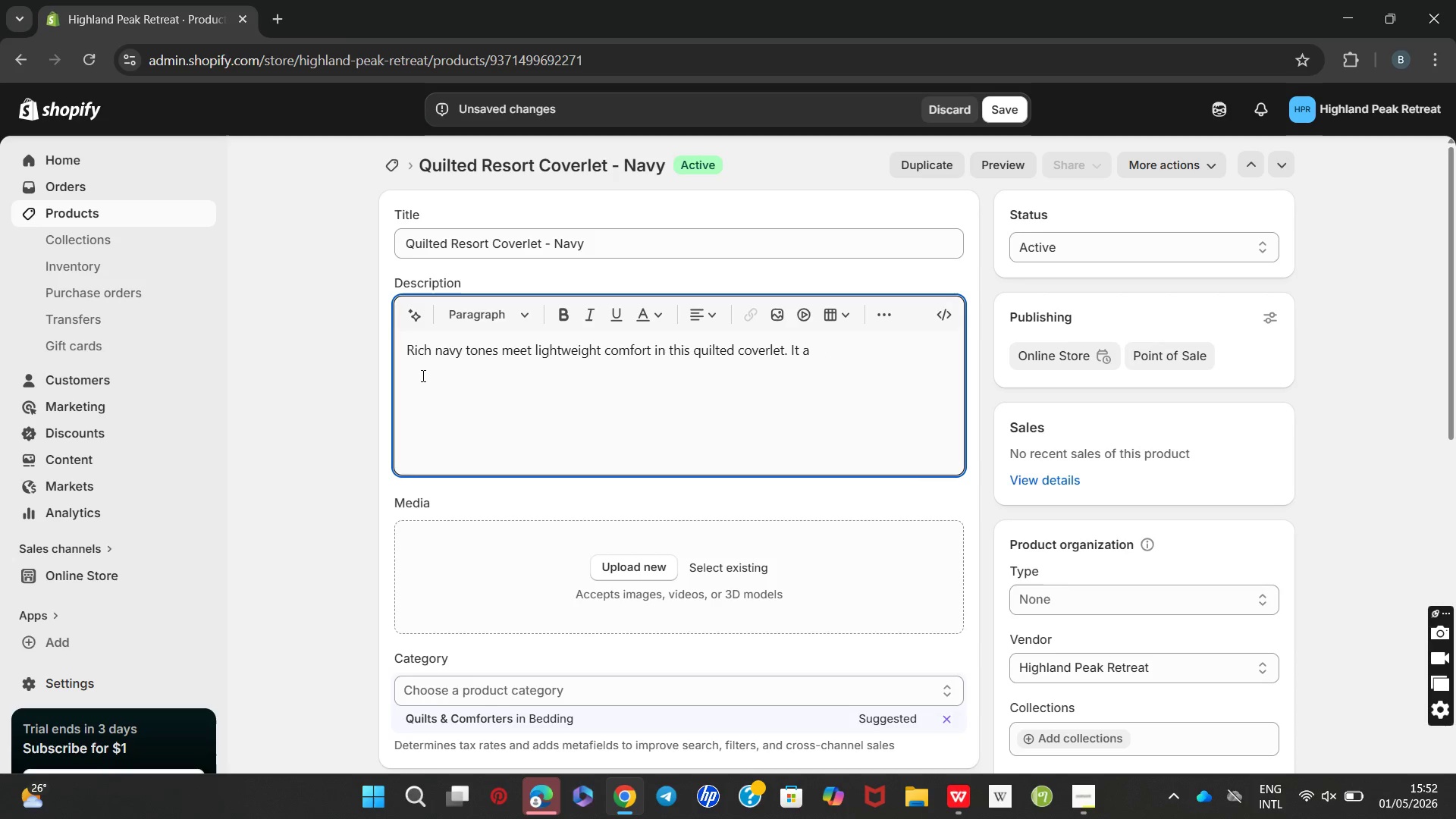 
key(Backspace)
 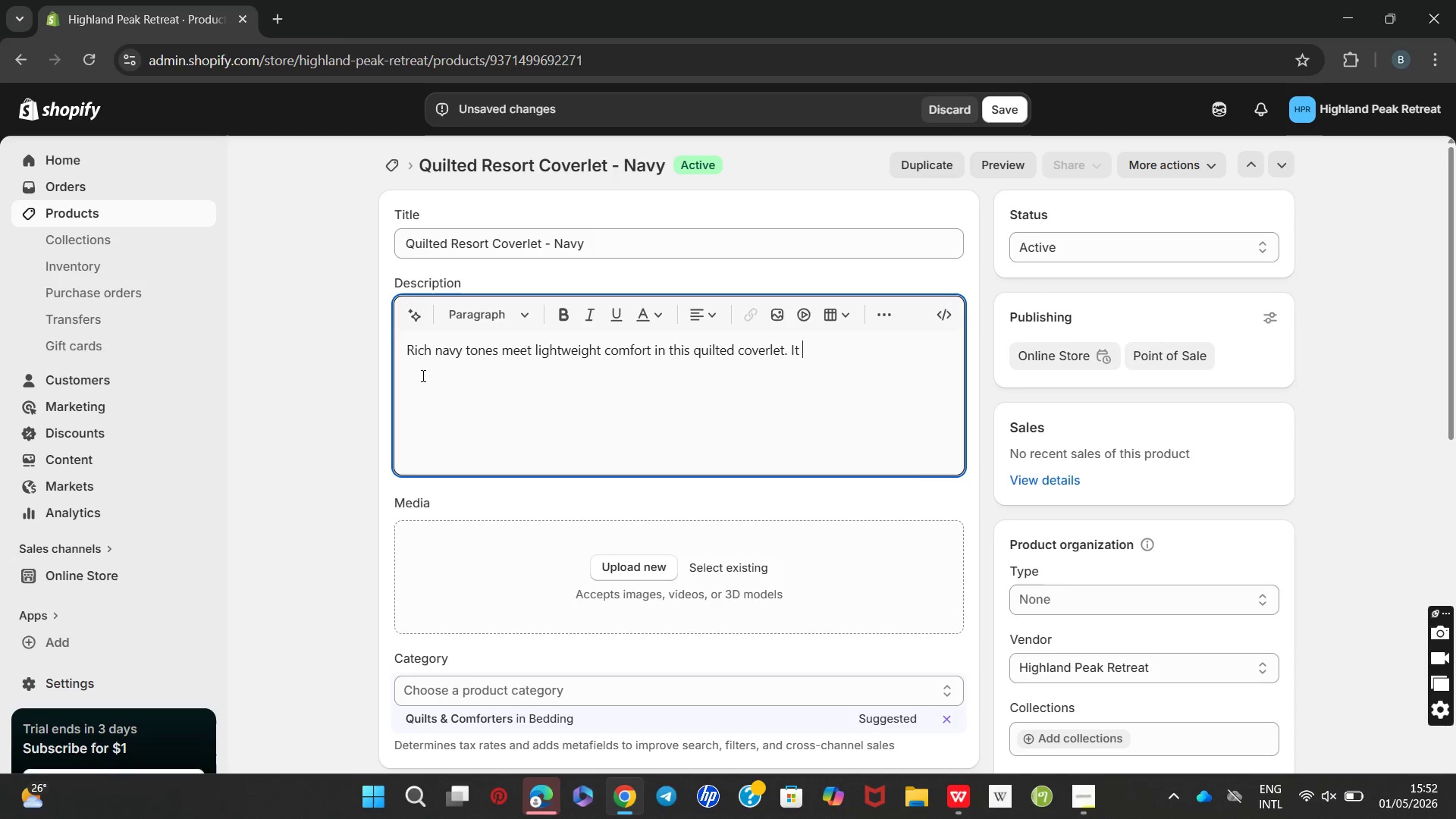 
key(Backspace)
 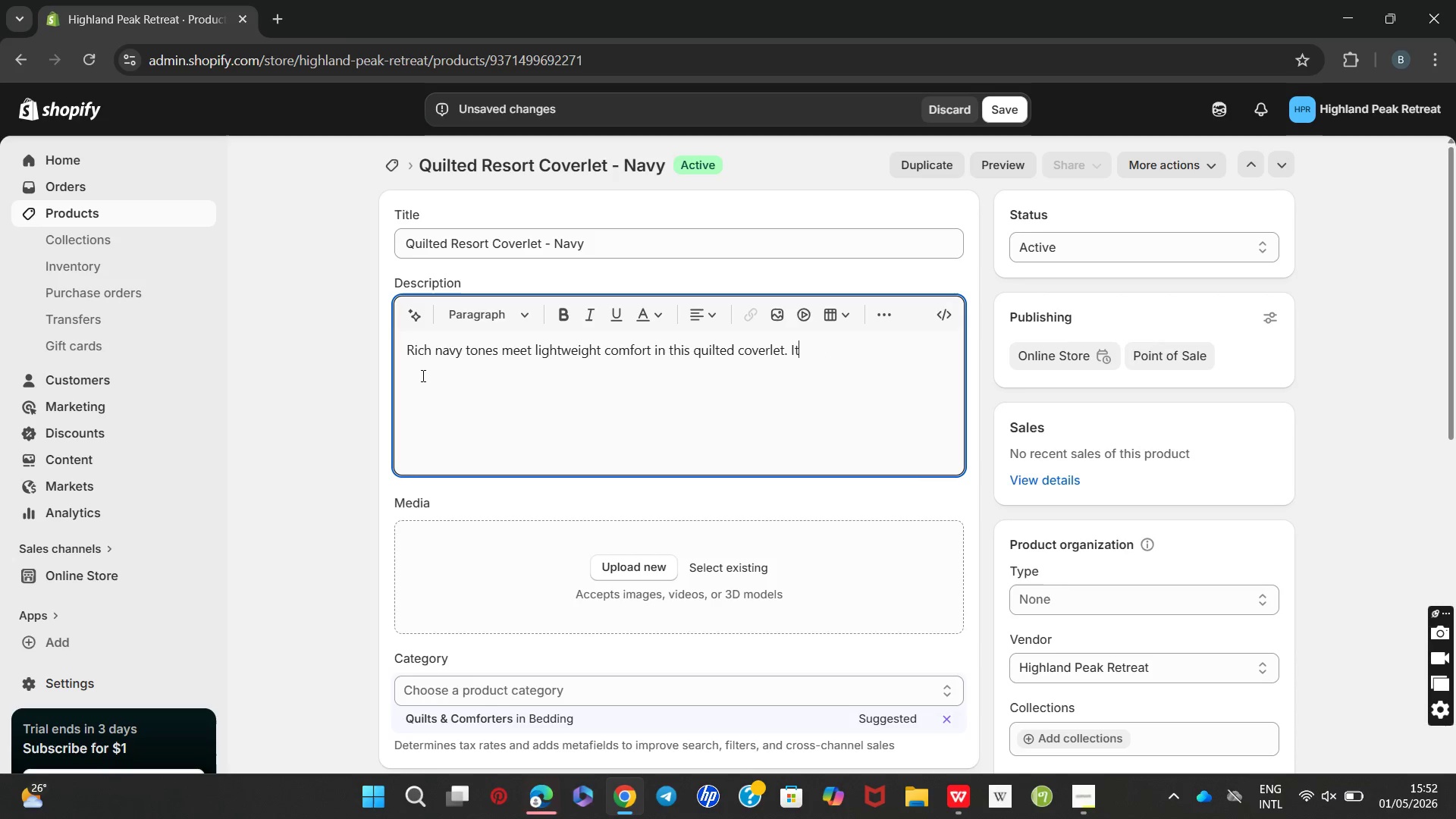 
key(Backspace)
 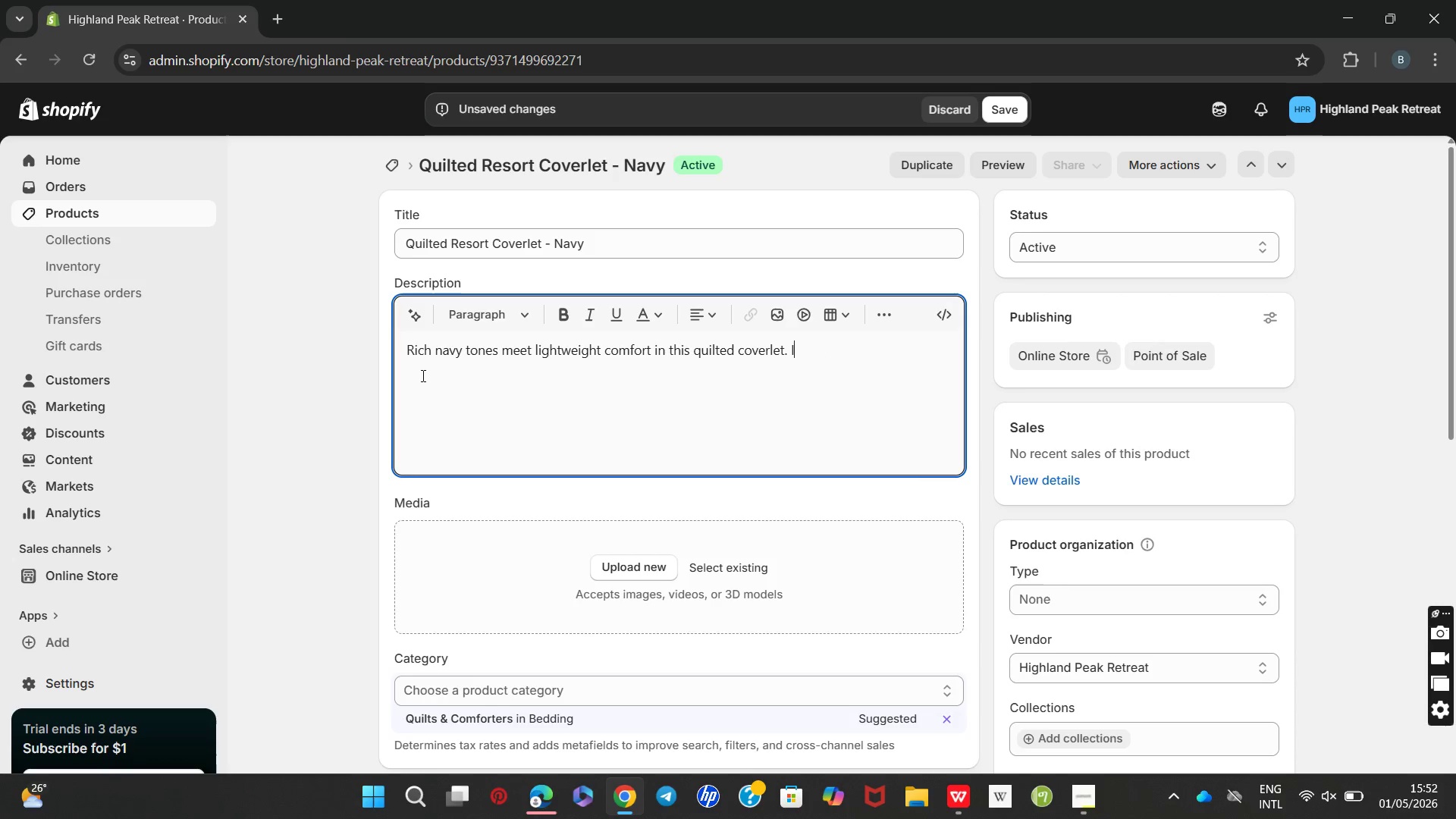 
key(Backspace)
 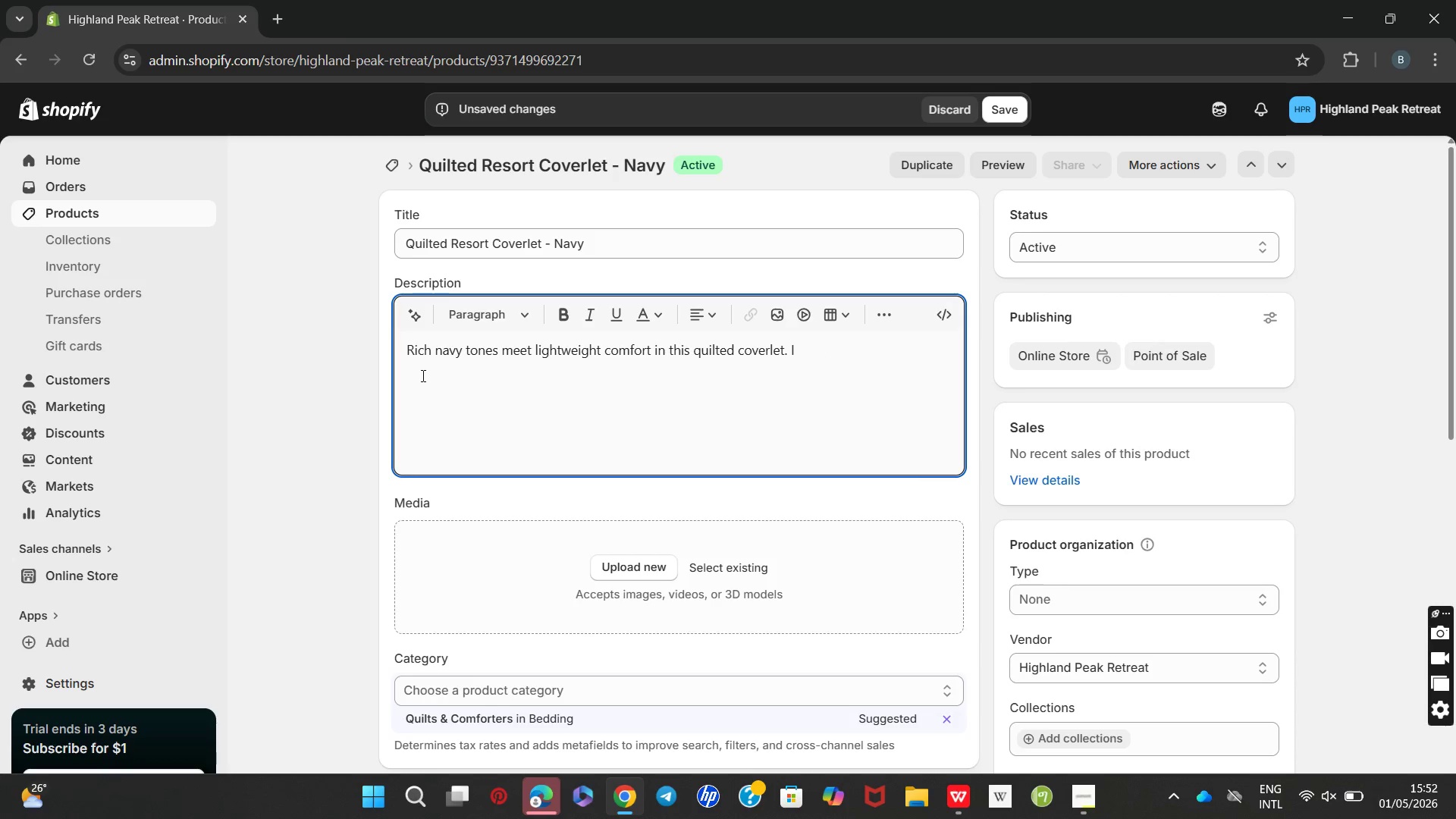 
key(Backspace)
 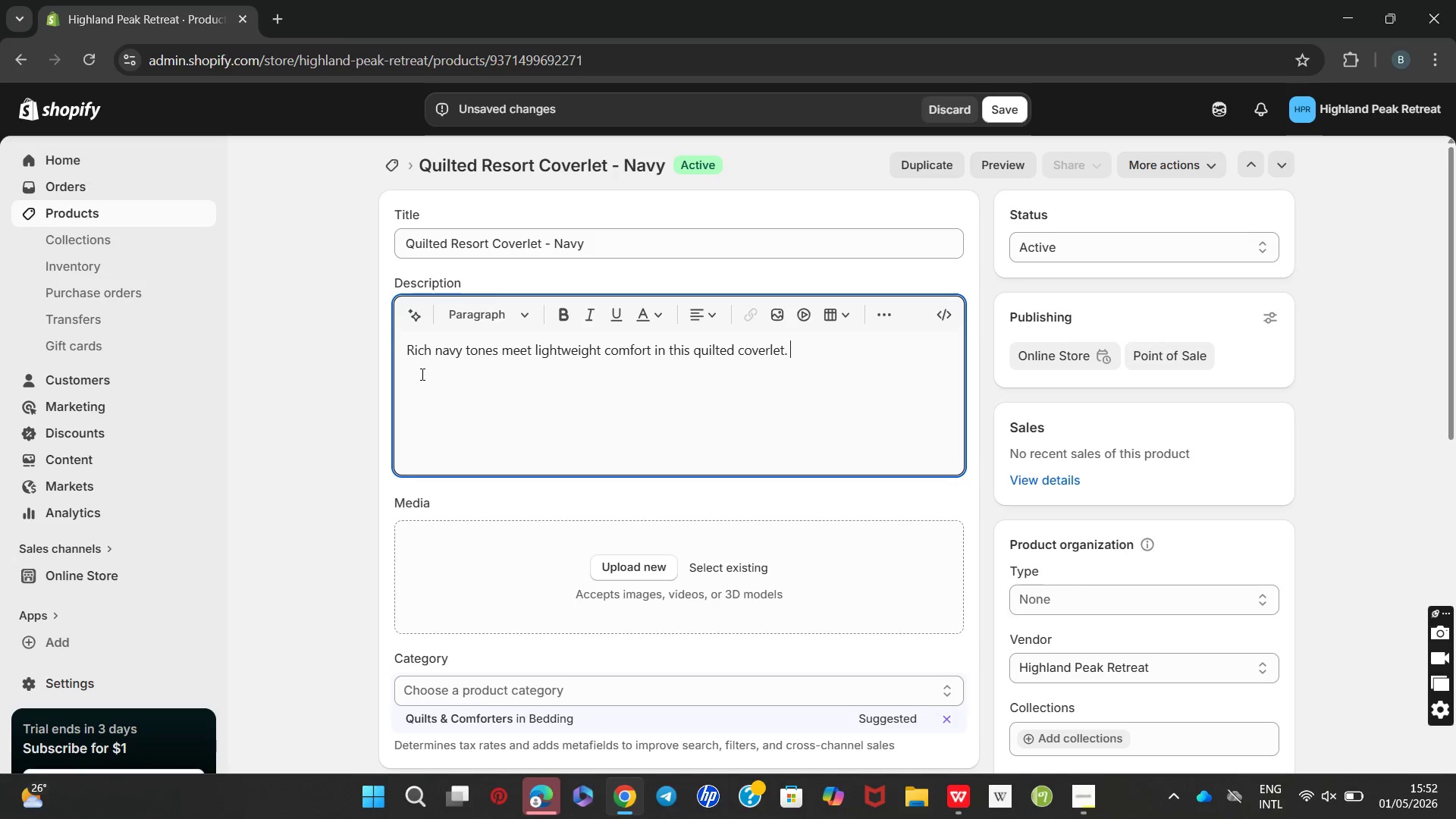 
wait(25.25)
 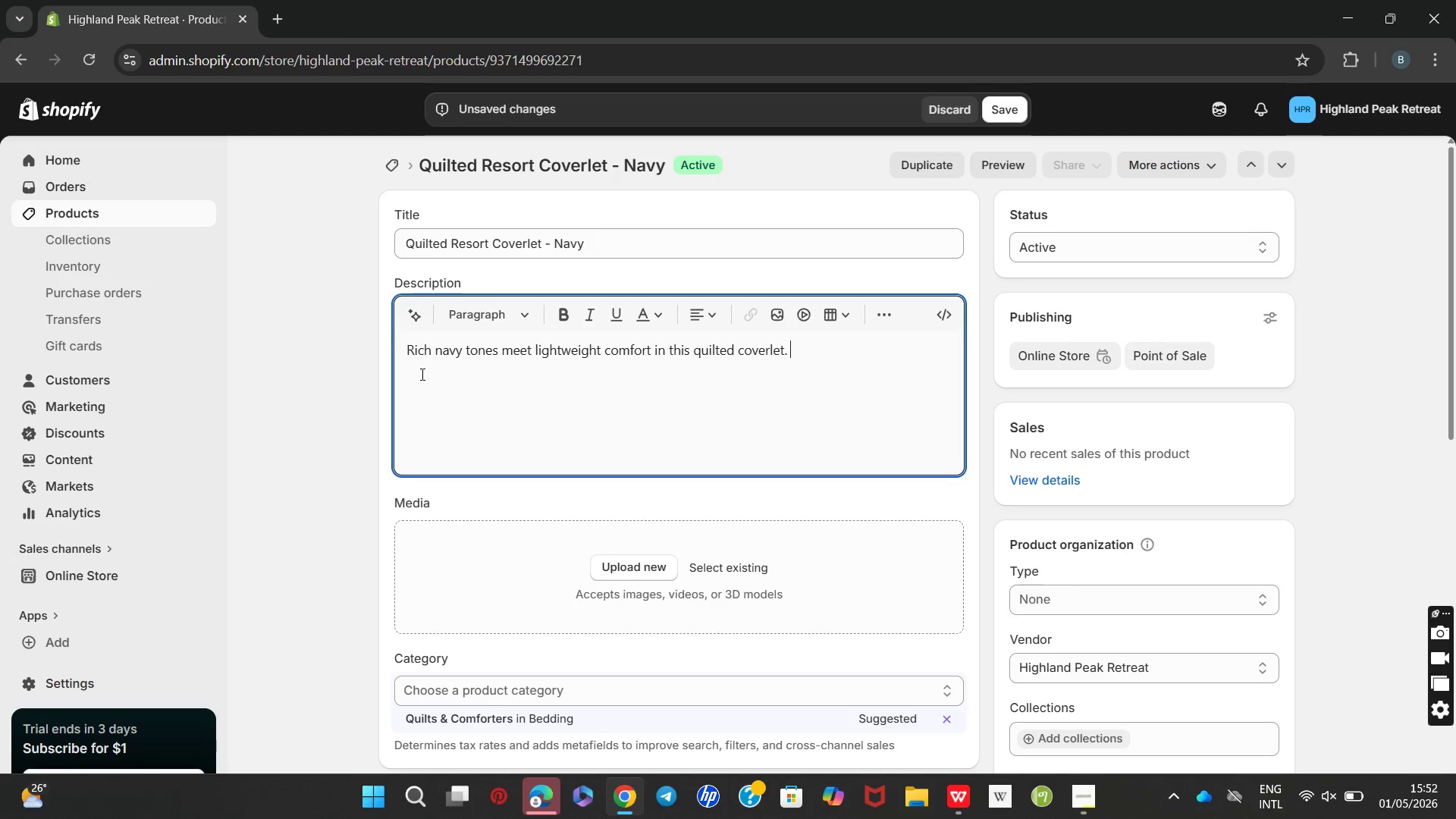 
type(It adds contrast and sophisticati to your beedroom while maitaining a relaxed feel. Perfect for bold yet polished aesthetic .)
 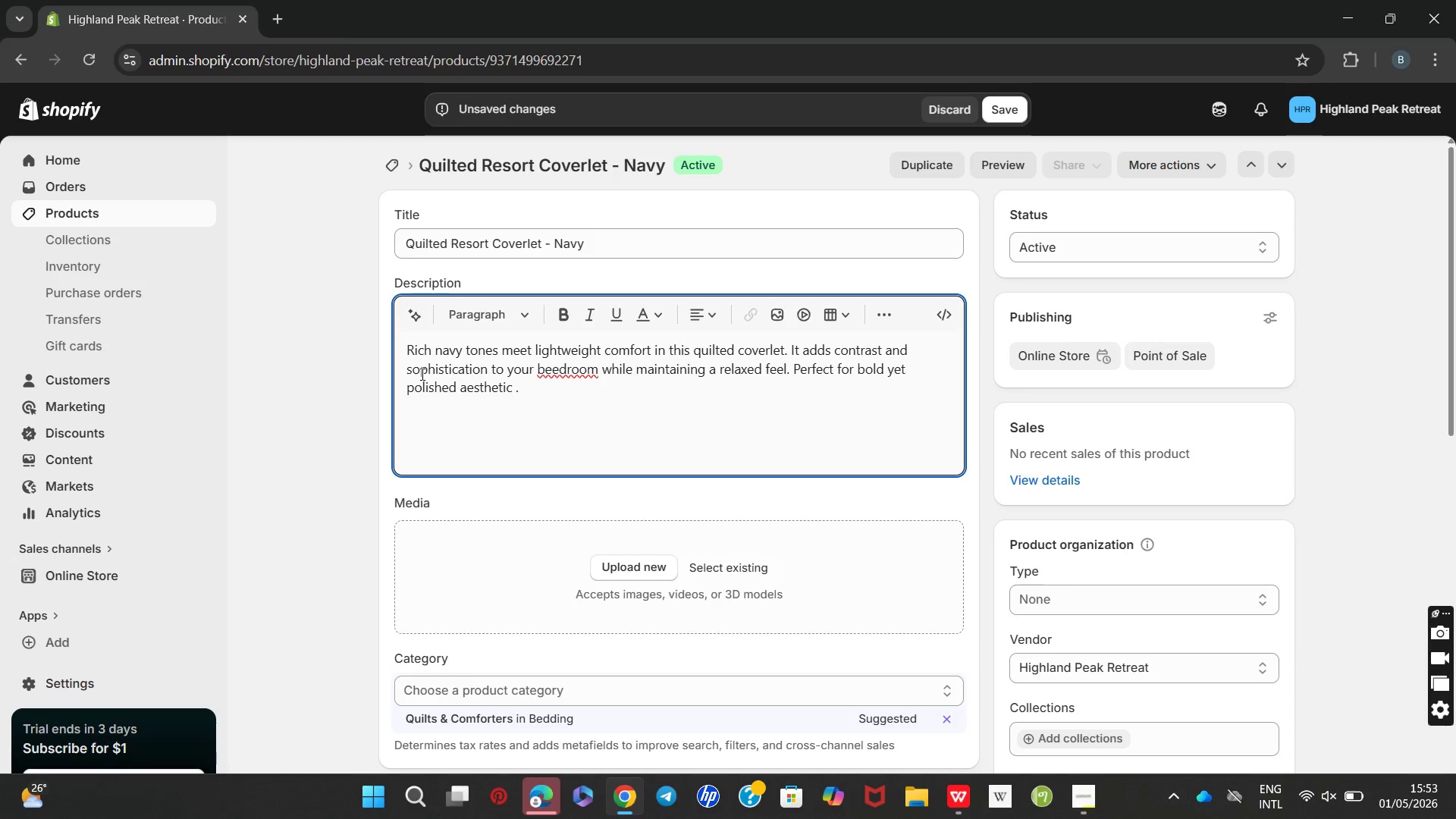 
left_click([554, 308])
 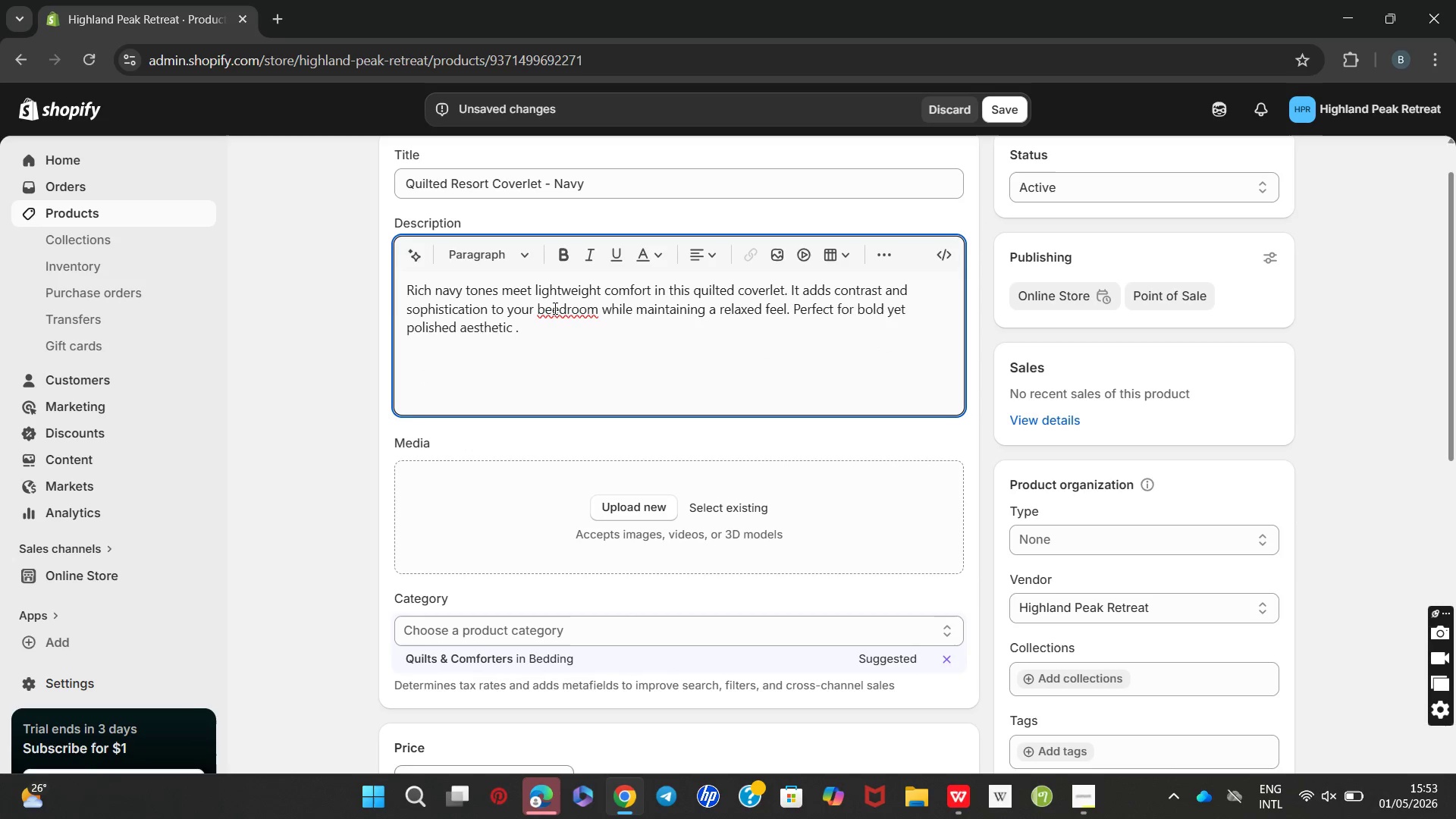 
key(Backspace)
 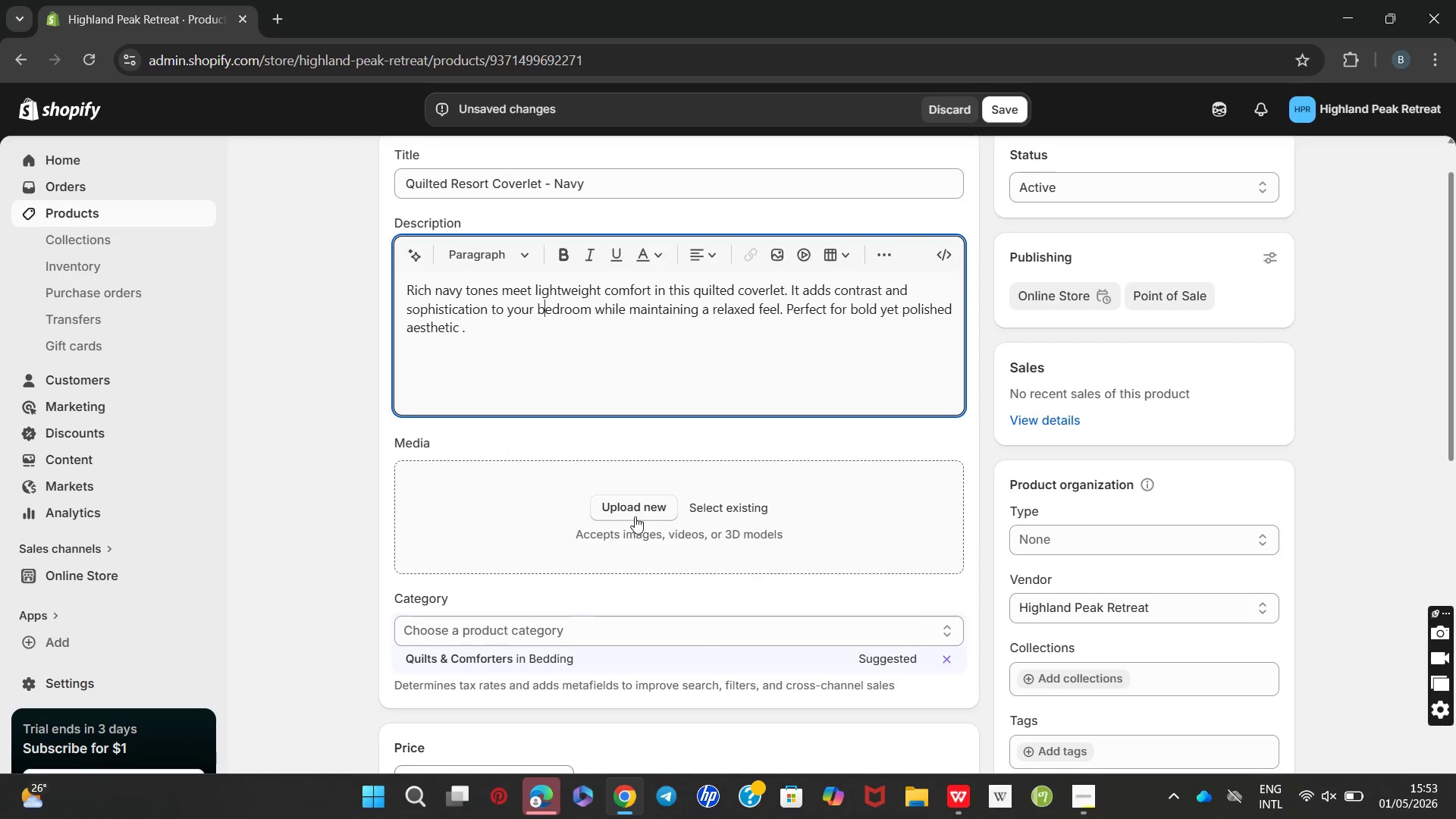 
left_click([635, 516])
 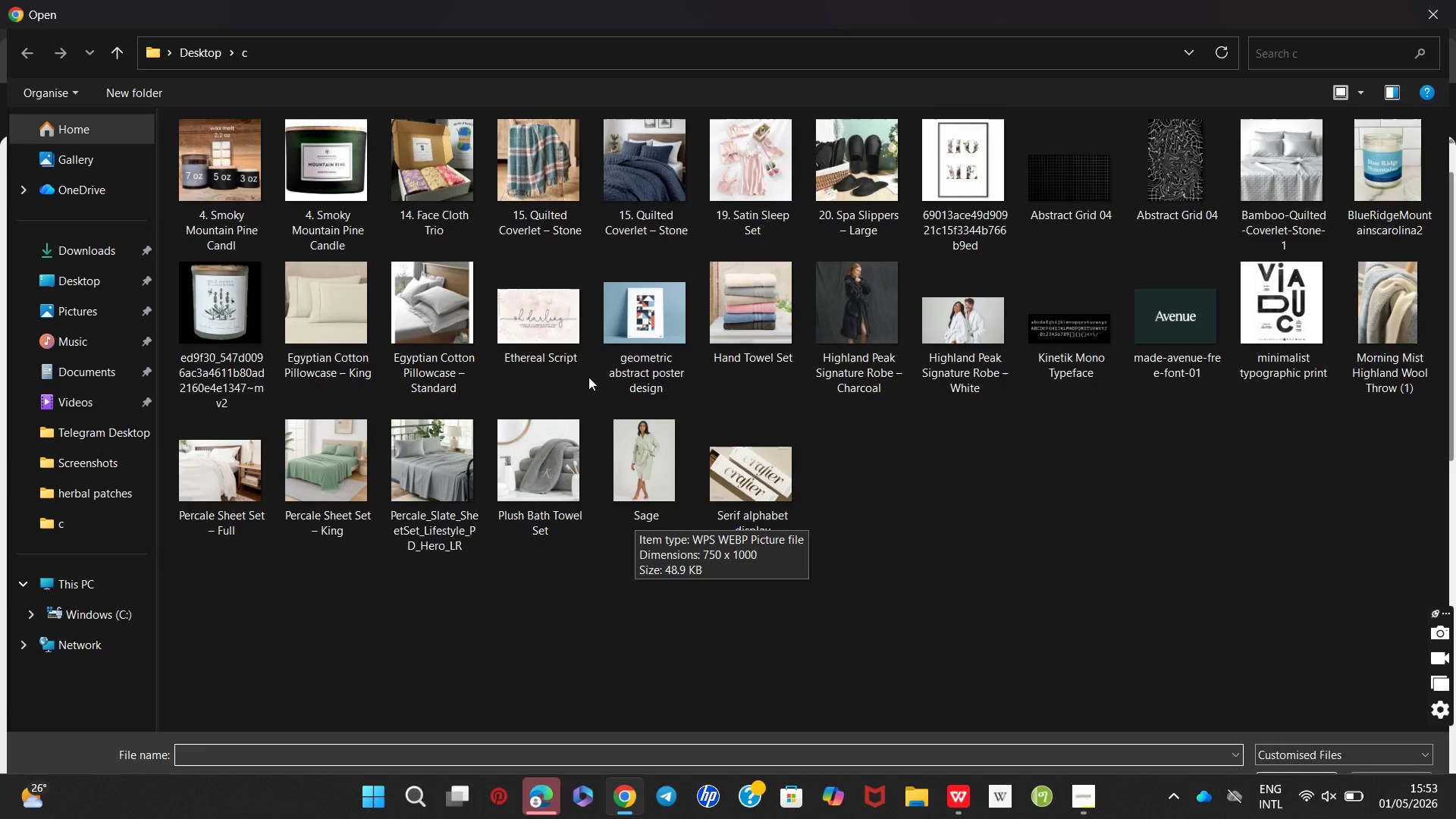 
wait(6.2)
 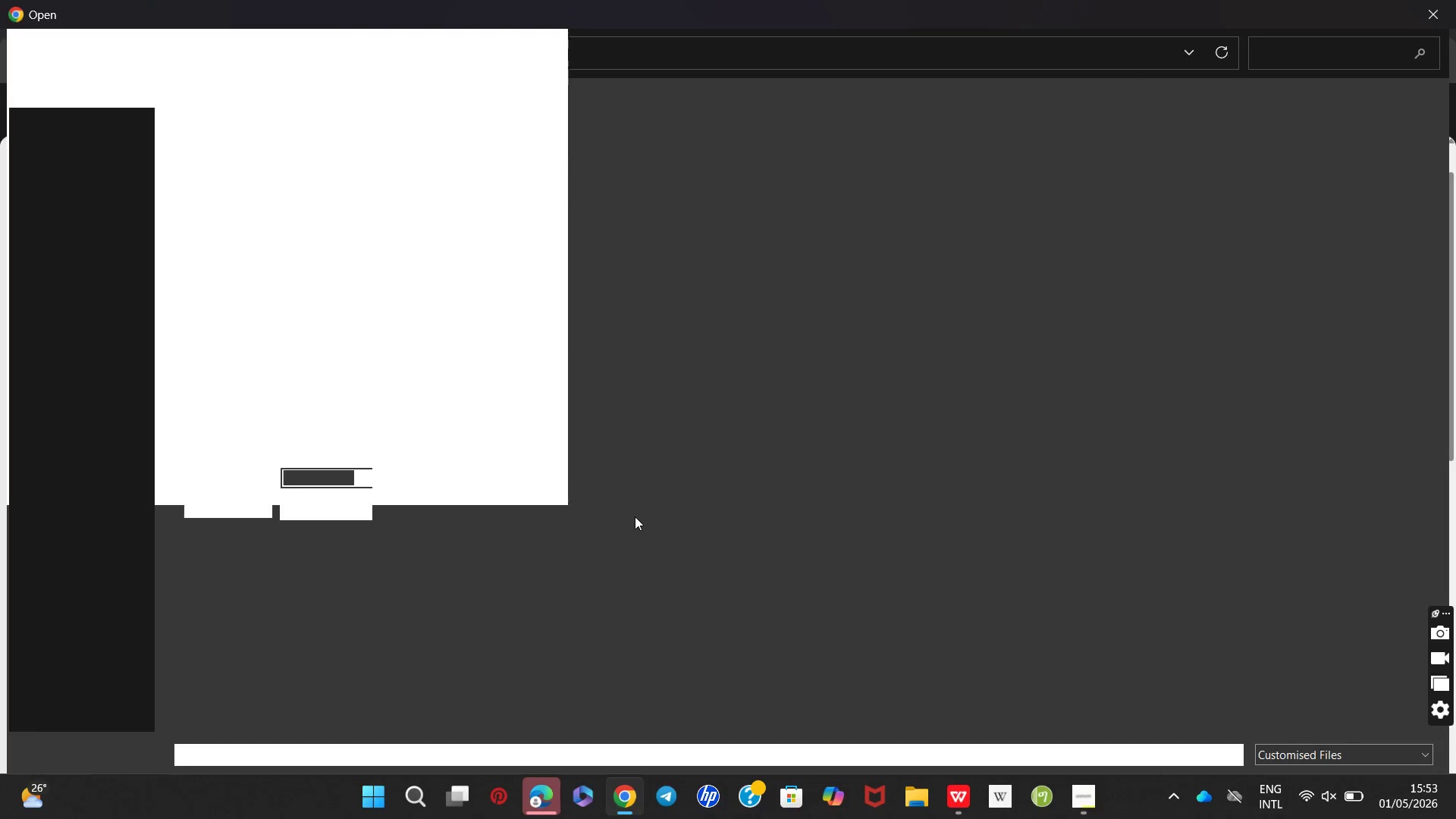 
left_click([551, 202])
 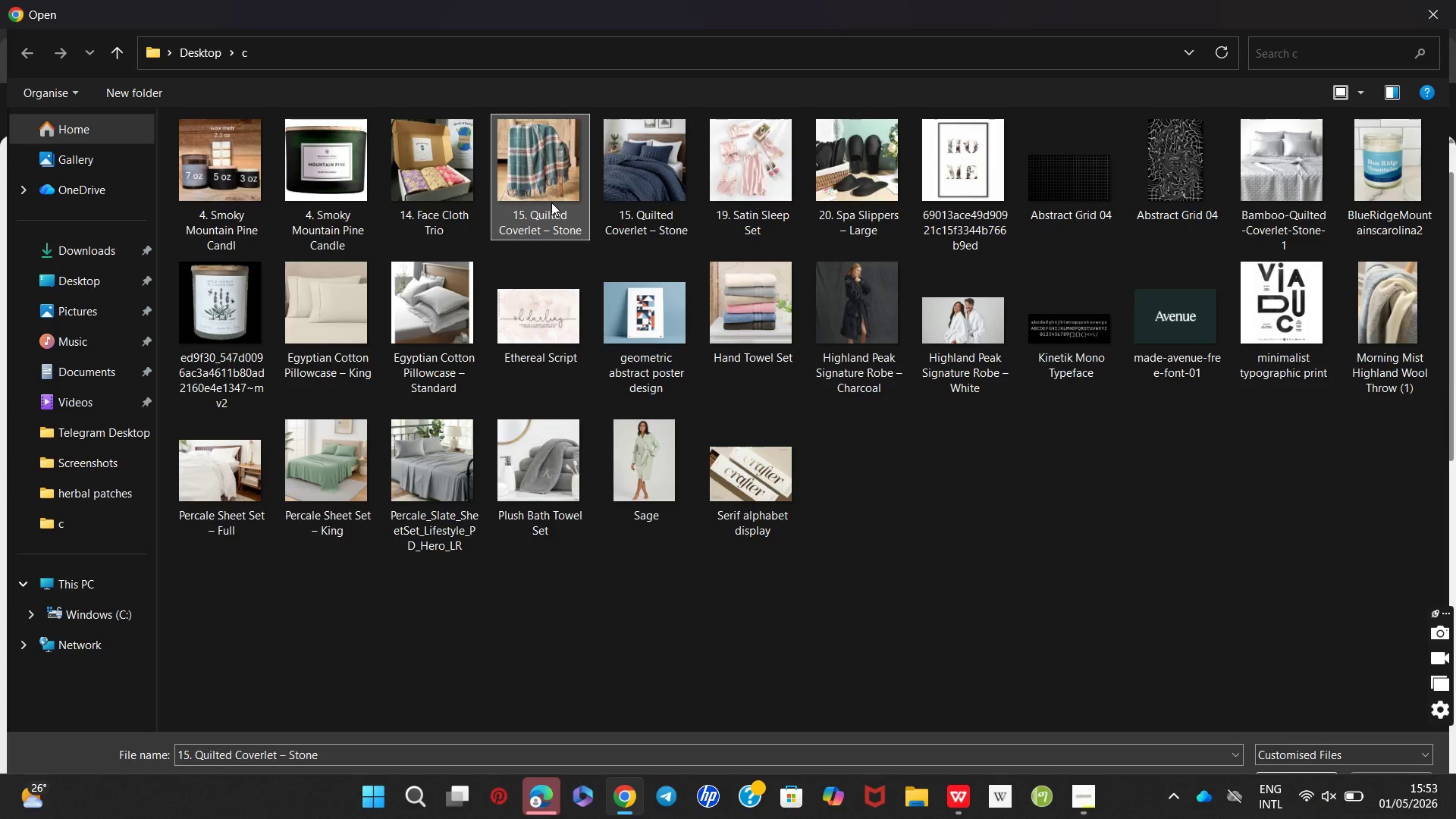 
wait(12.15)
 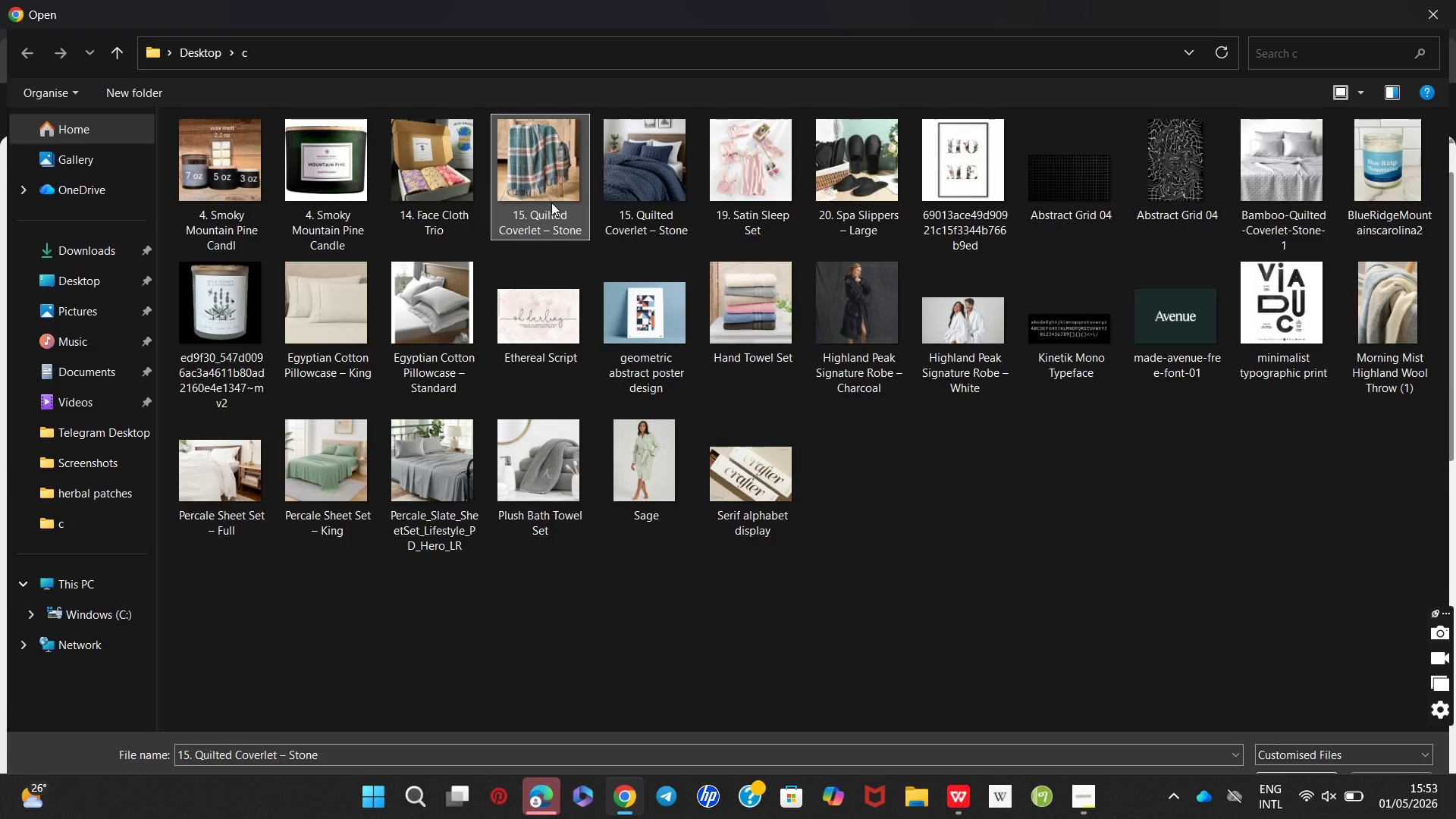 
mouse_move([837, 203])
 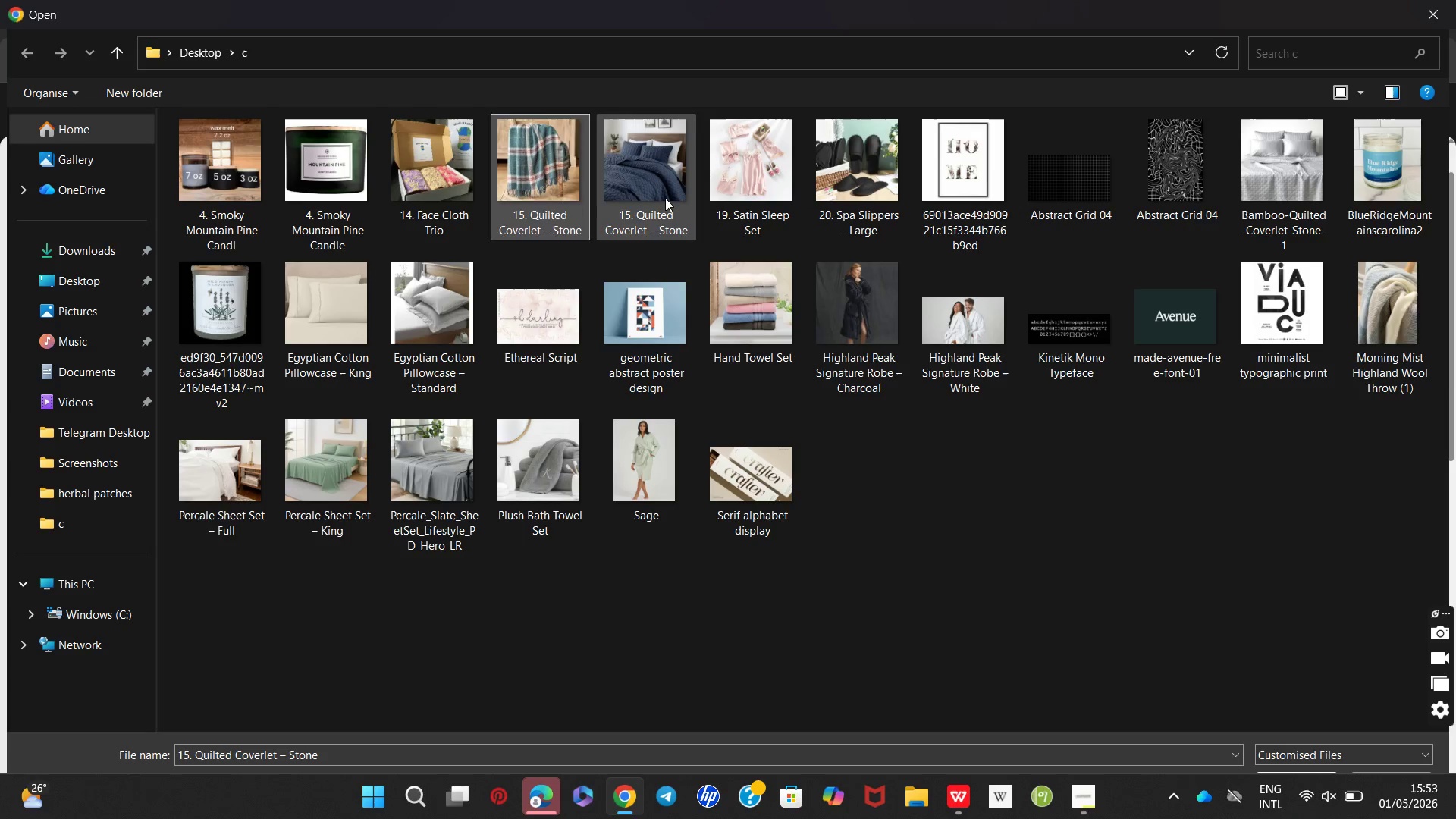 
double_click([665, 198])
 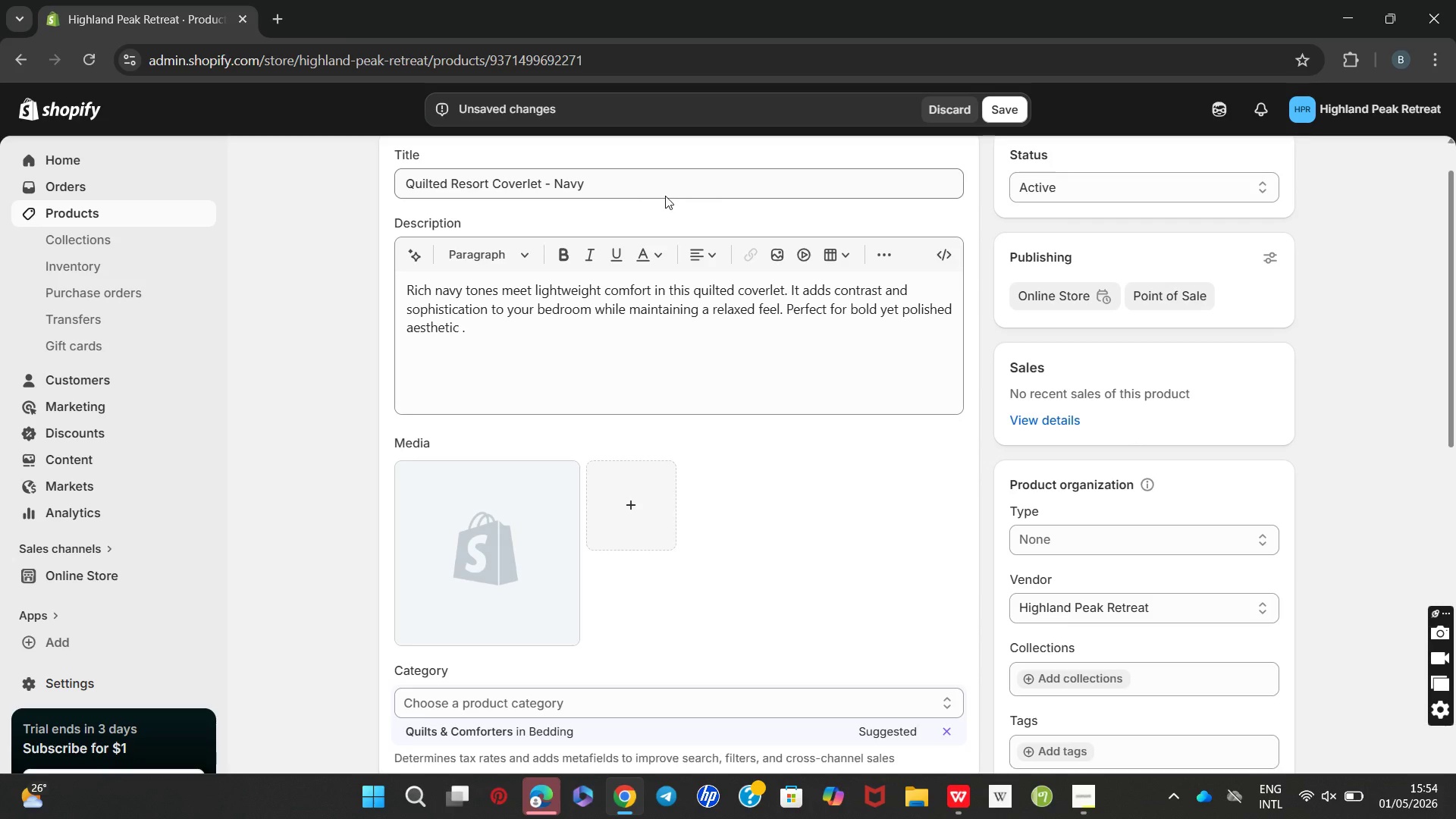 
wait(7.92)
 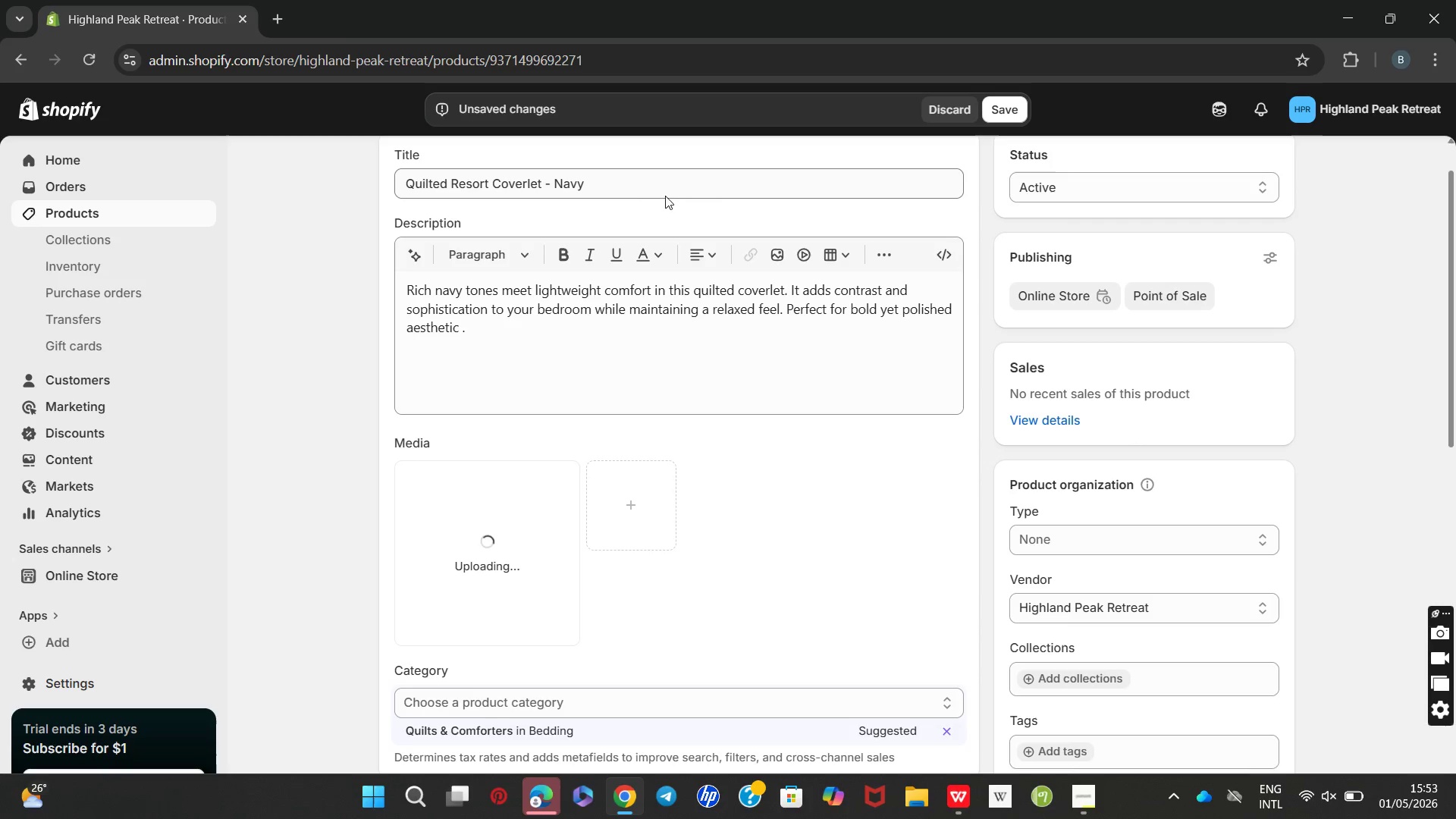 
left_click([546, 543])
 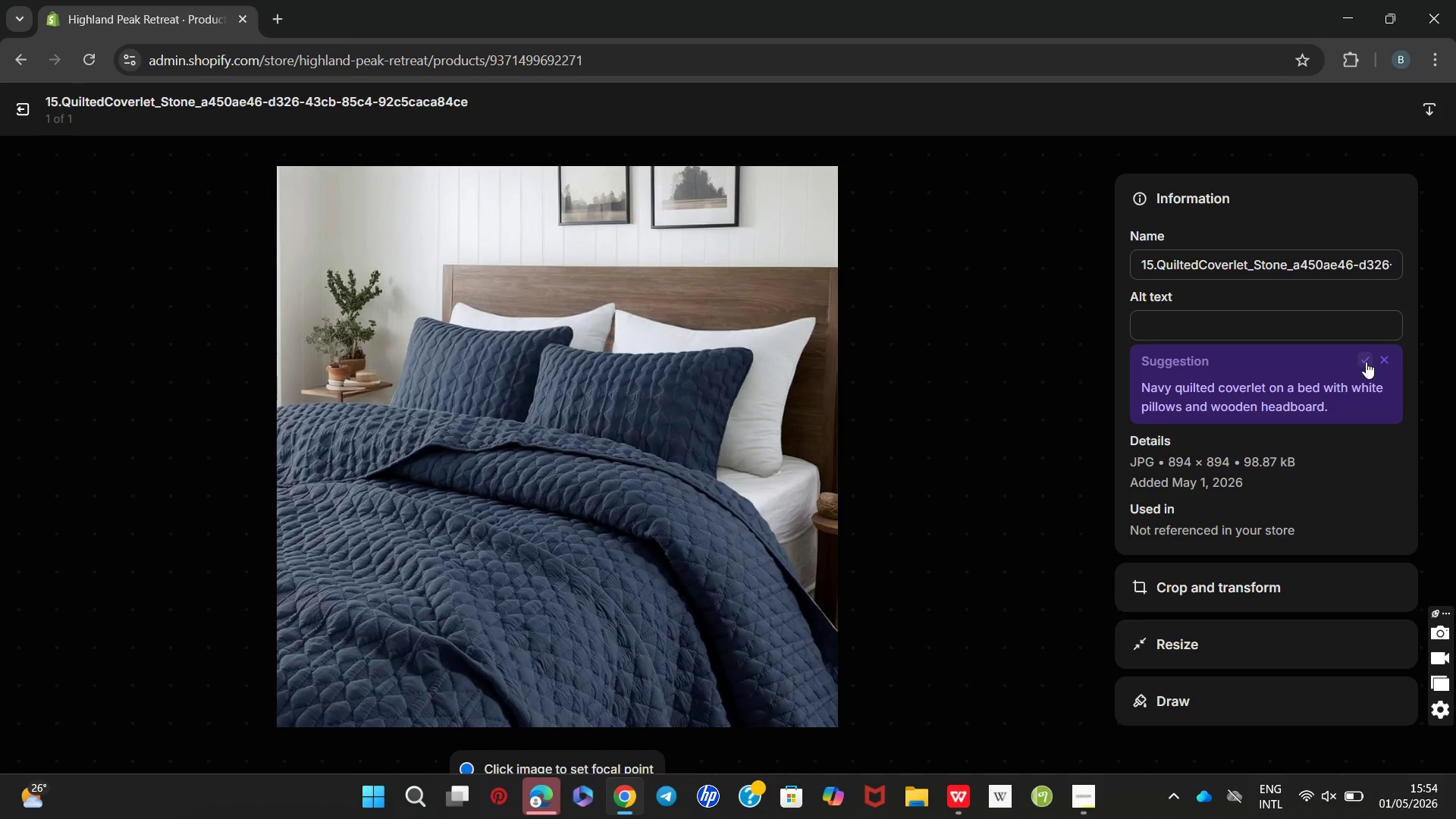 
wait(7.83)
 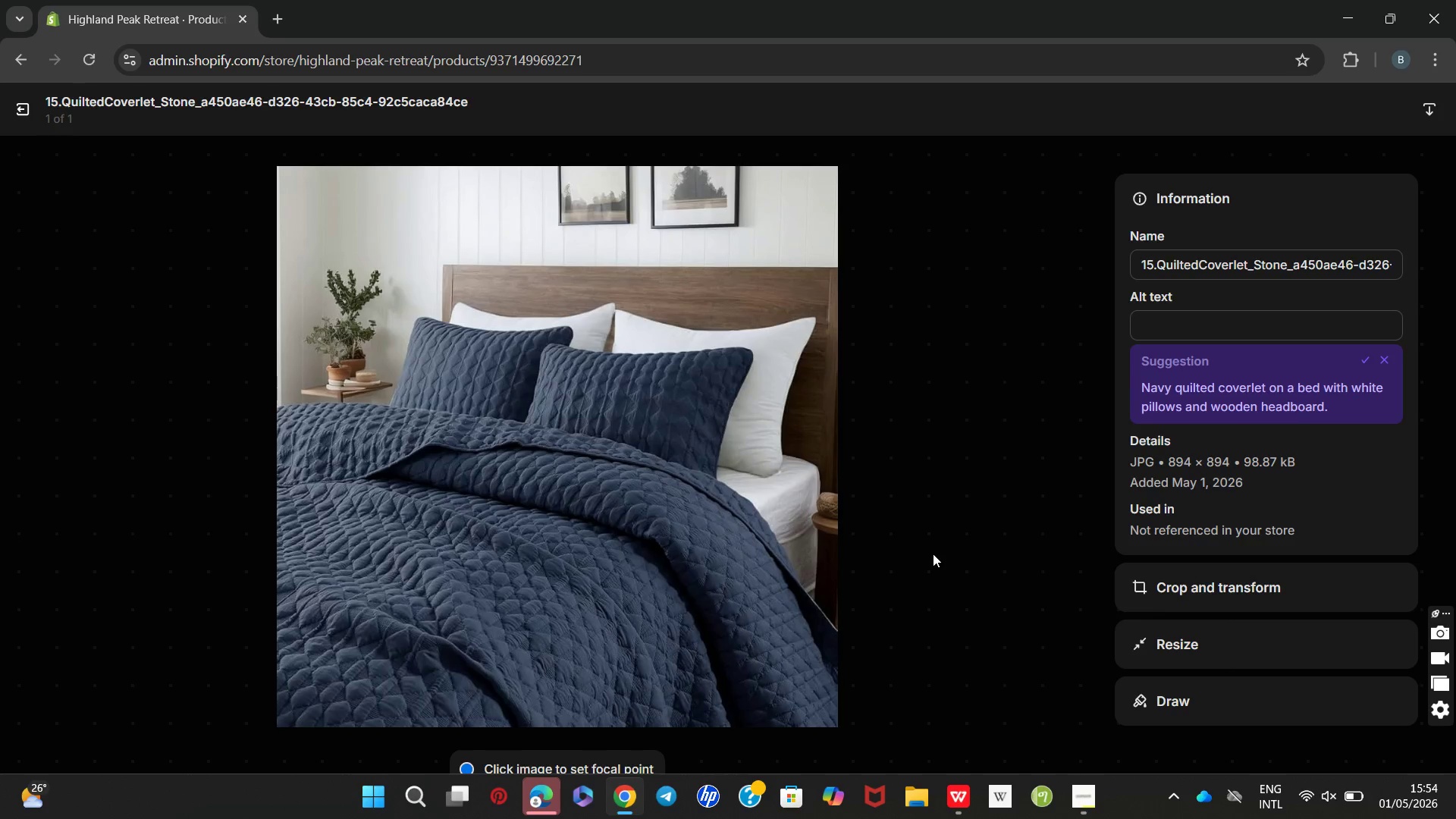 
left_click([1366, 362])
 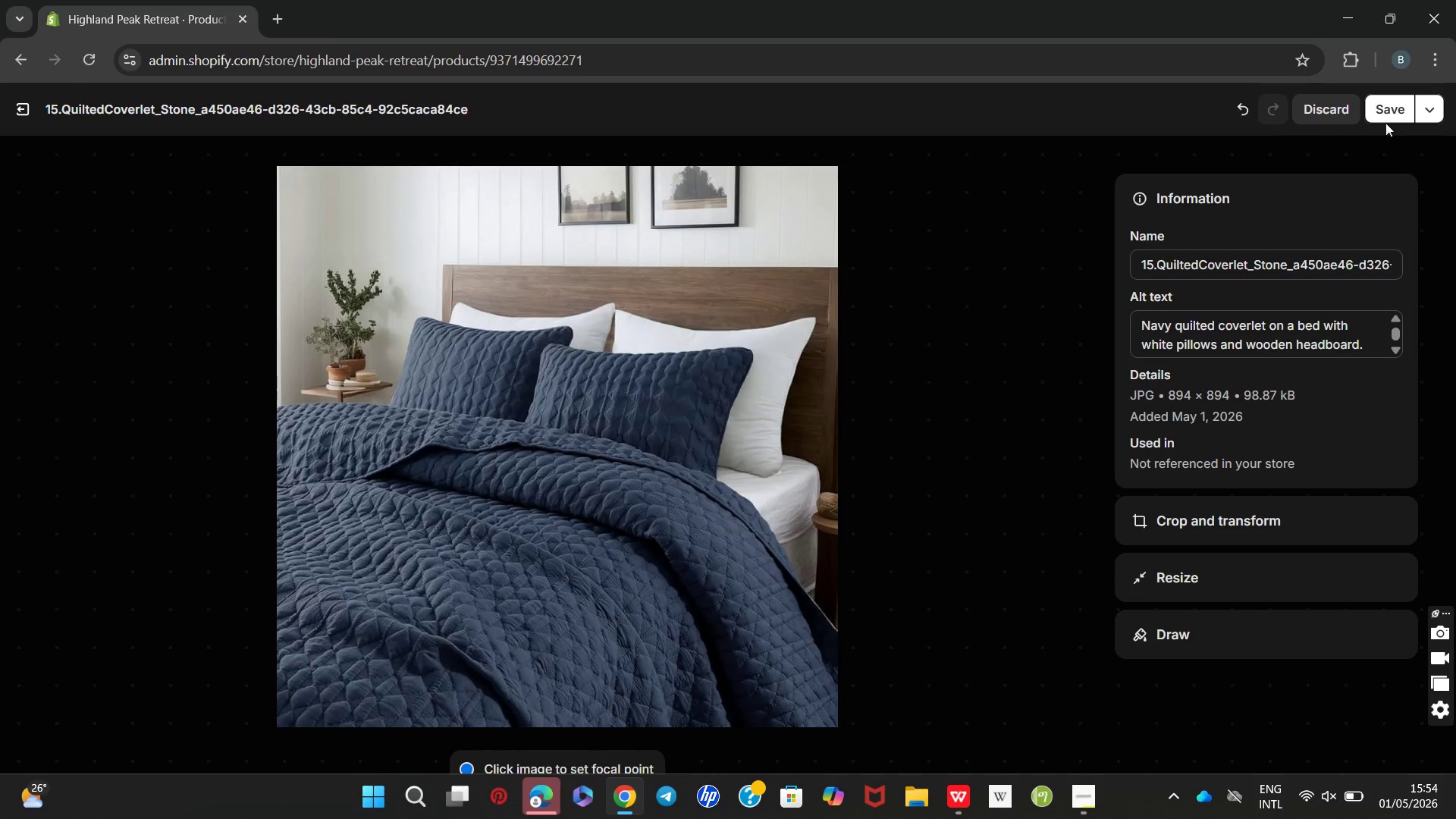 
left_click([1386, 111])
 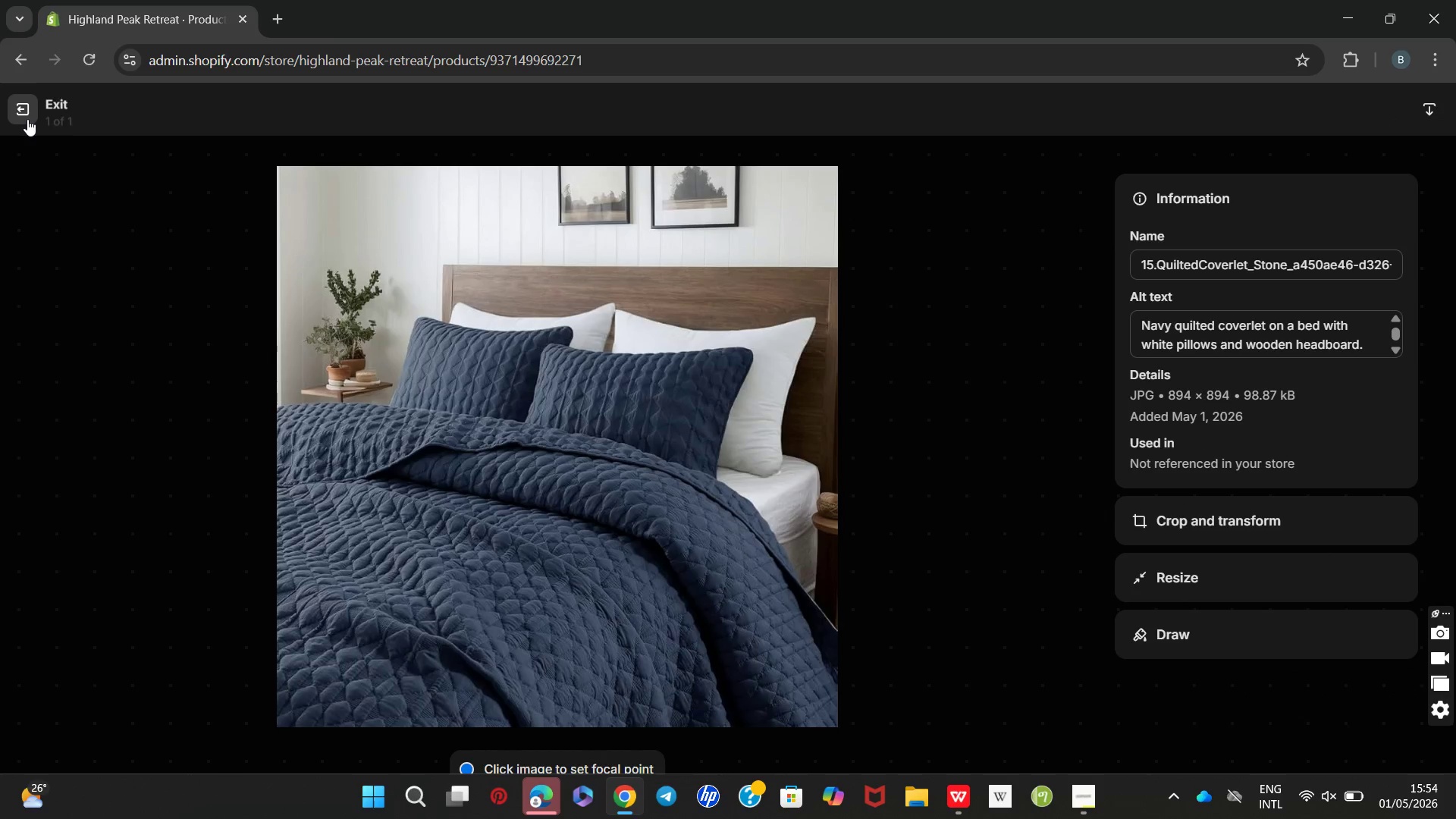 
wait(5.75)
 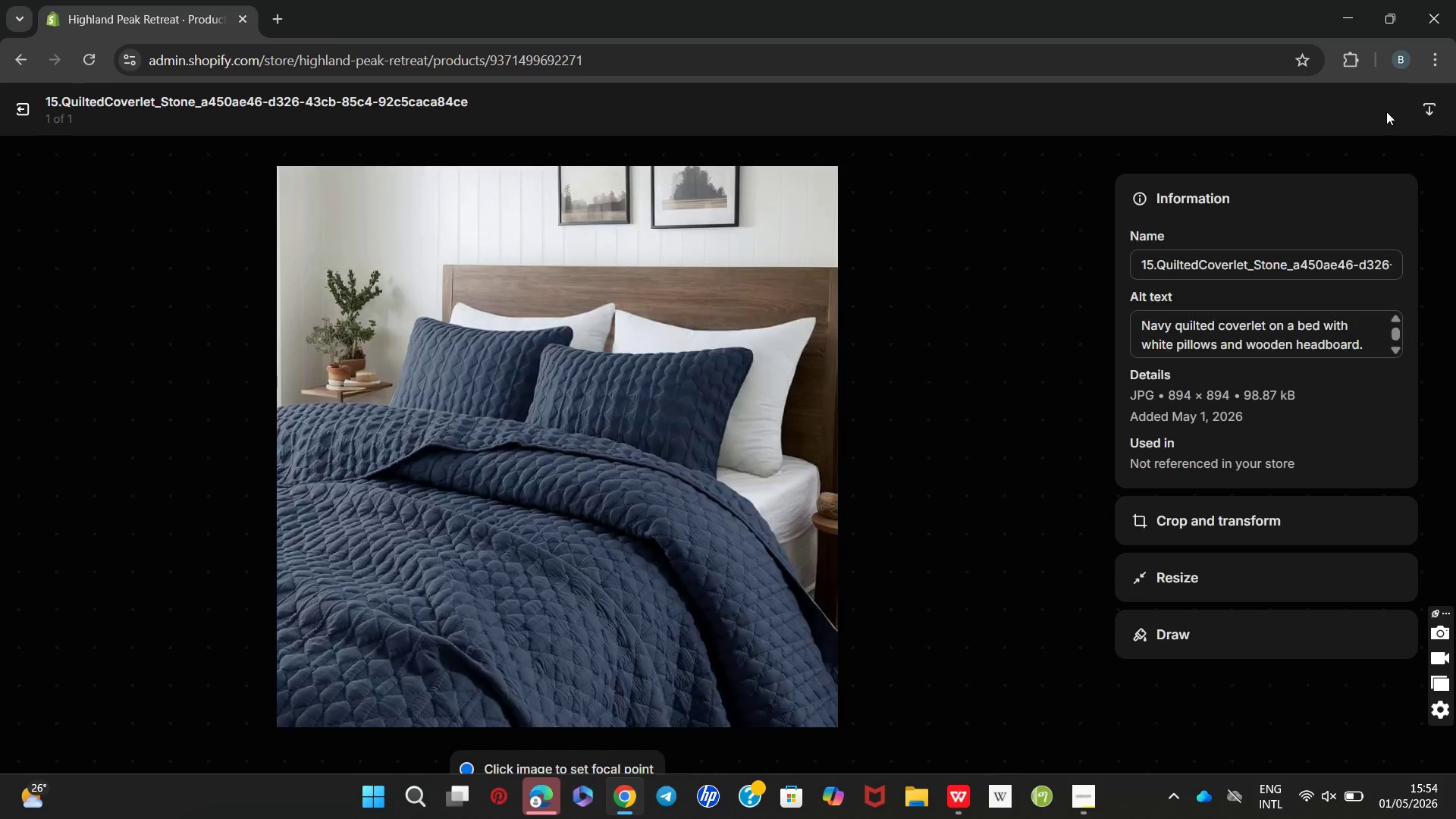 
left_click([22, 112])
 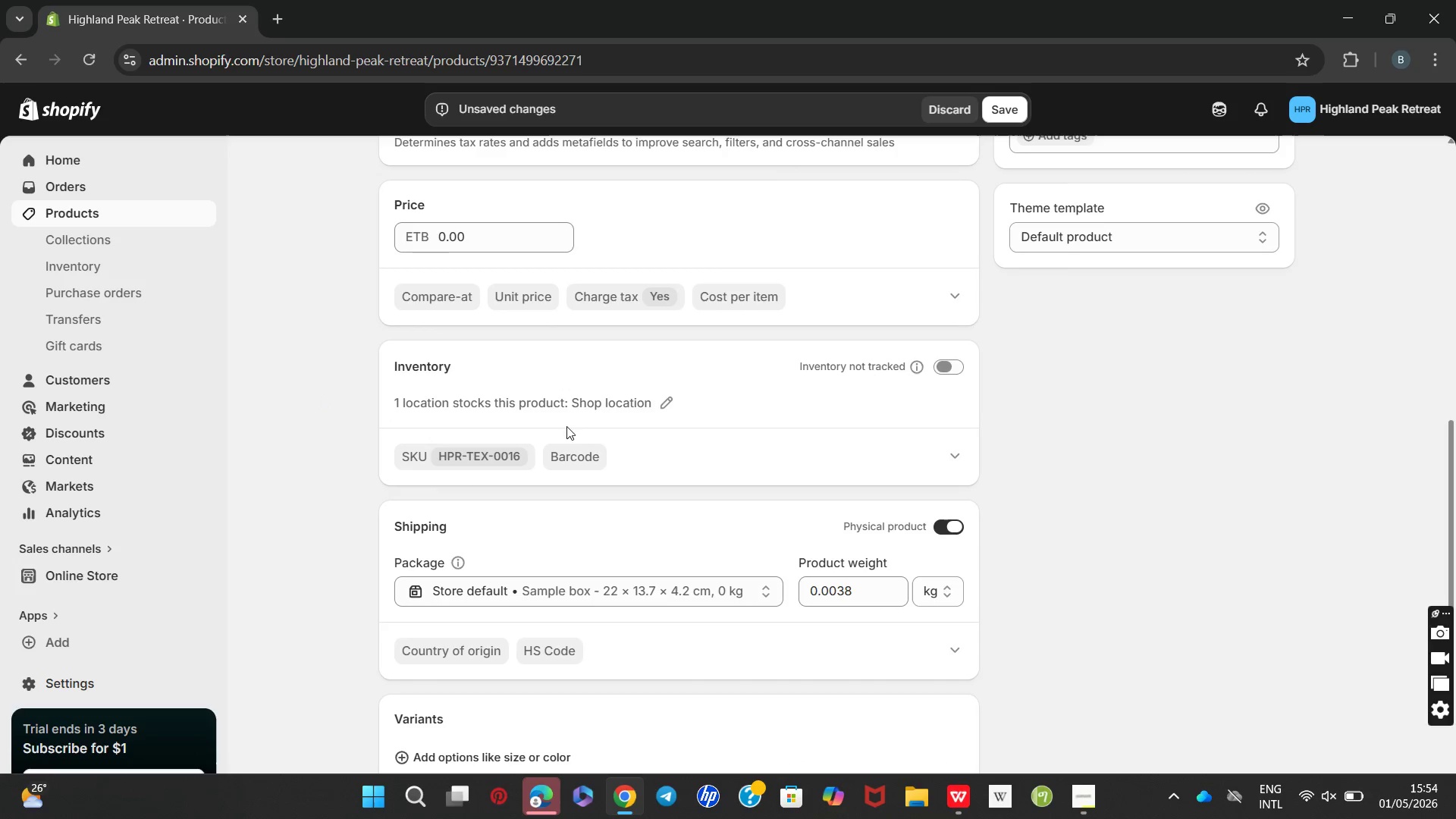 
left_click([662, 405])
 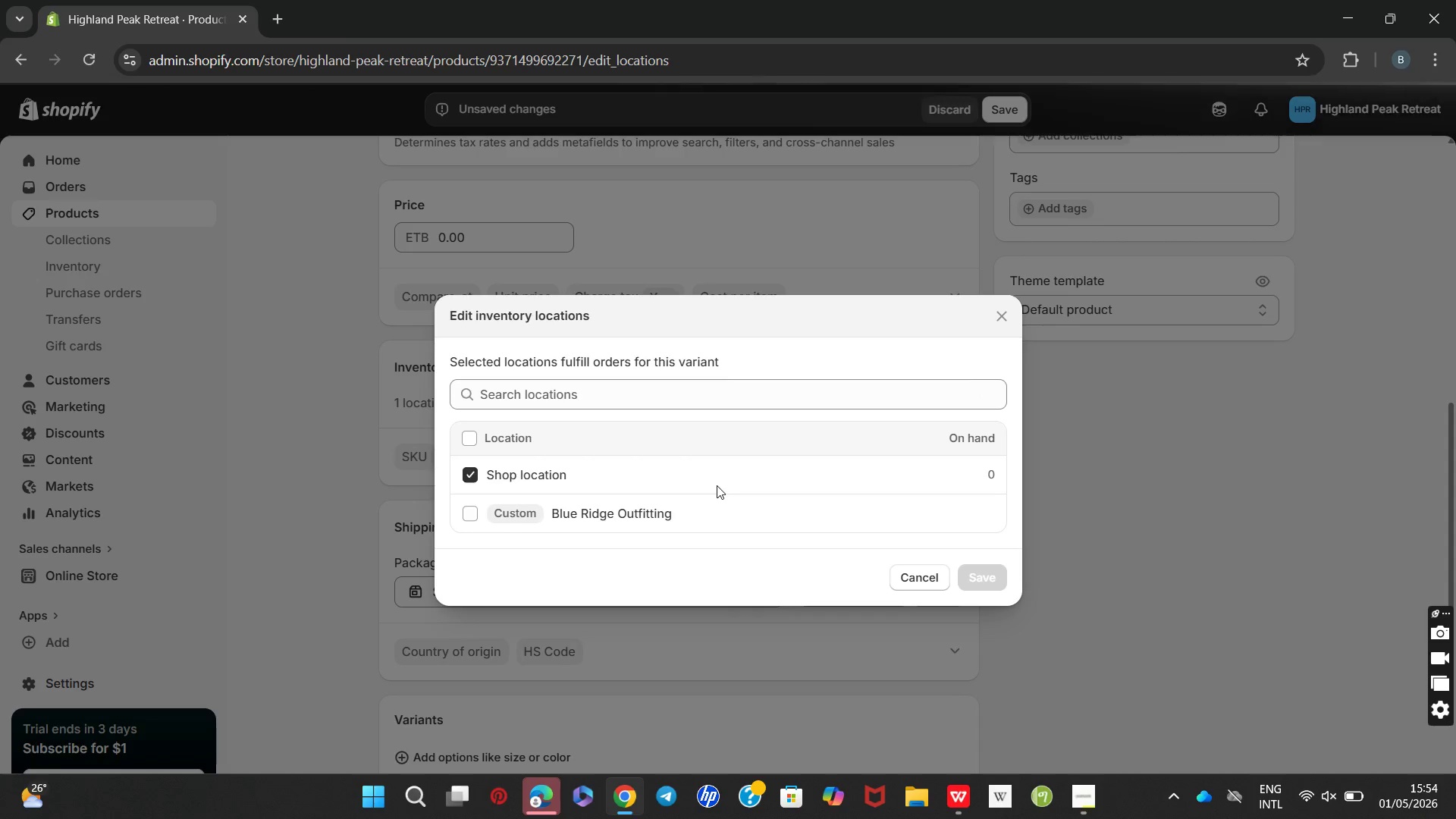 
left_click([626, 518])
 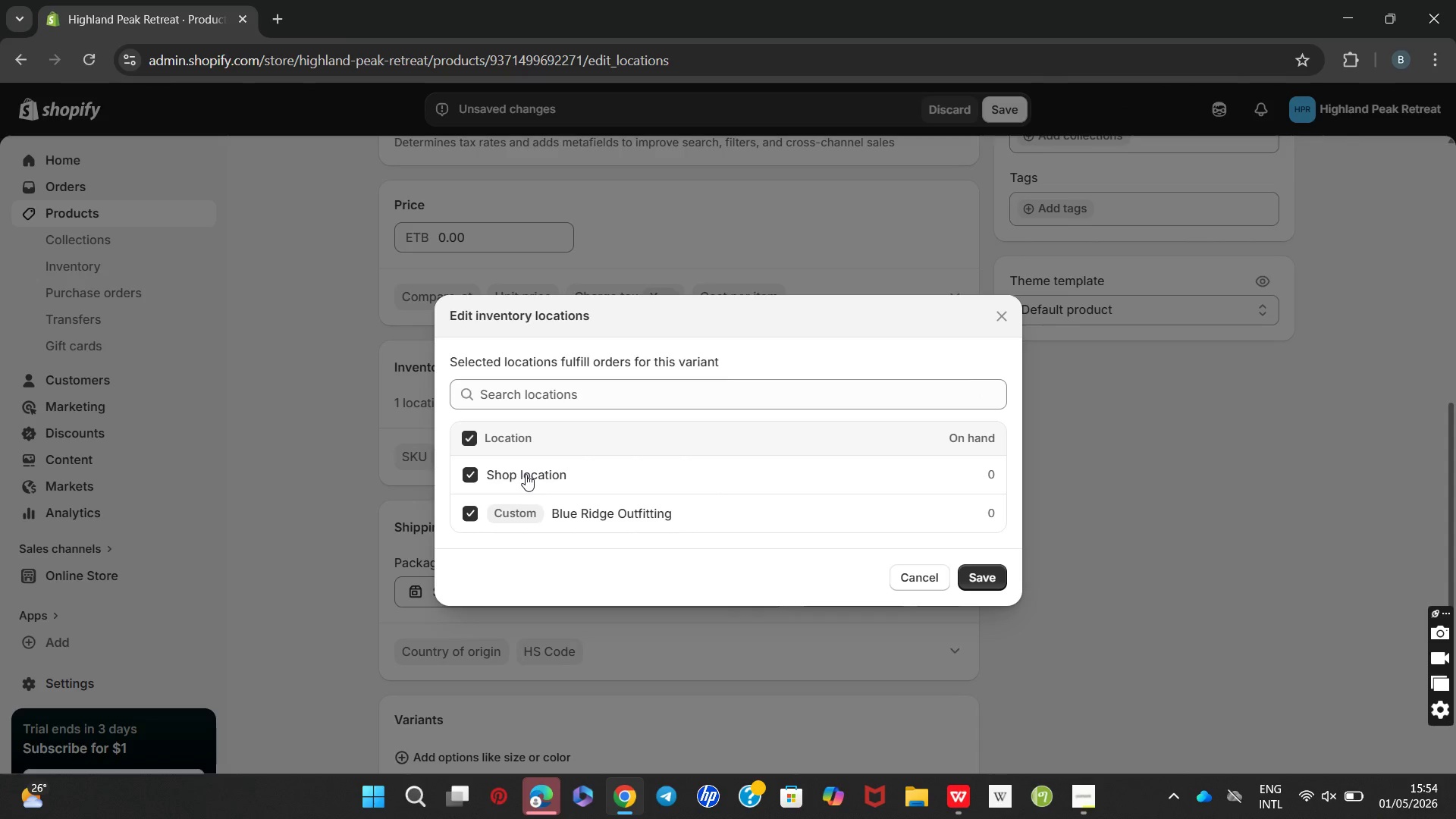 
left_click([526, 474])
 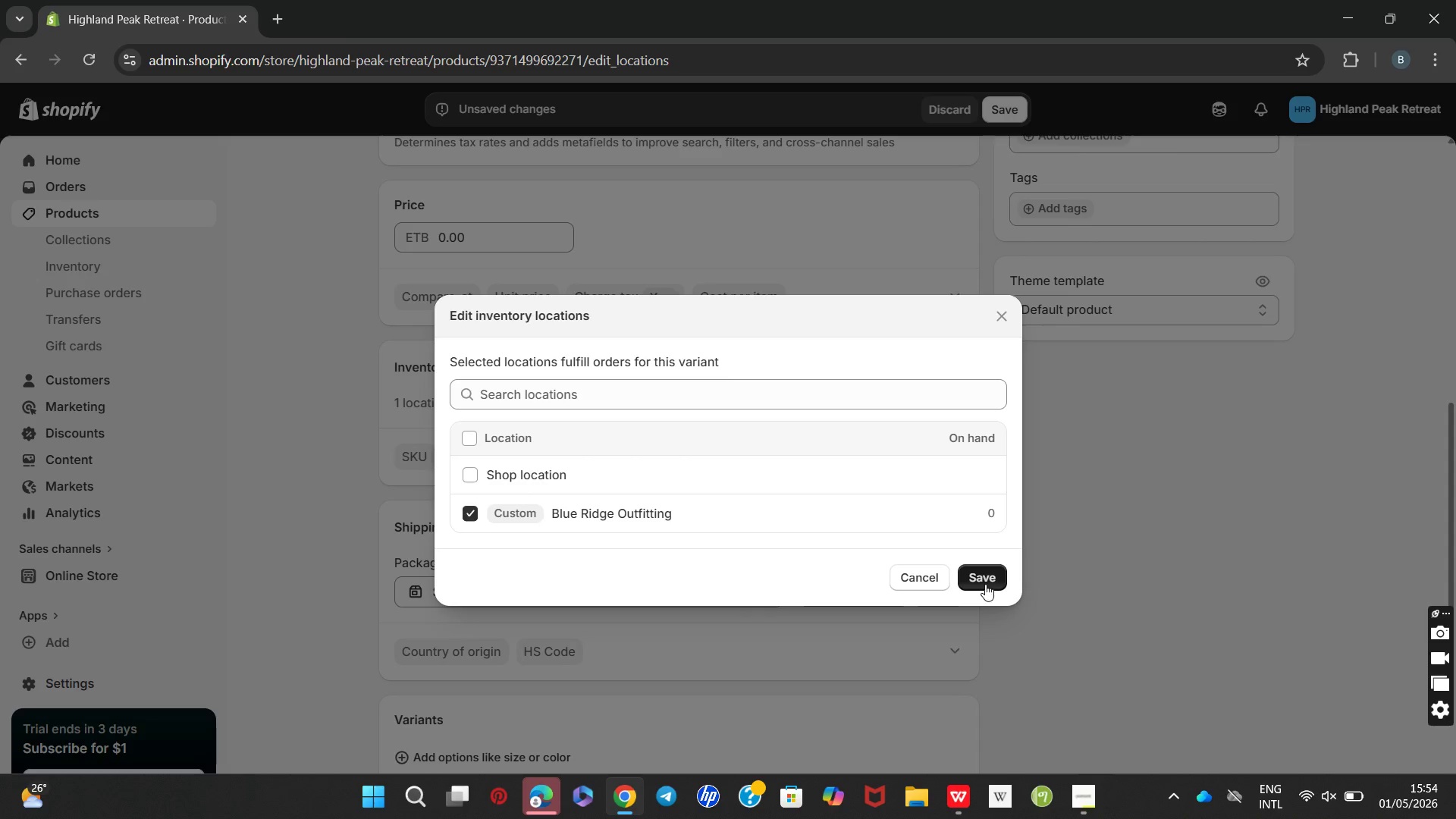 
left_click([986, 583])
 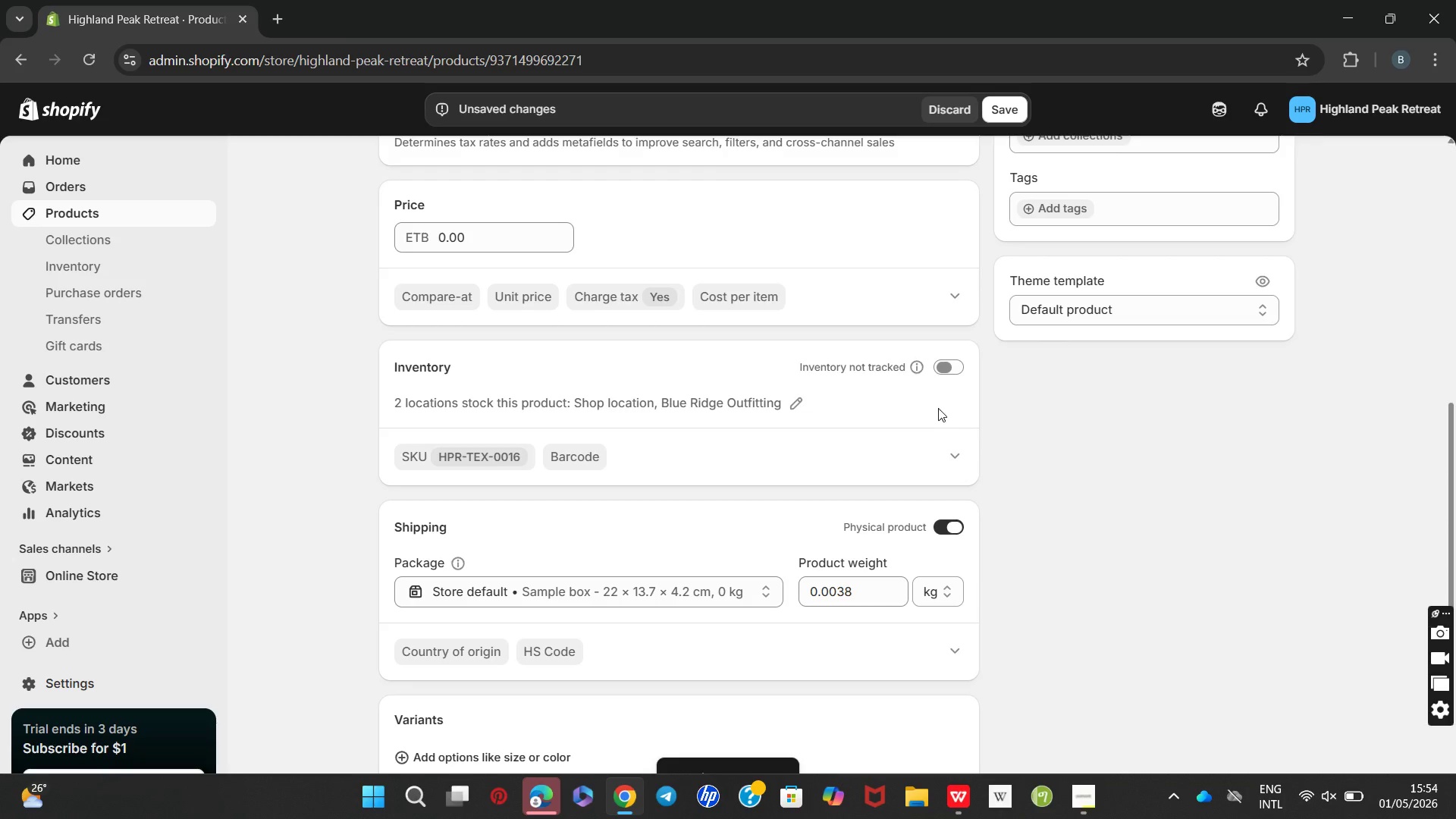 
left_click([952, 366])
 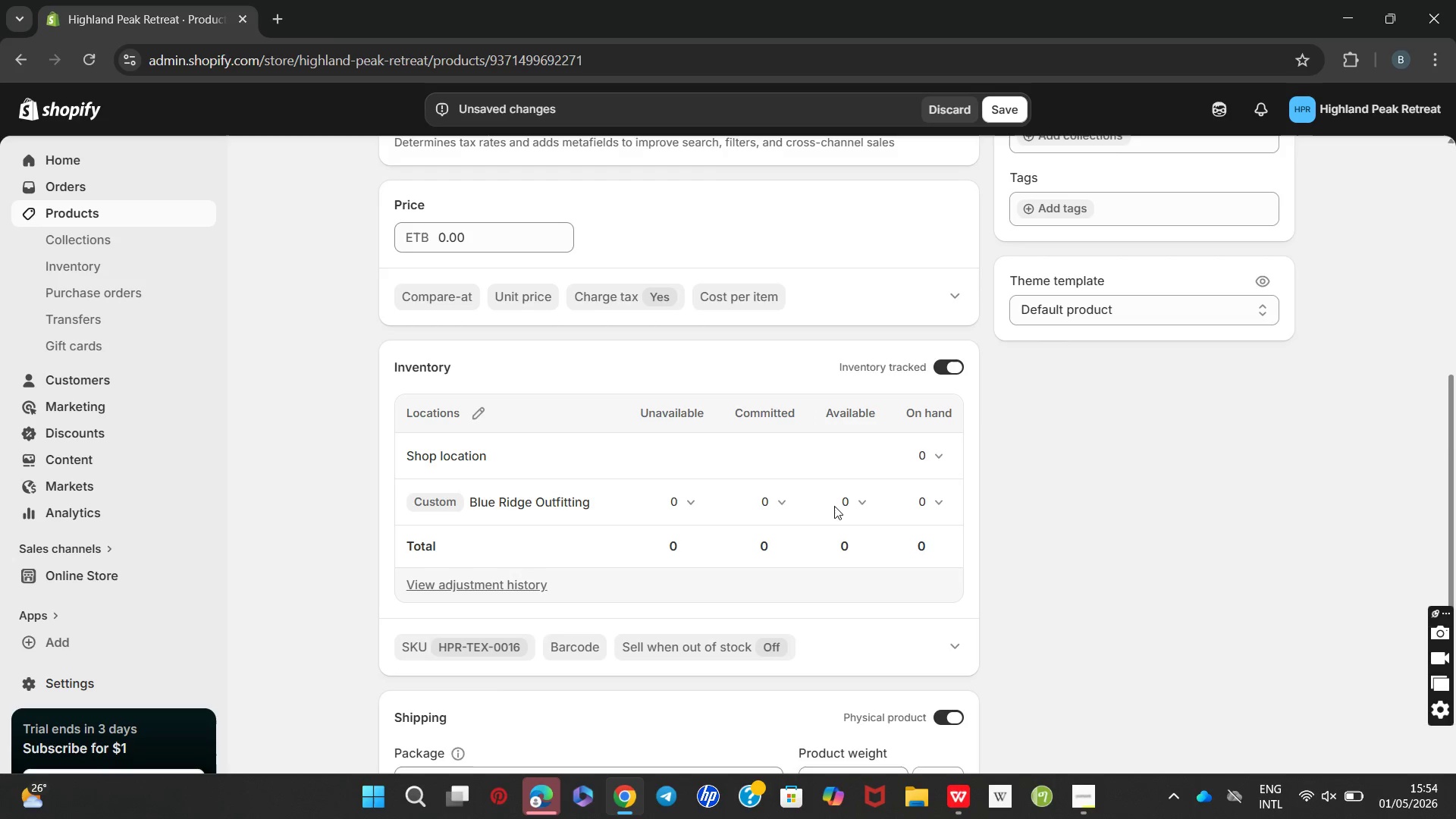 
left_click([843, 504])
 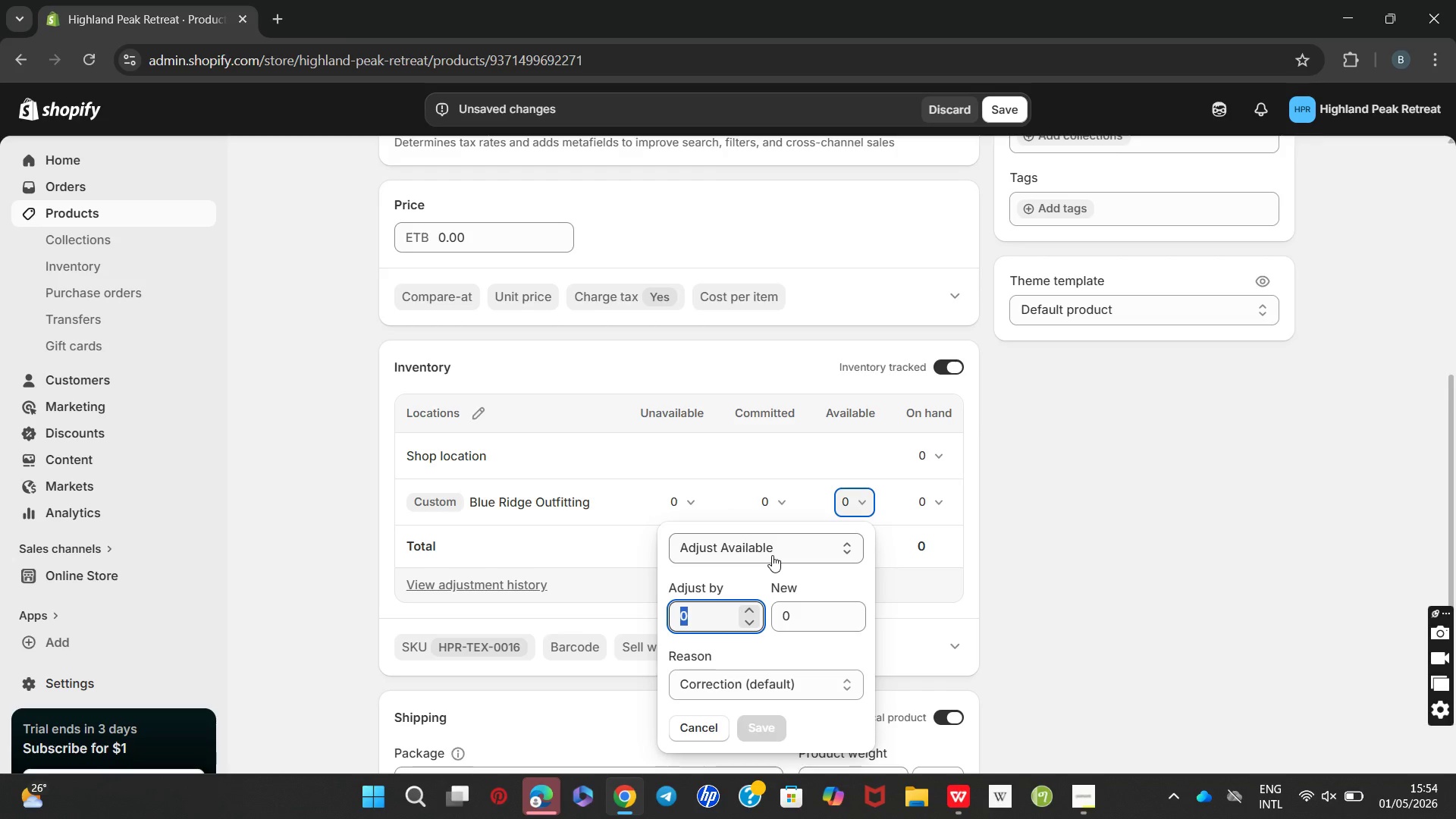 
type(19)
 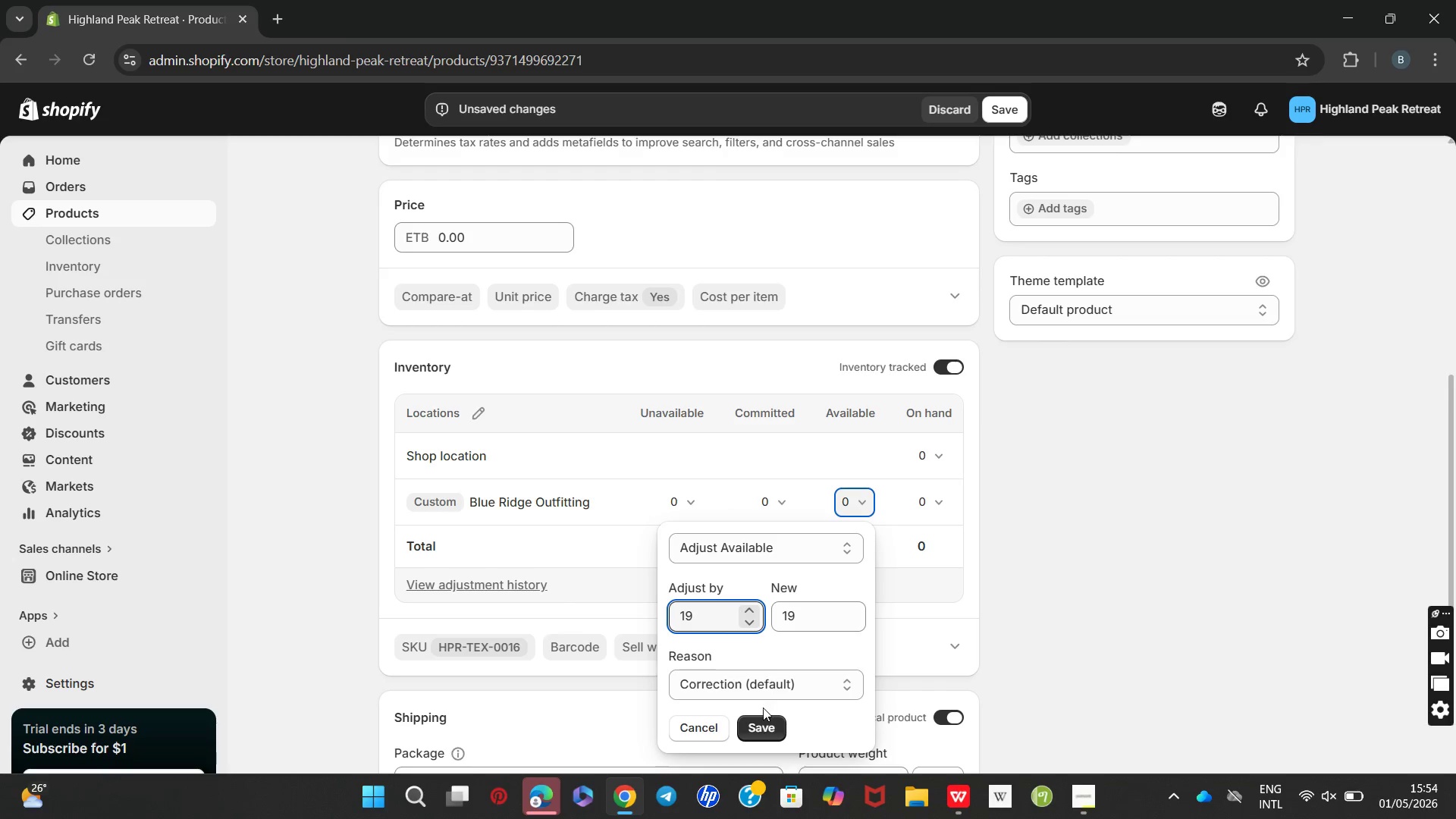 
left_click([764, 717])
 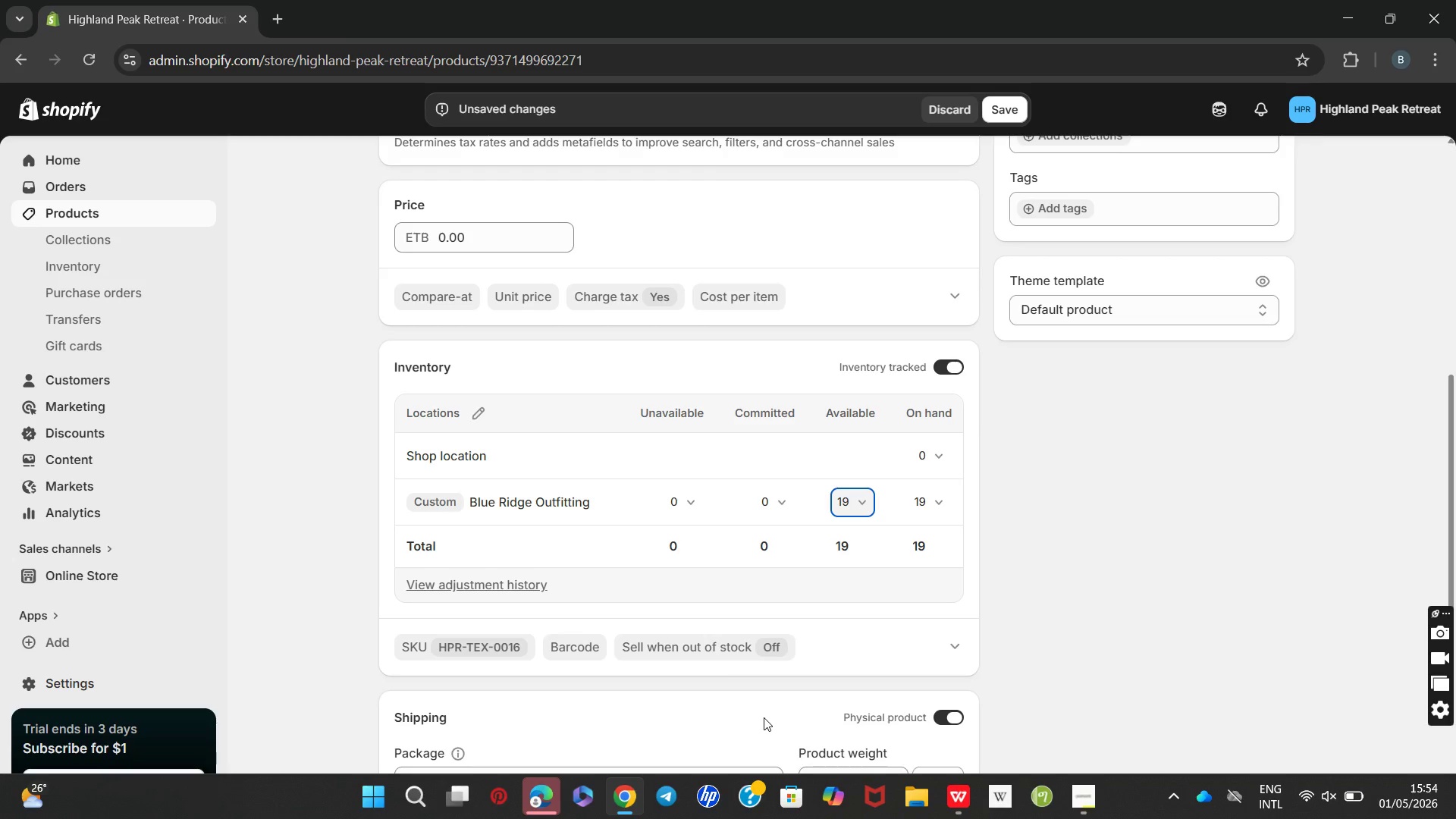 
wait(16.08)
 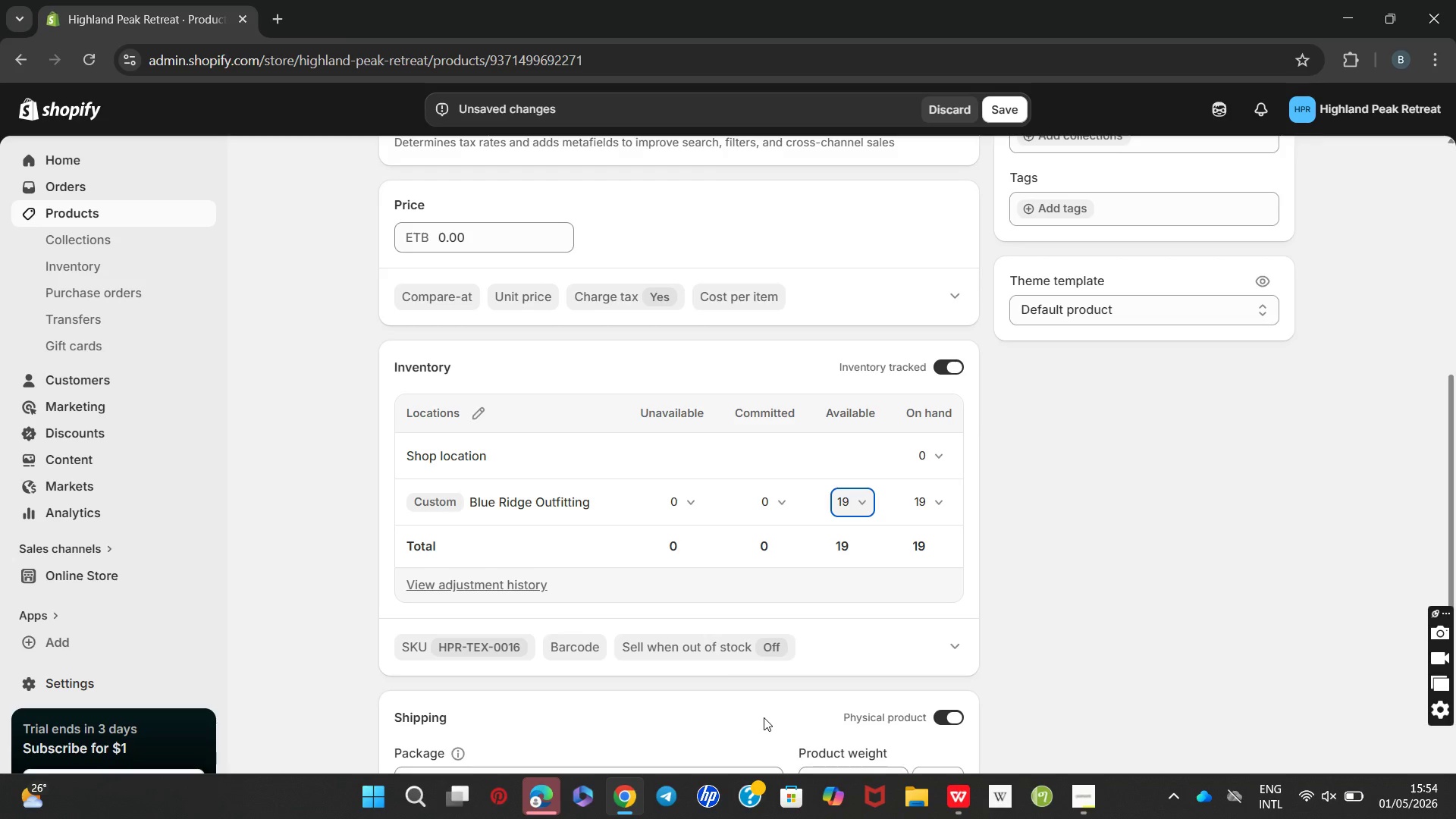 
left_click([954, 581])
 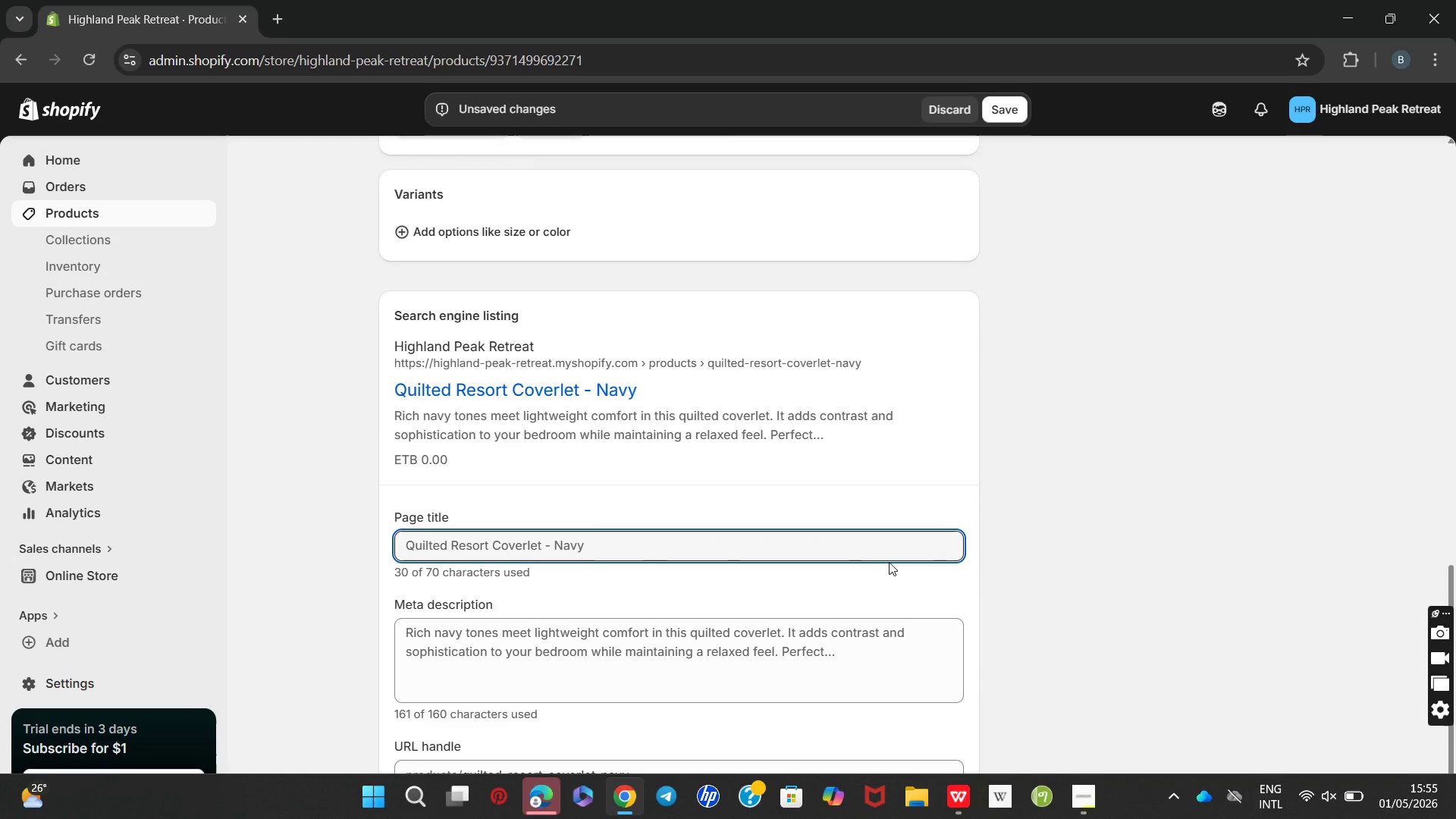 
wait(7.34)
 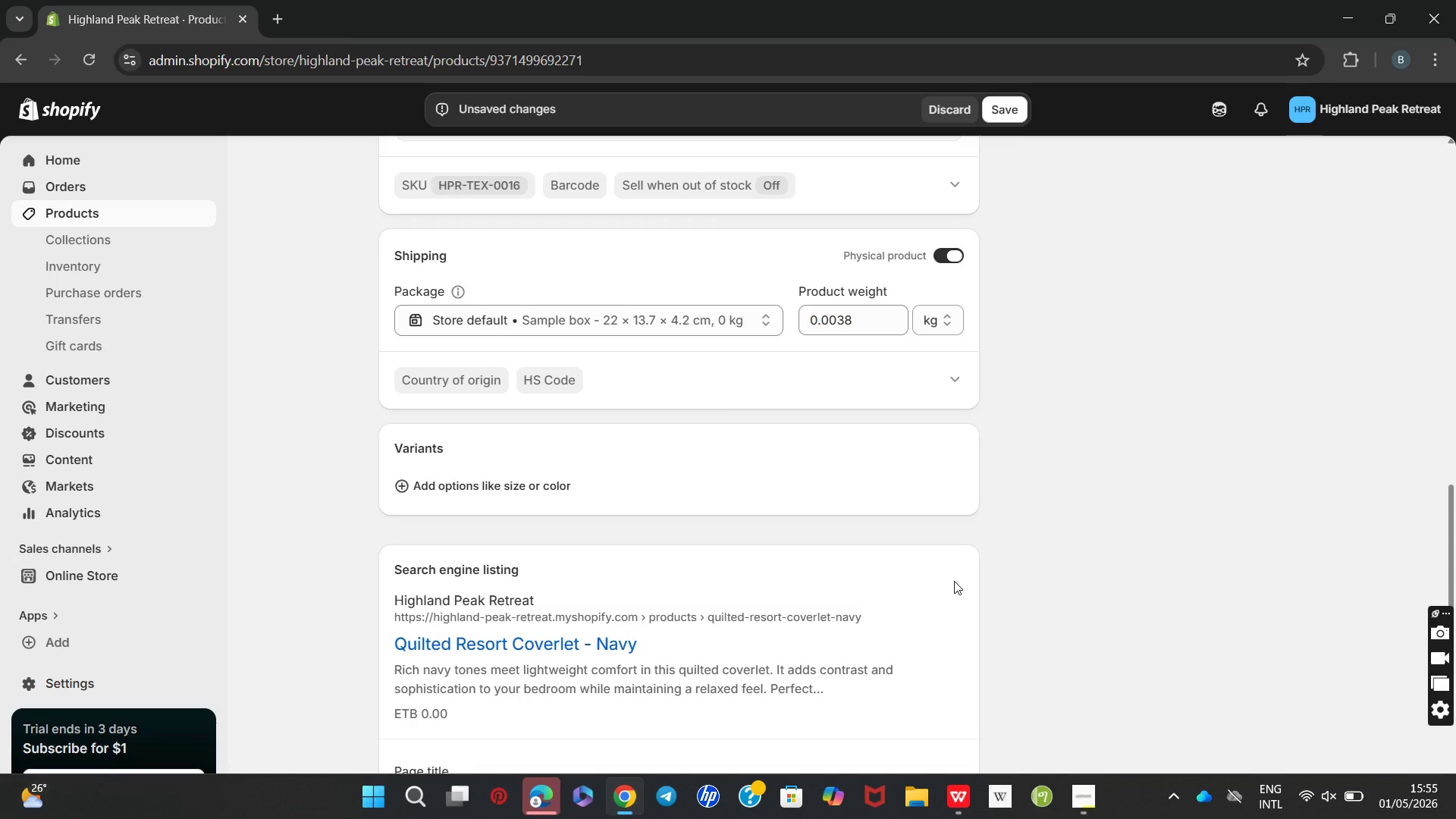 
left_click([744, 546])
 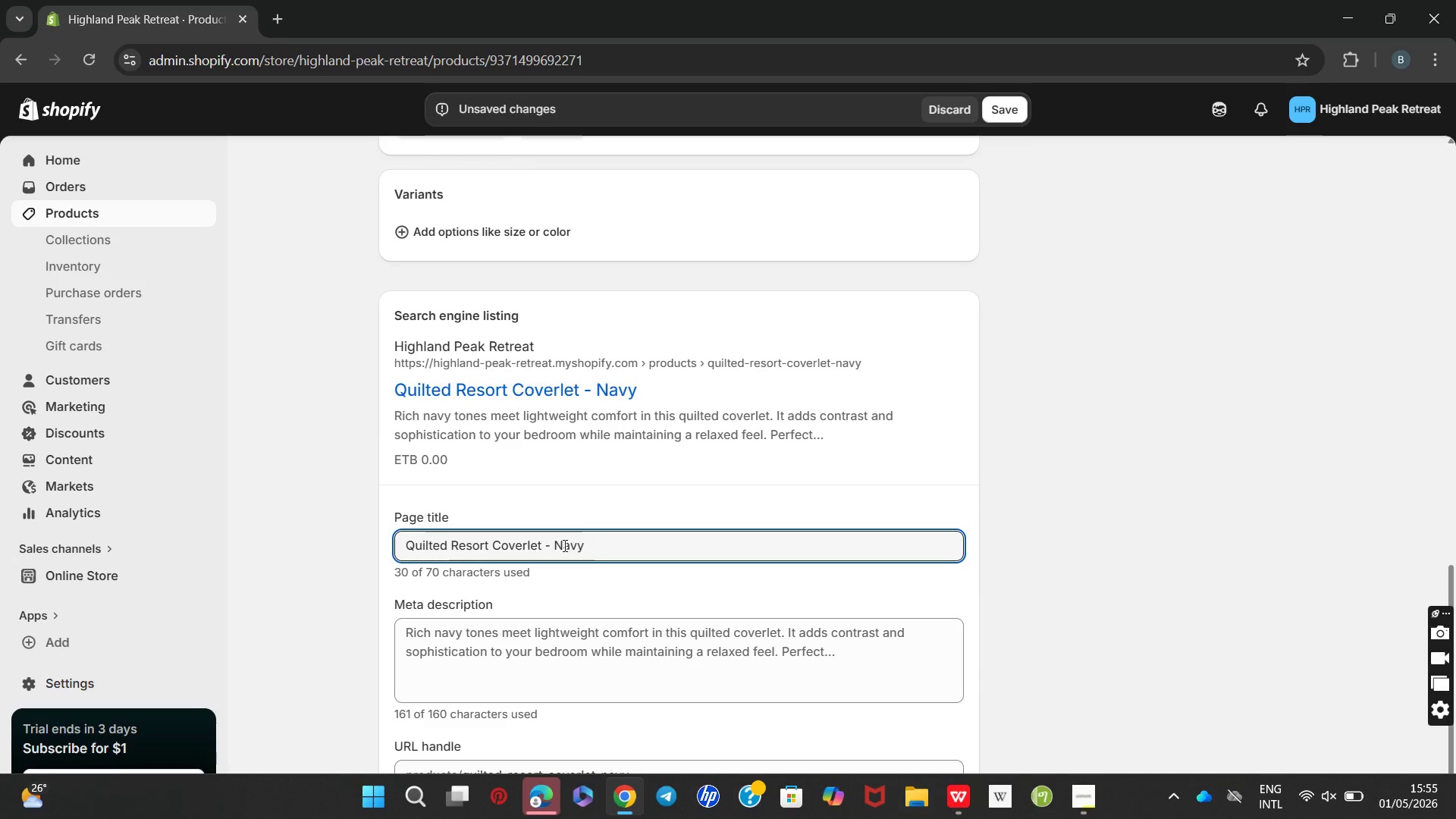 
left_click_drag(start_coordinate=[549, 544], to_coordinate=[611, 554])
 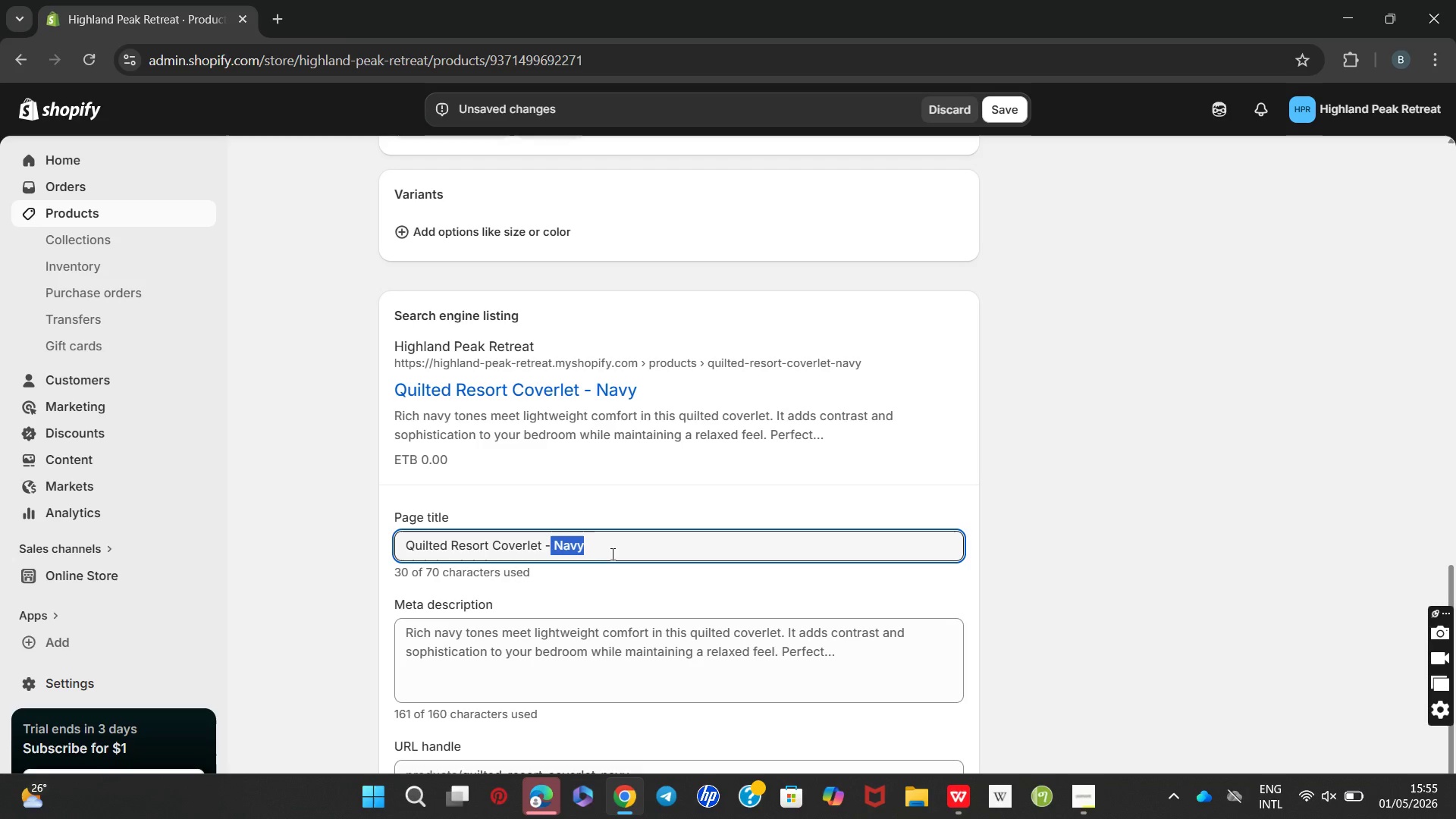 
key(Control+X)
 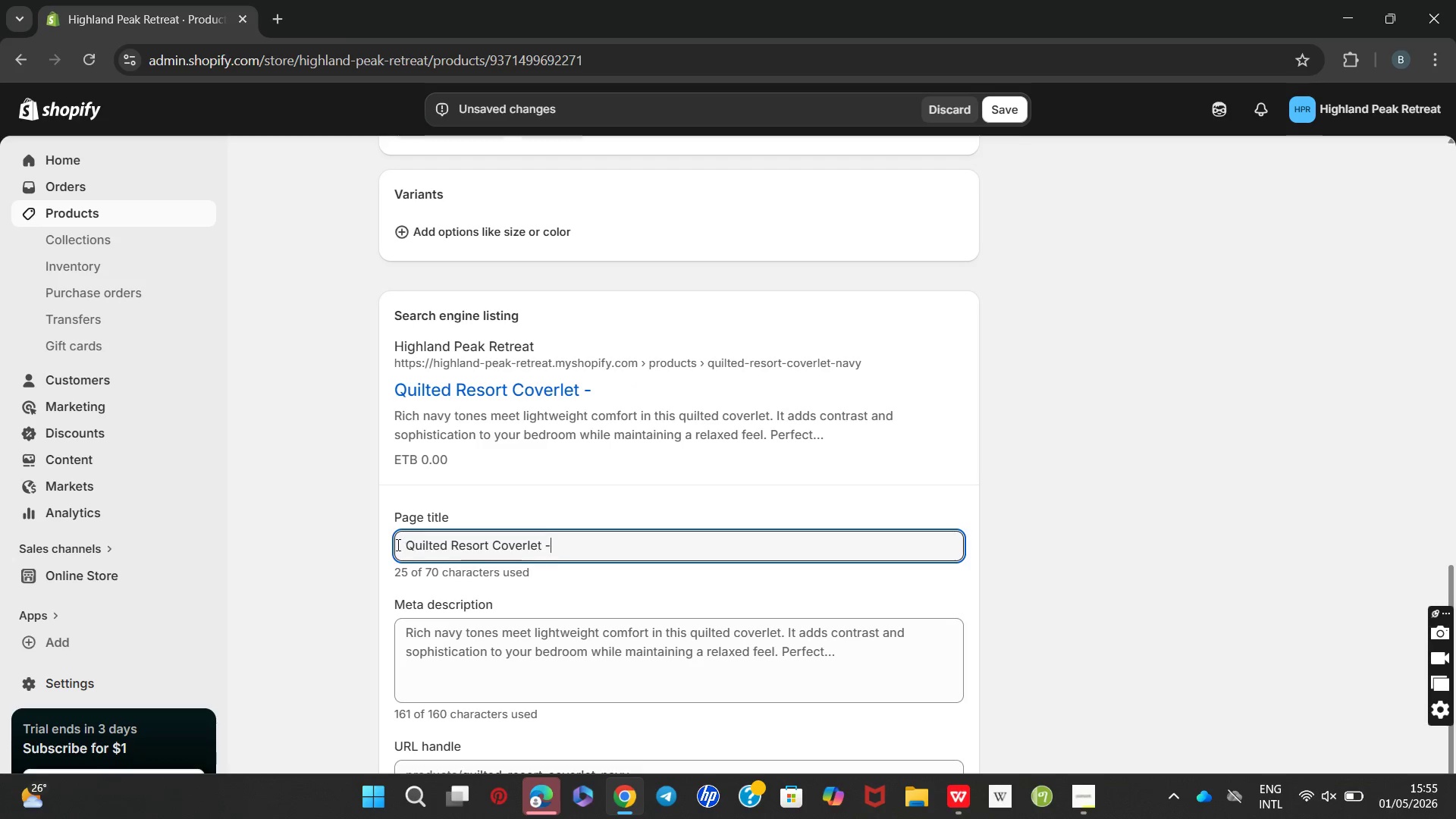 
left_click([396, 544])
 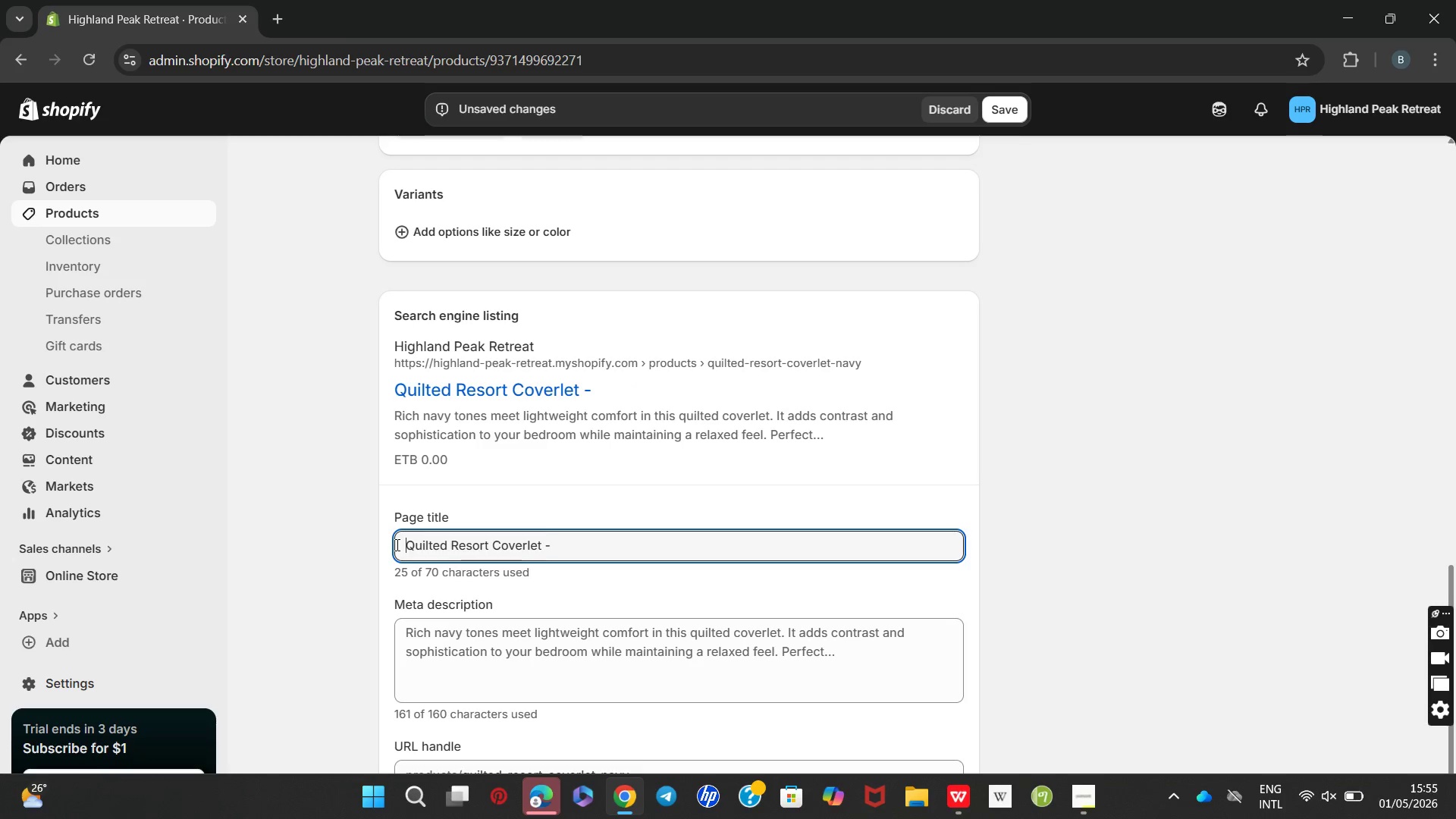 
key(Control+V)
 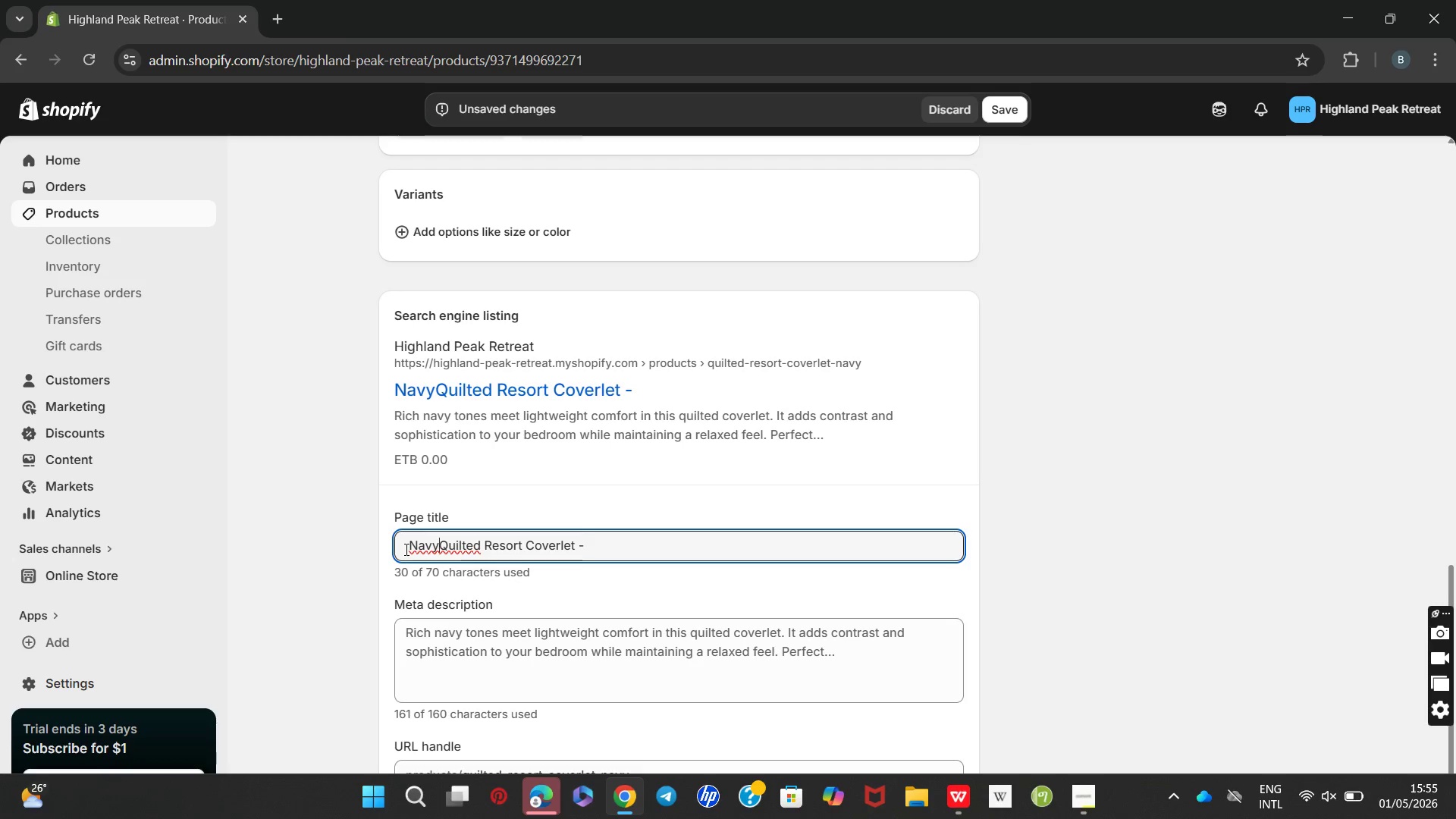 
key(Space)
 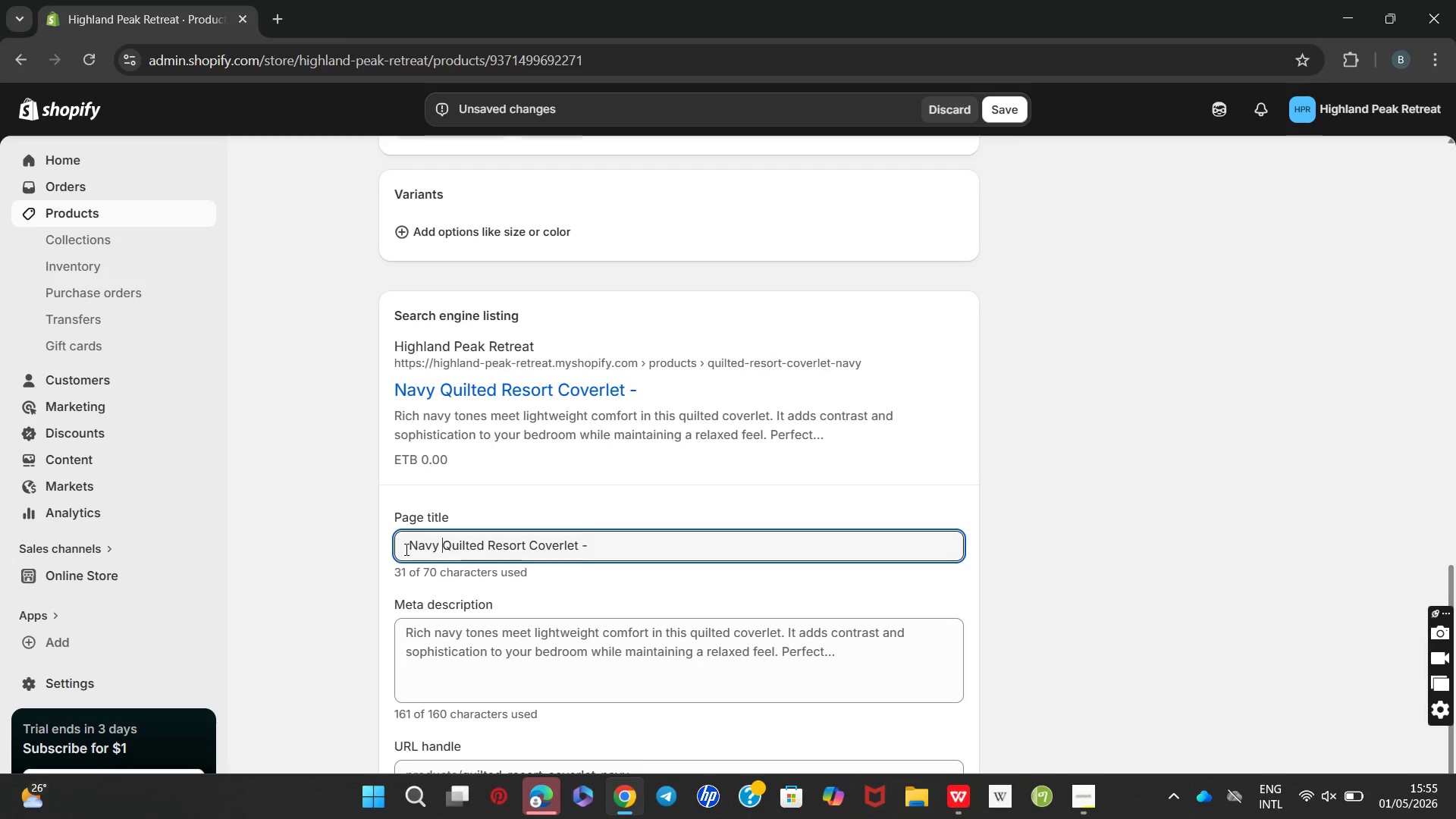 
left_click([405, 549])
 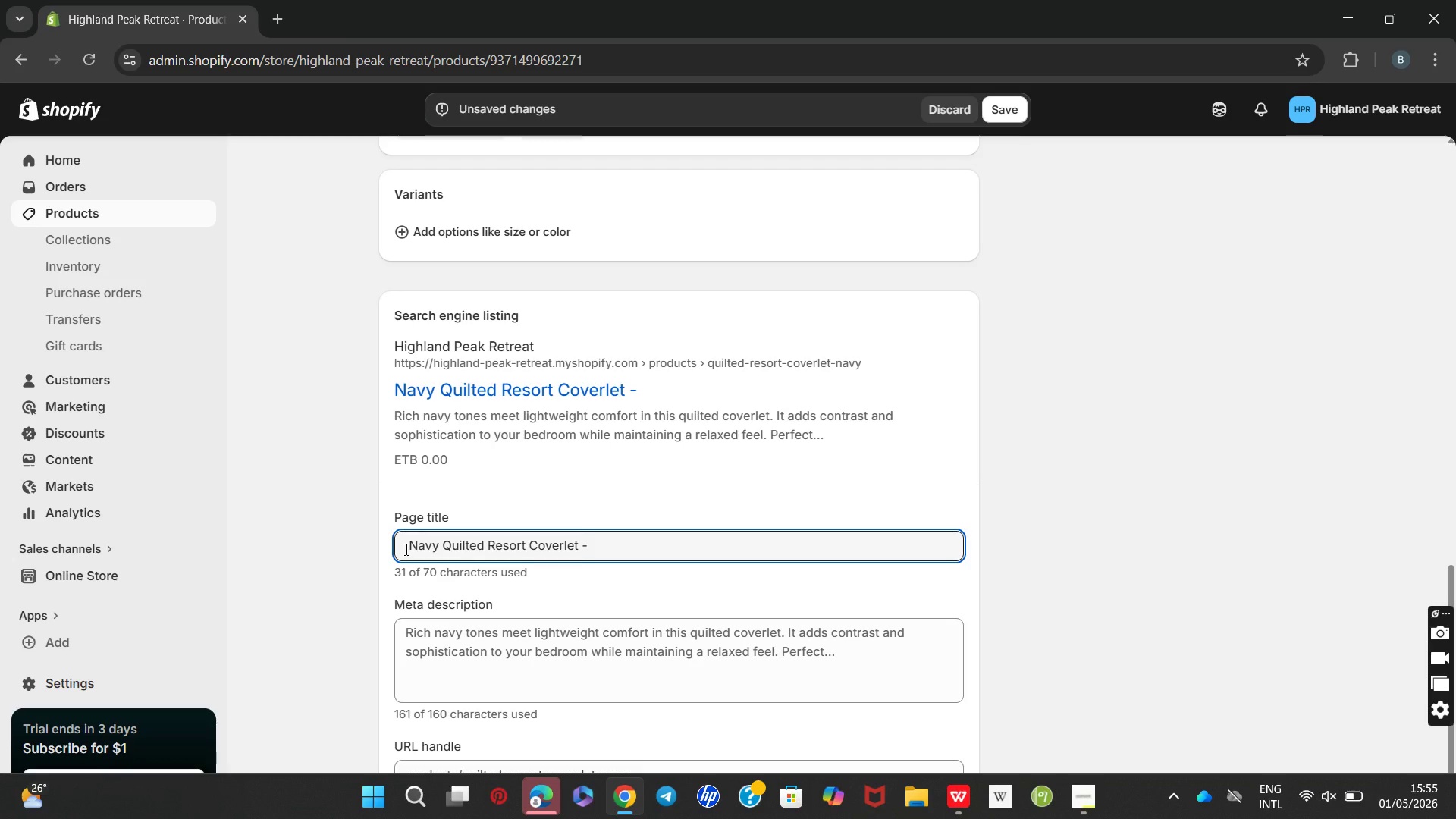 
key(ArrowRight)
 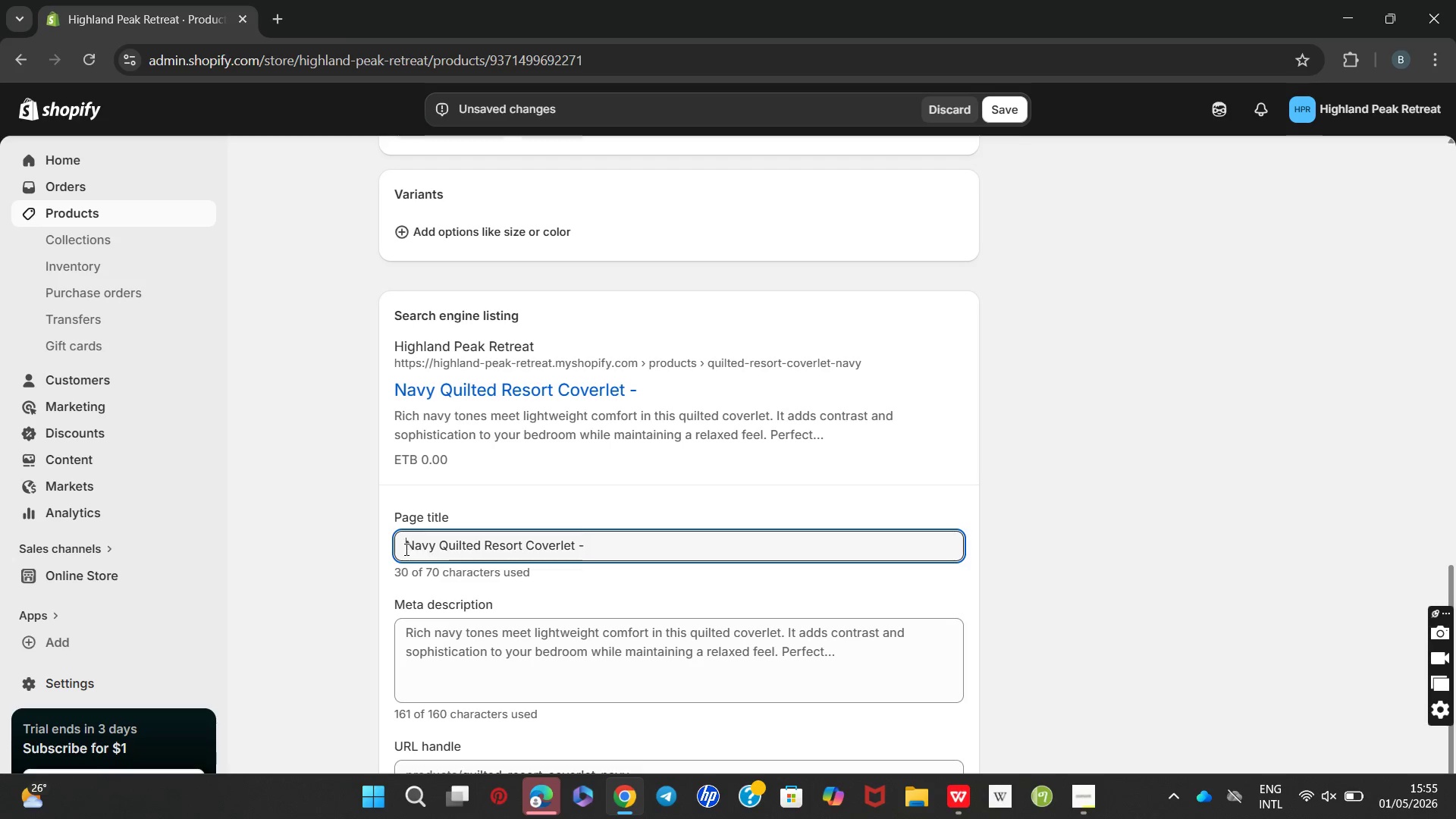 
key(Backspace)
 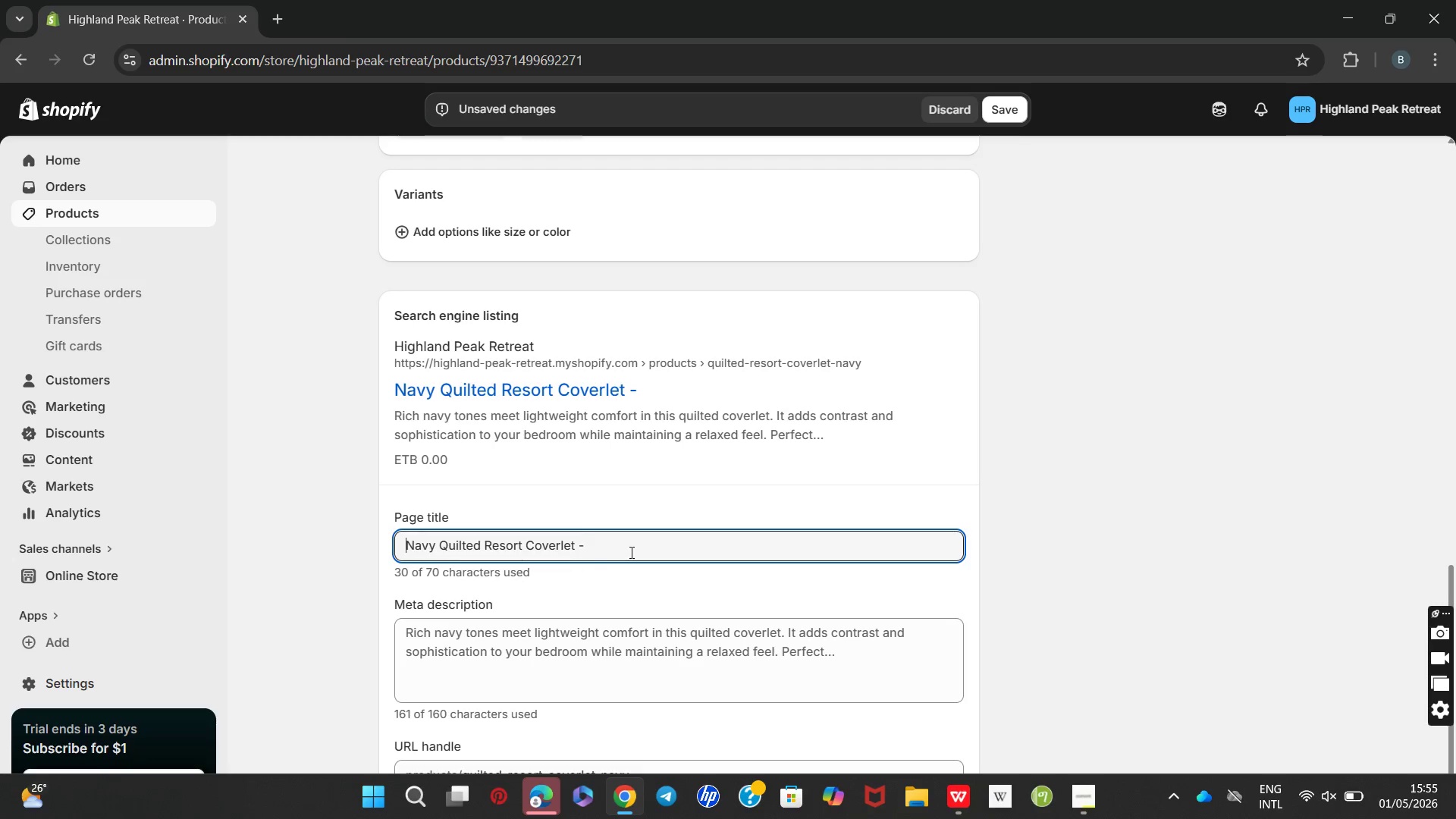 
left_click([630, 552])
 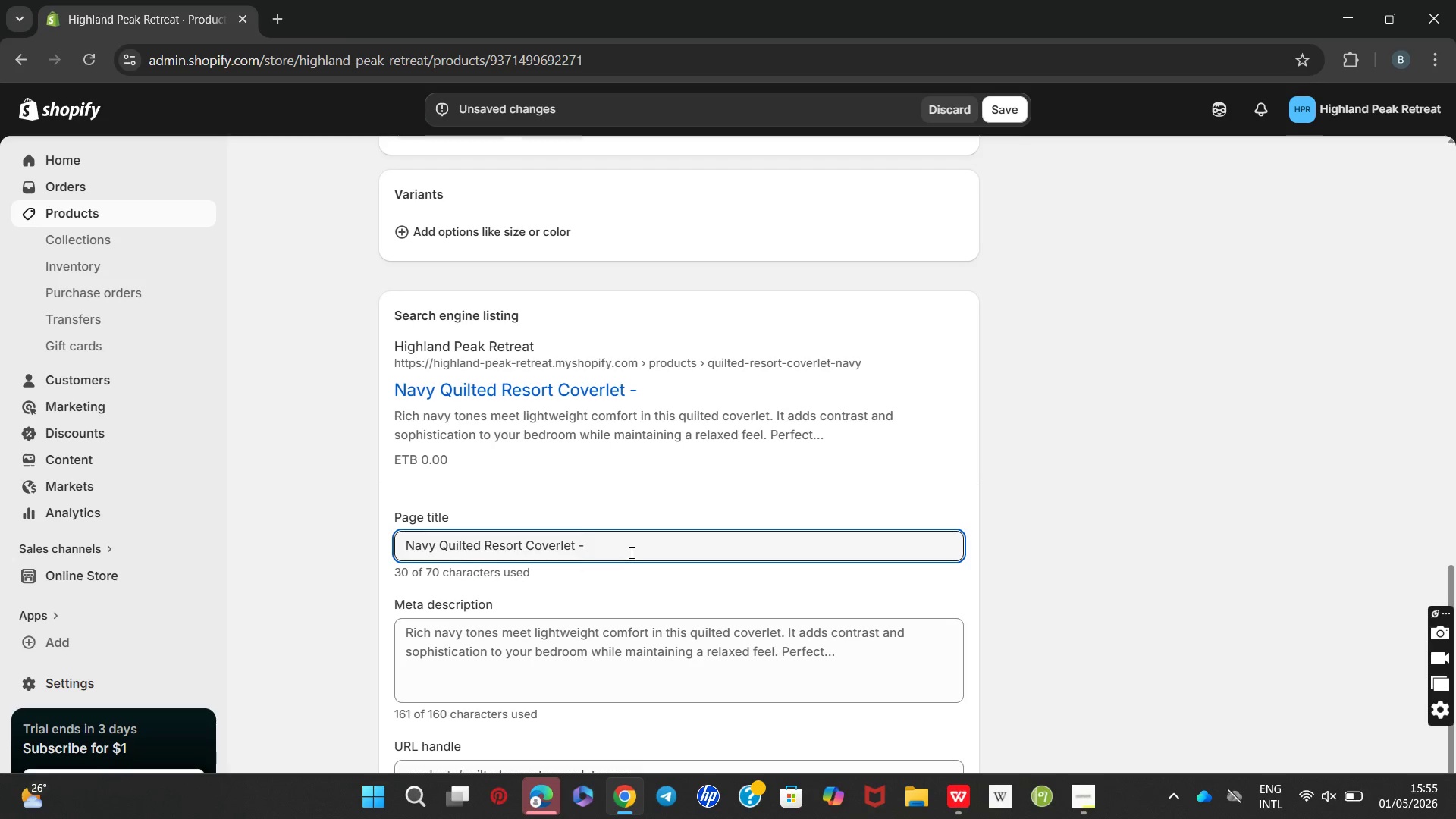 
type(Elegant )
 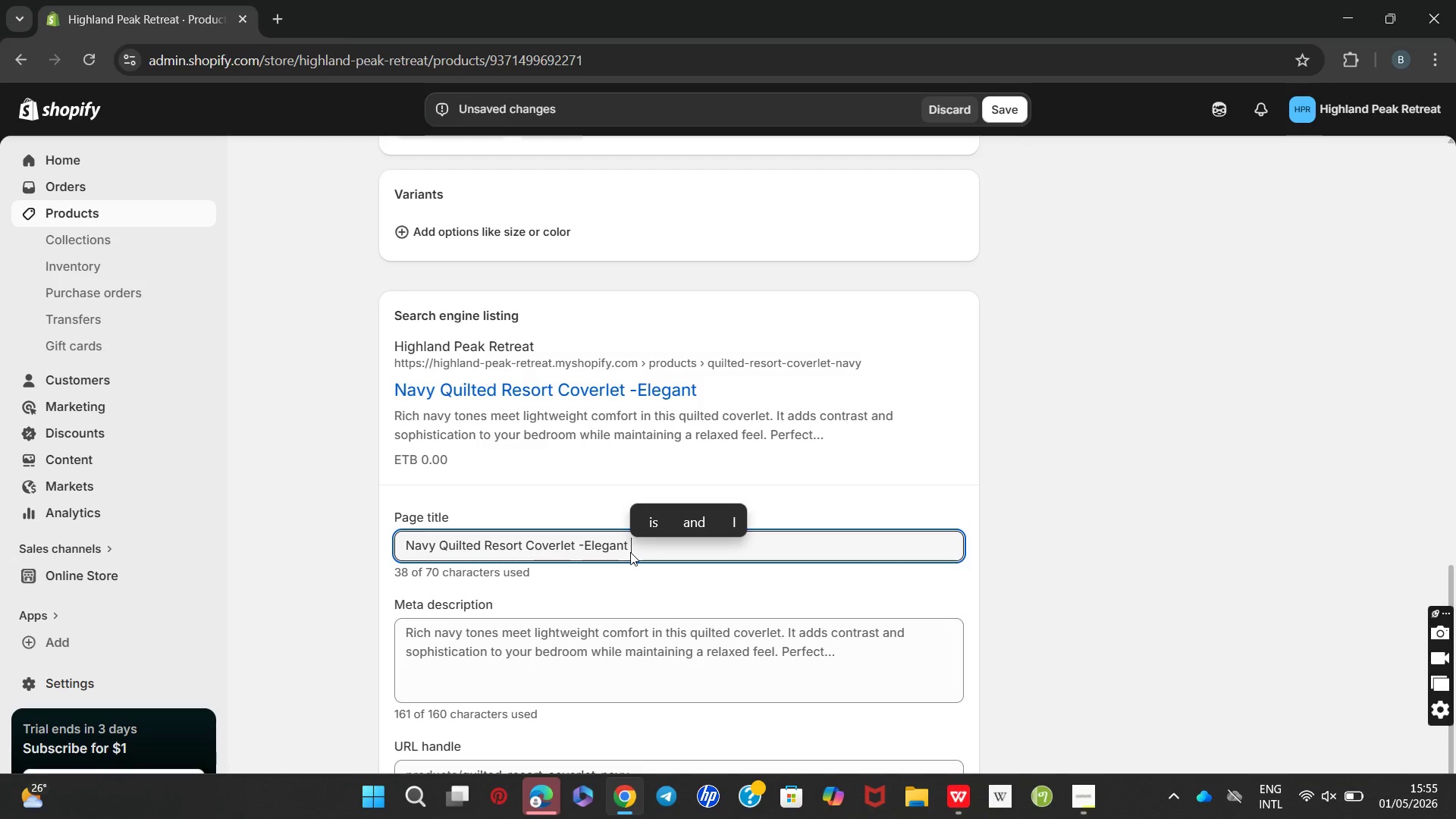 
type(resort style bedding )
 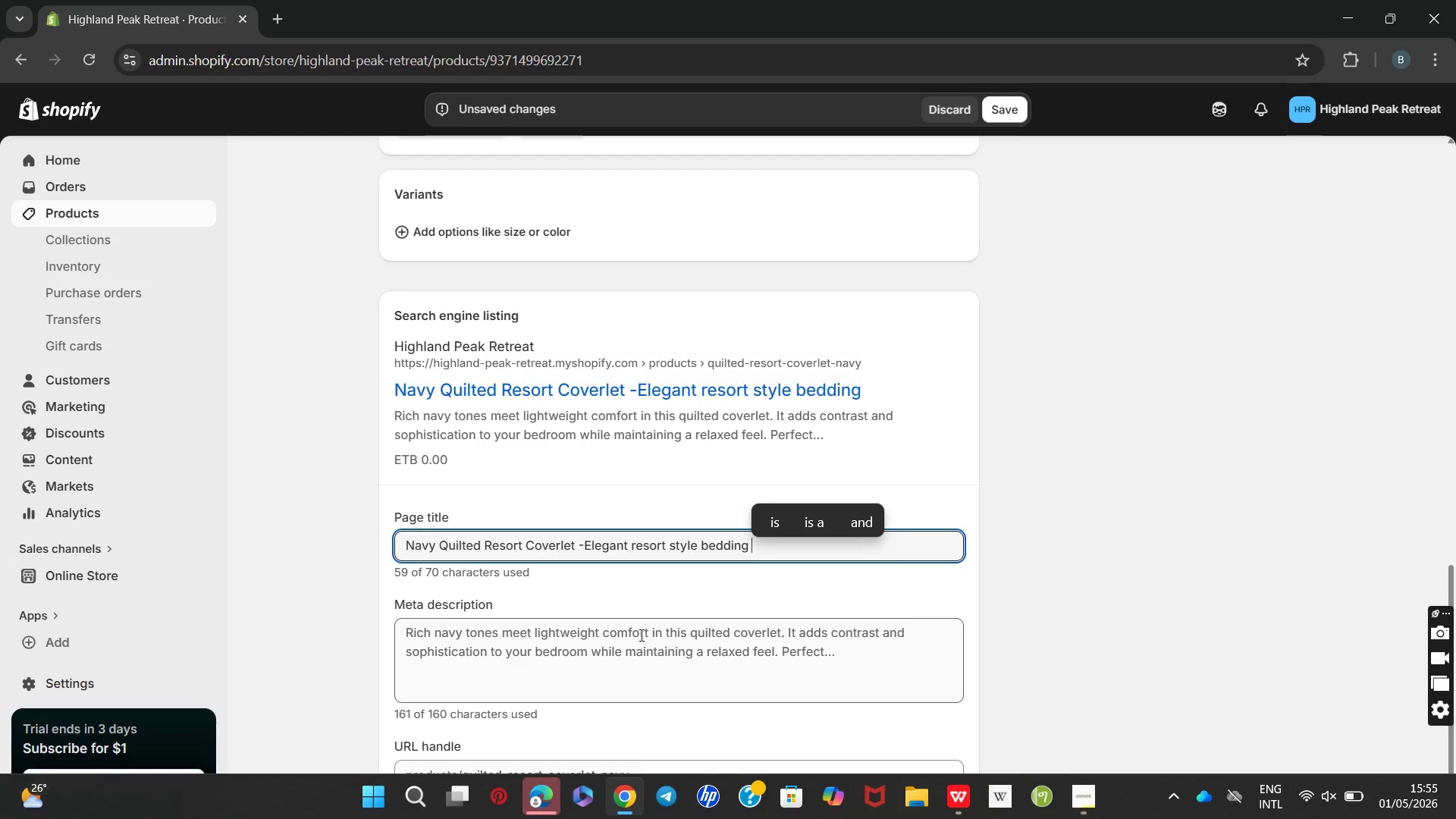 
wait(9.88)
 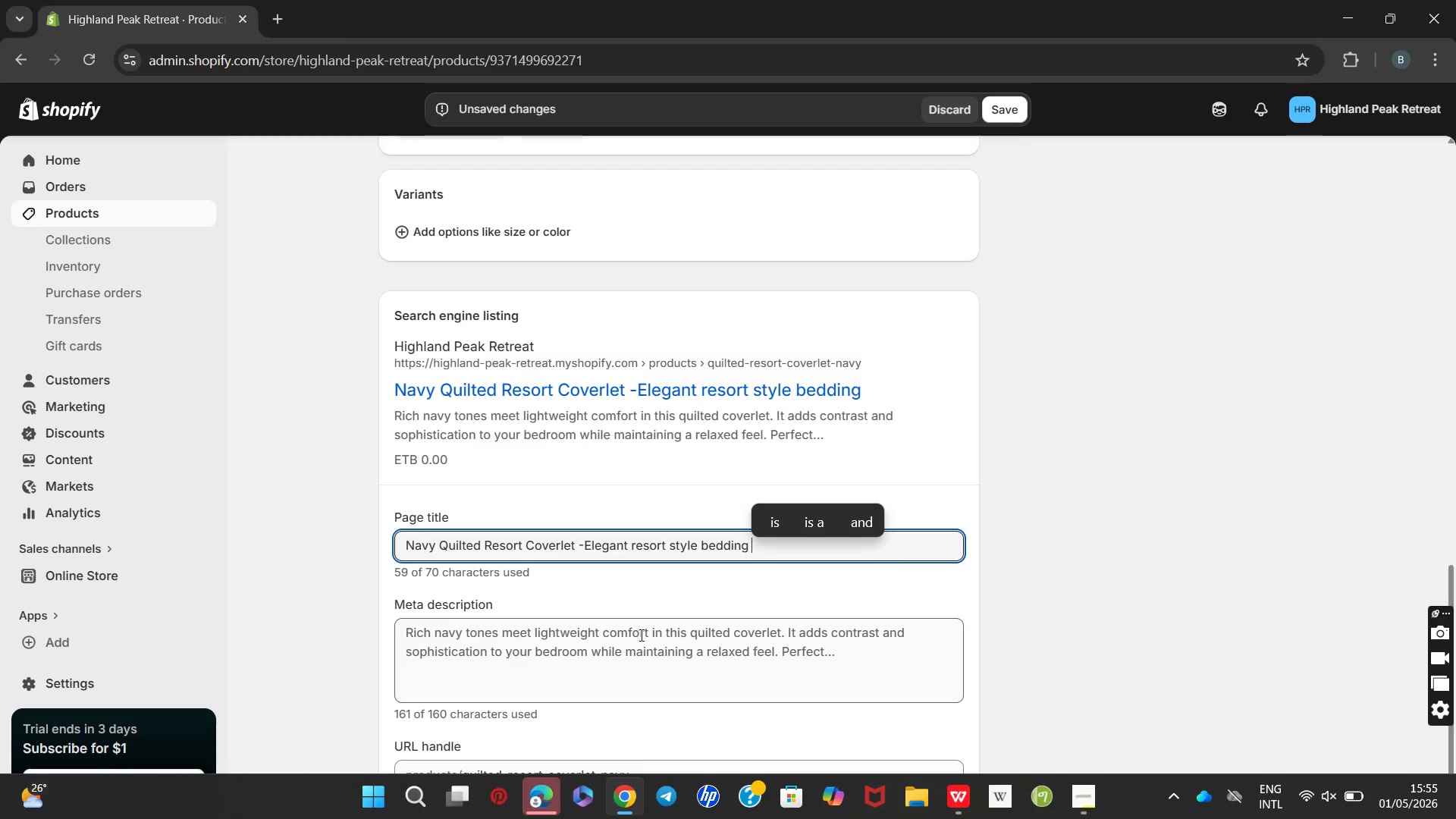 
double_click([571, 670])
 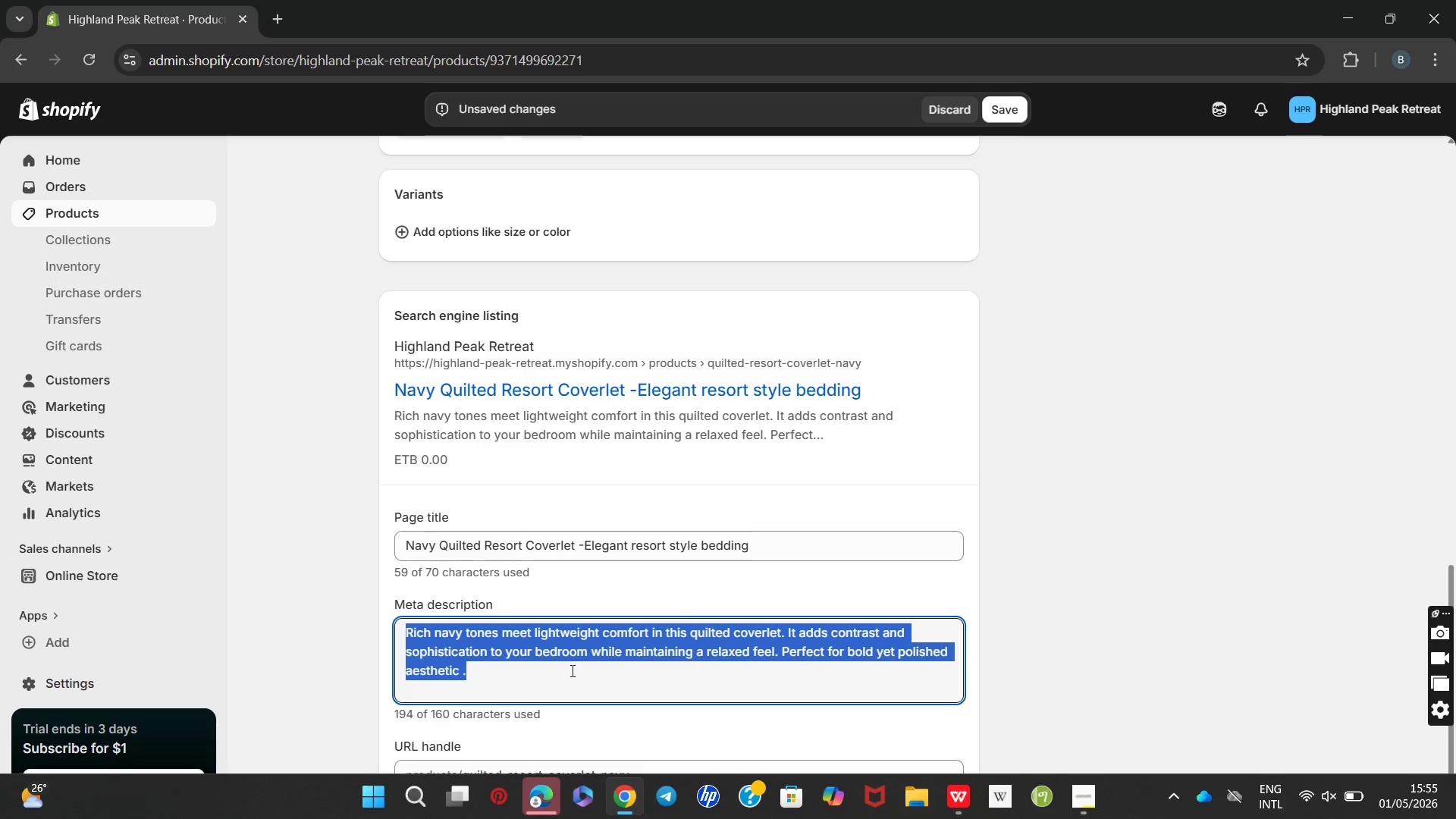 
triple_click([571, 670])
 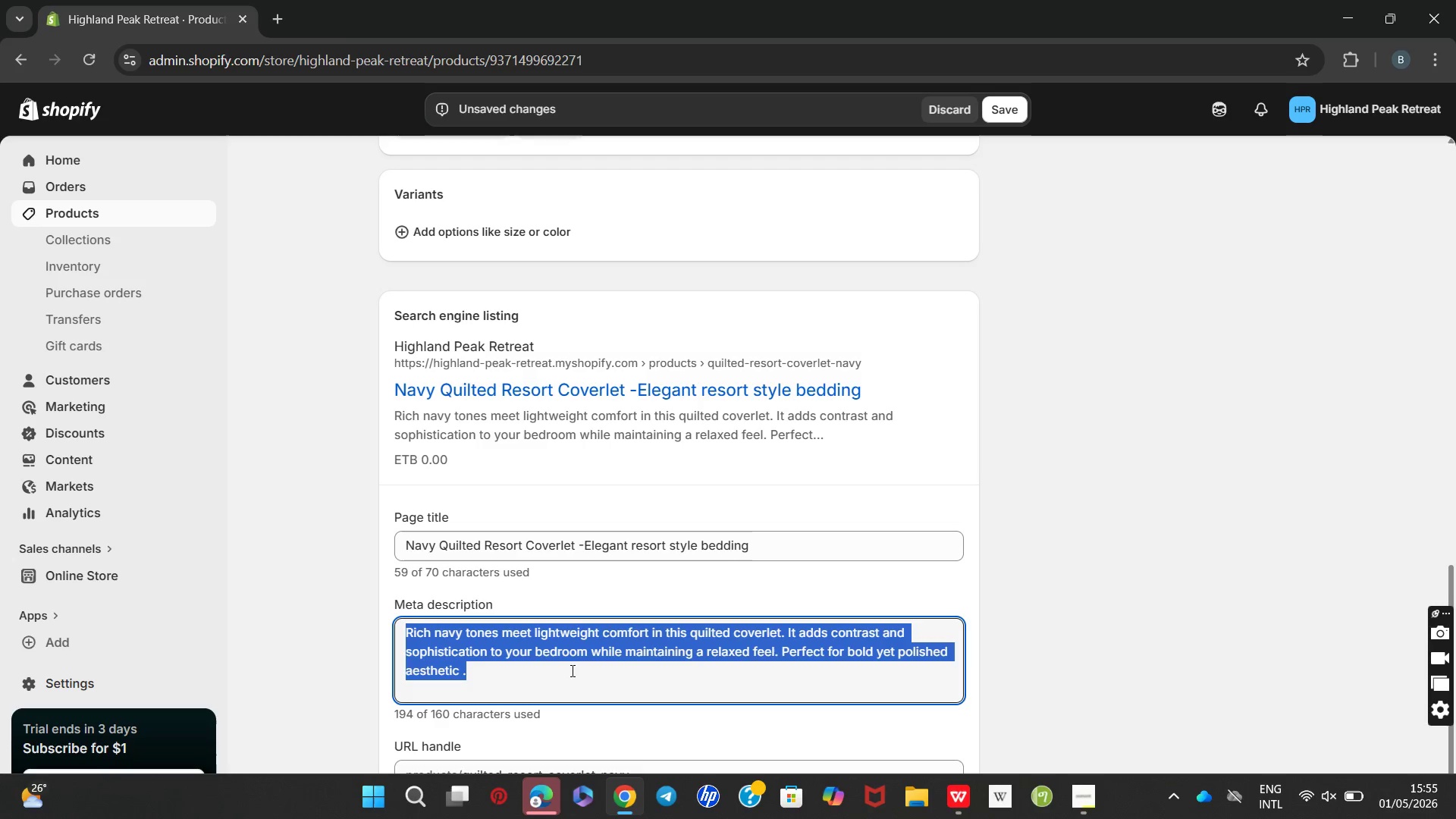 
type(Rich navy coverlet with soft quilted finidh for a )
 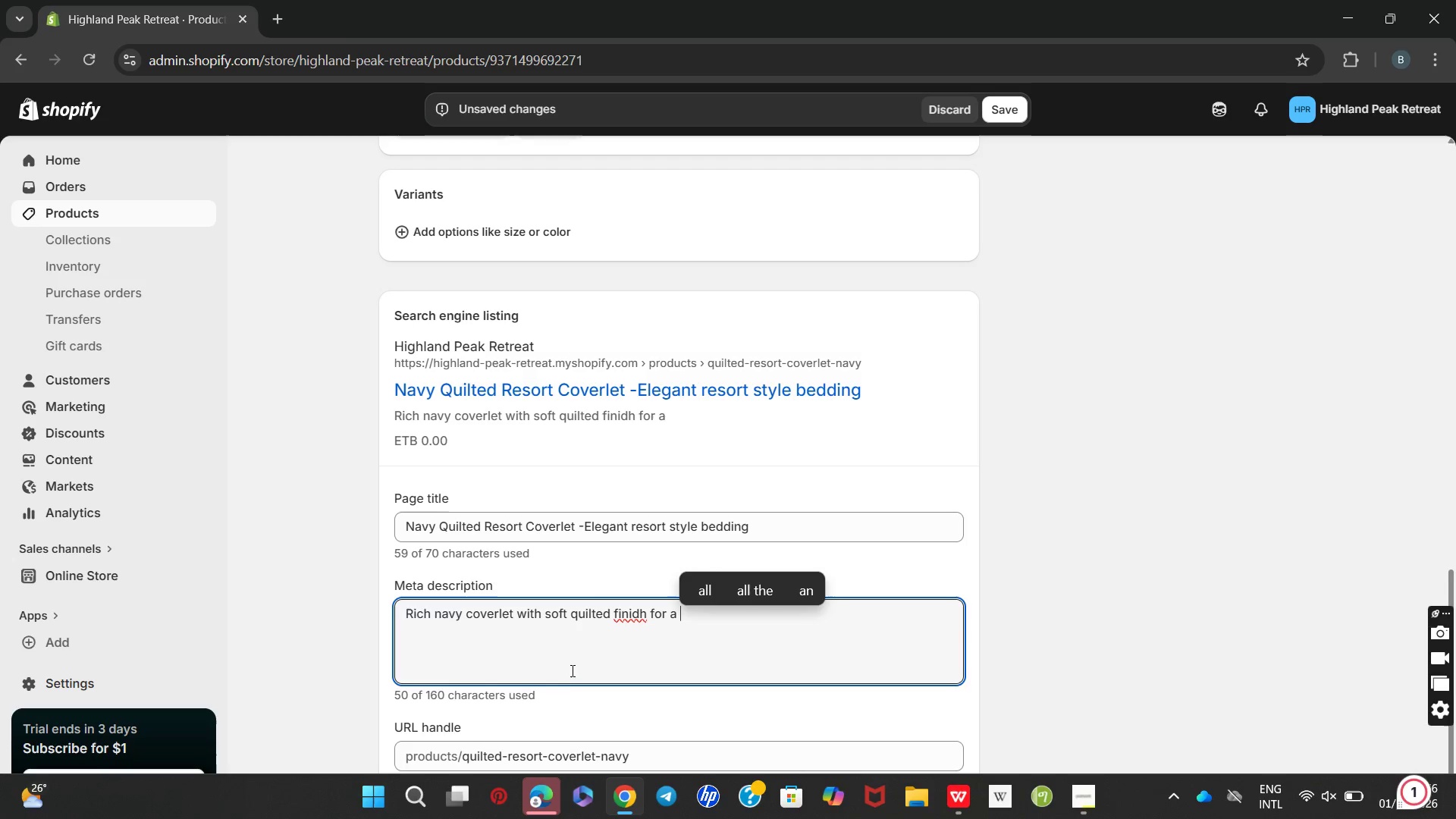 
wait(8.28)
 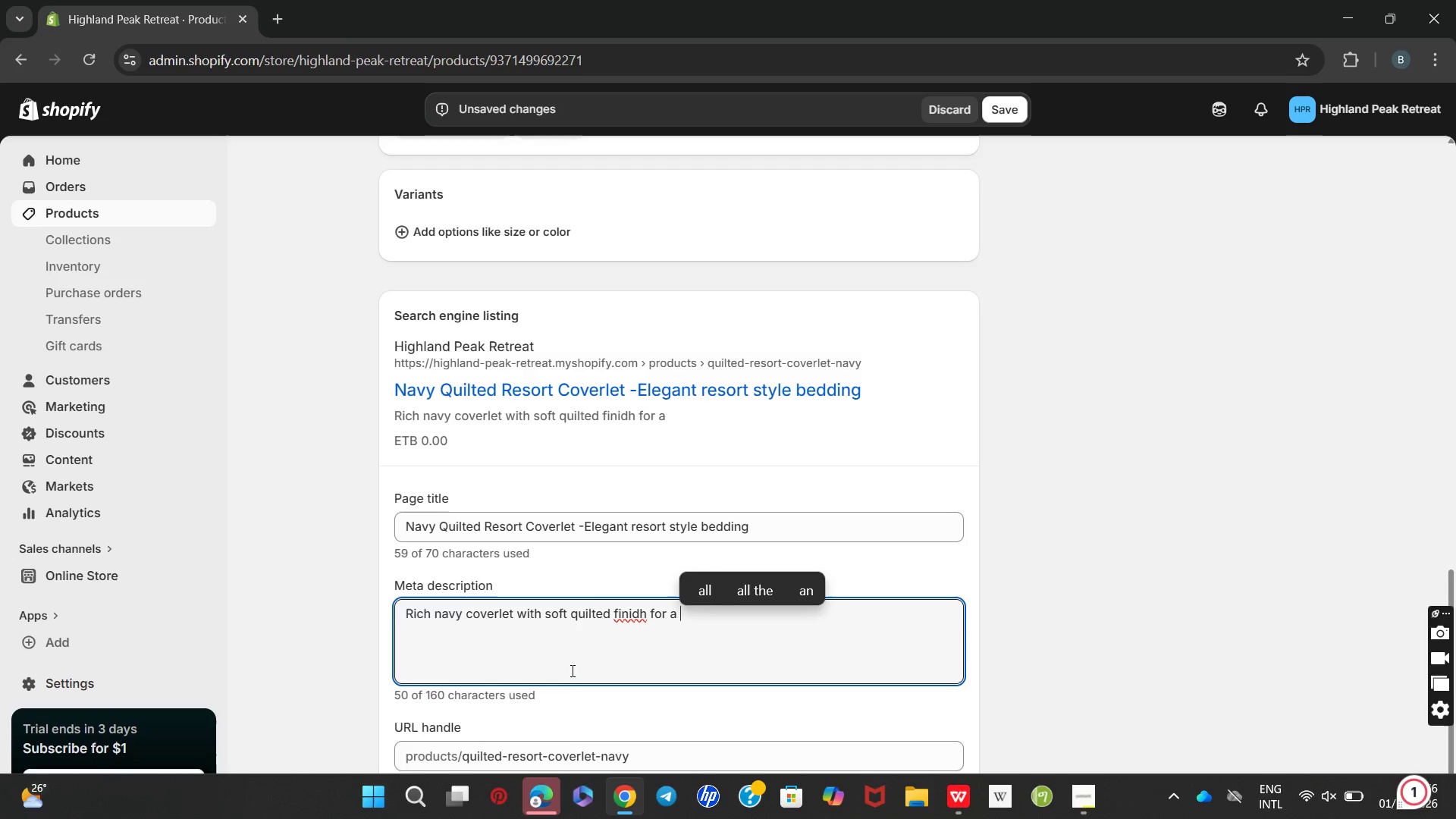 
type(bol)
 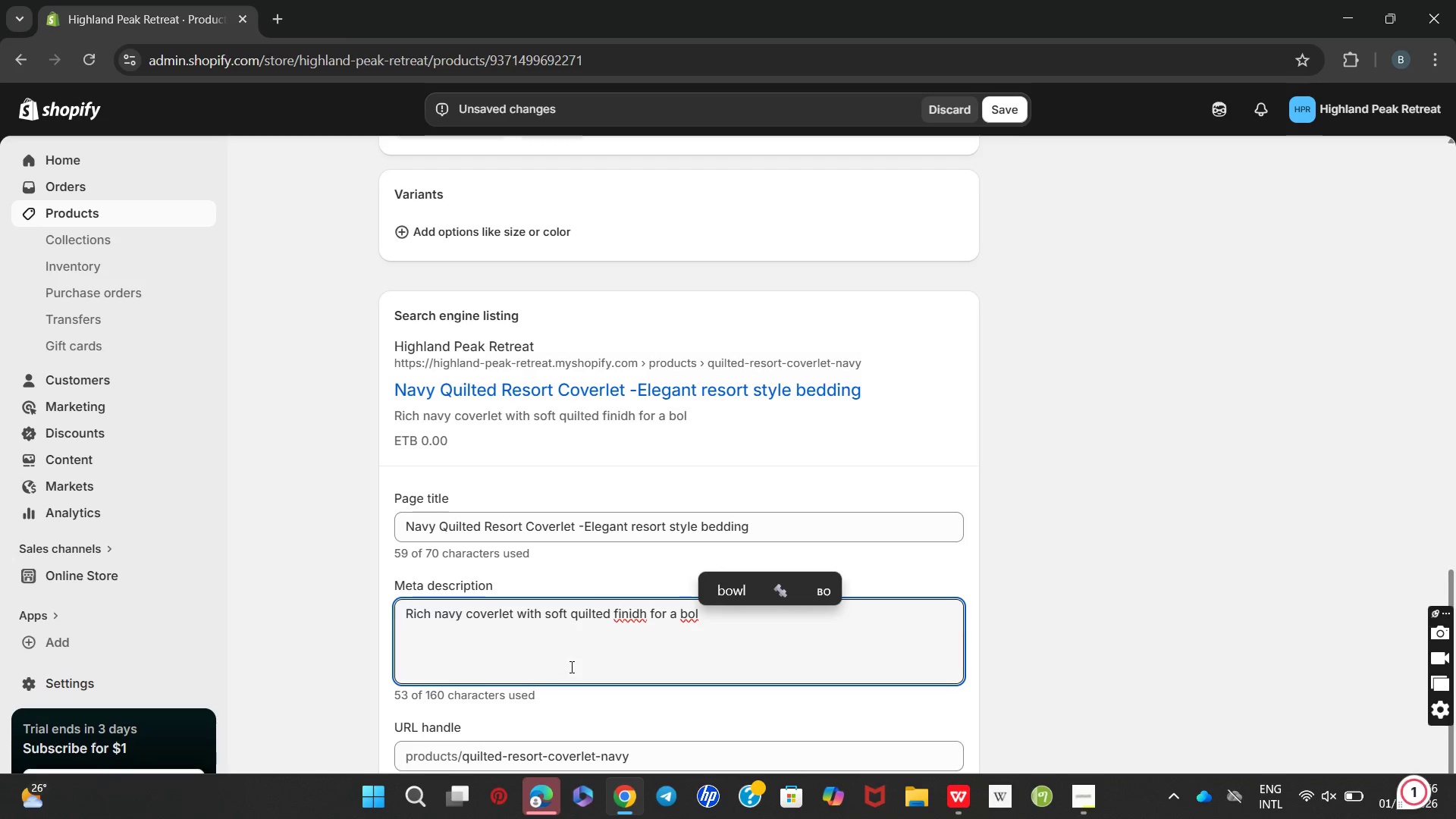 
wait(6.41)
 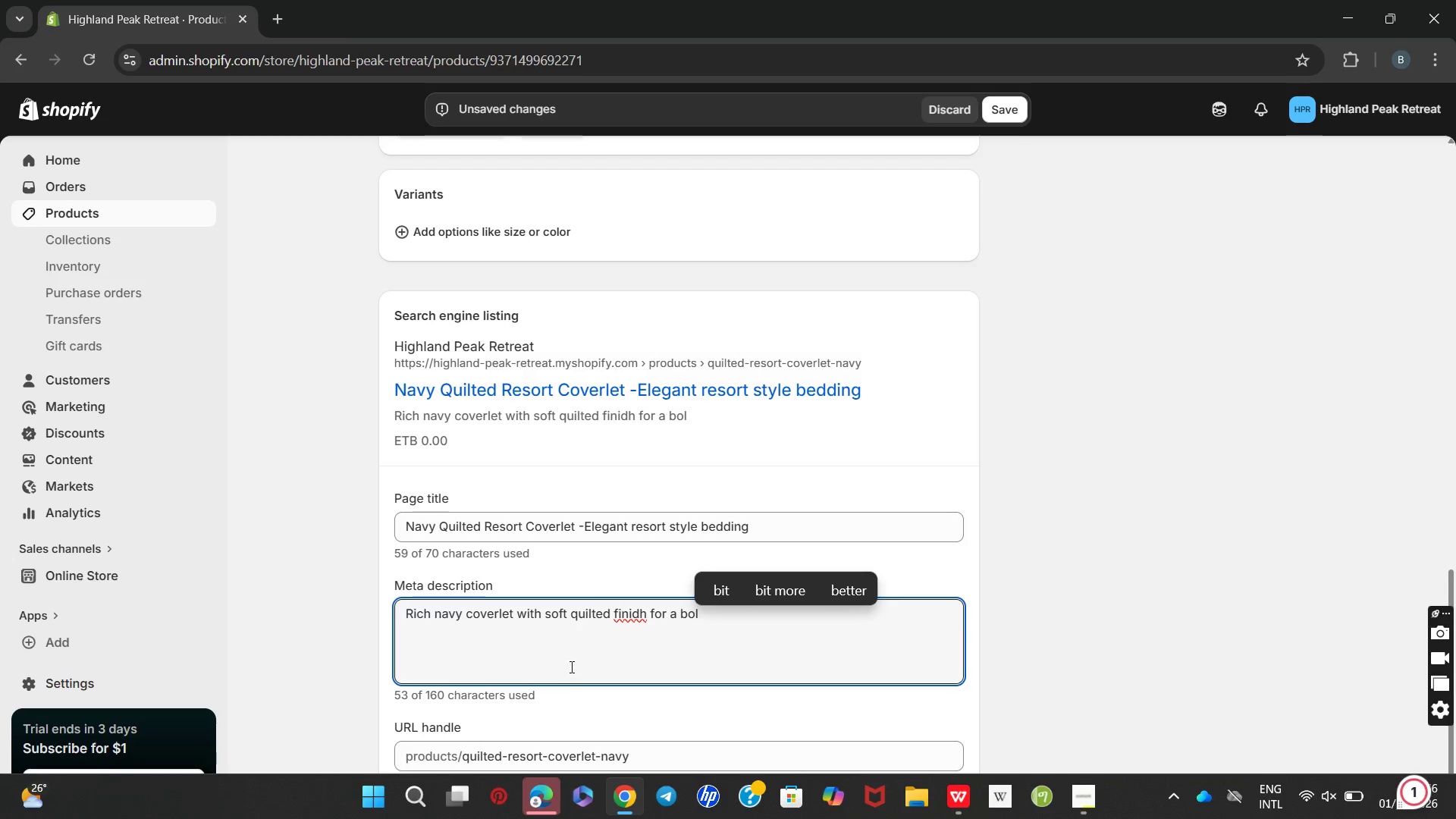 
type(d, elegant bedroom )
 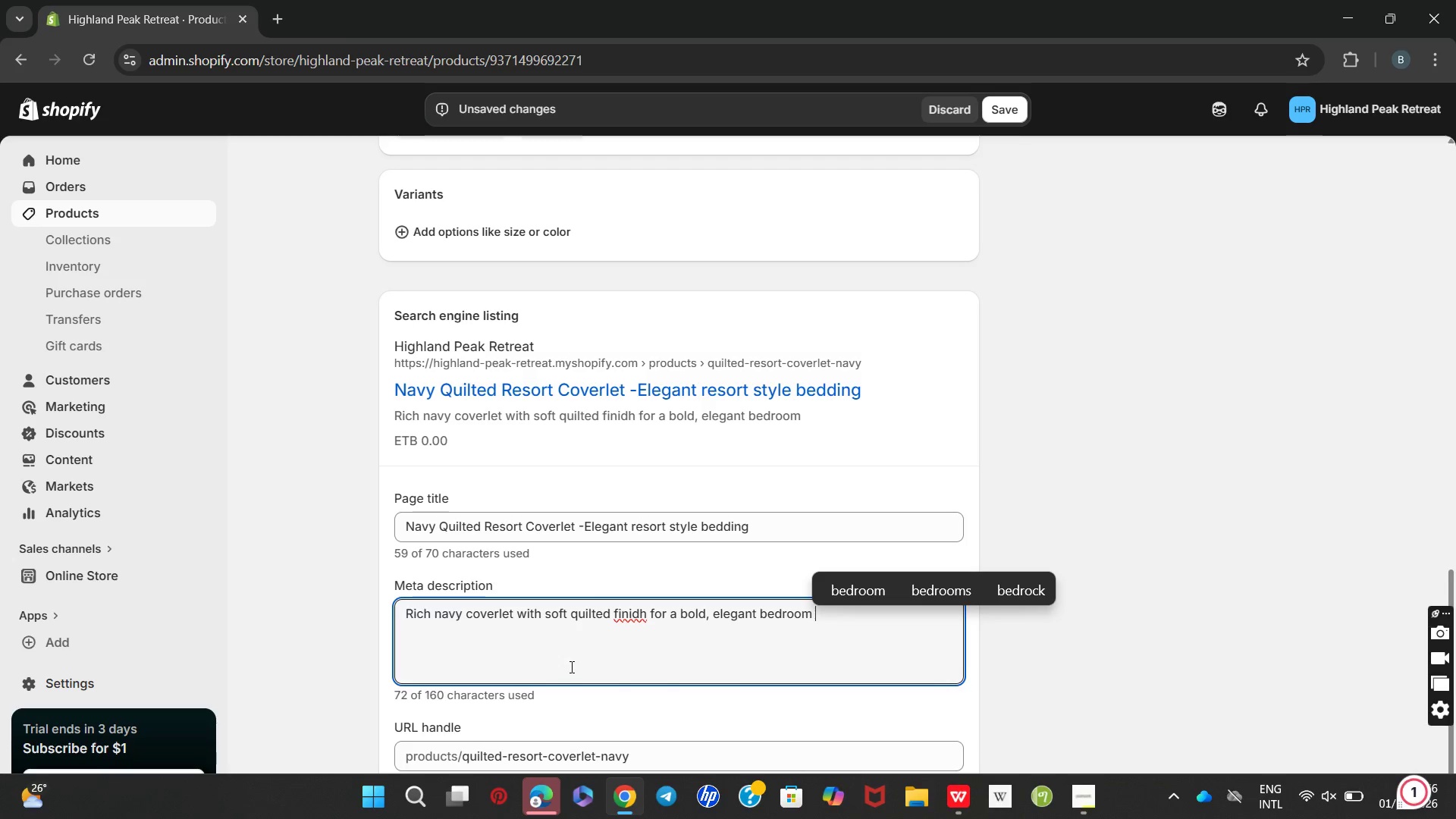 
type(style. Transform your beed )
key(Backspace)
key(Backspace)
key(Backspace)
type(d-shop today.)
 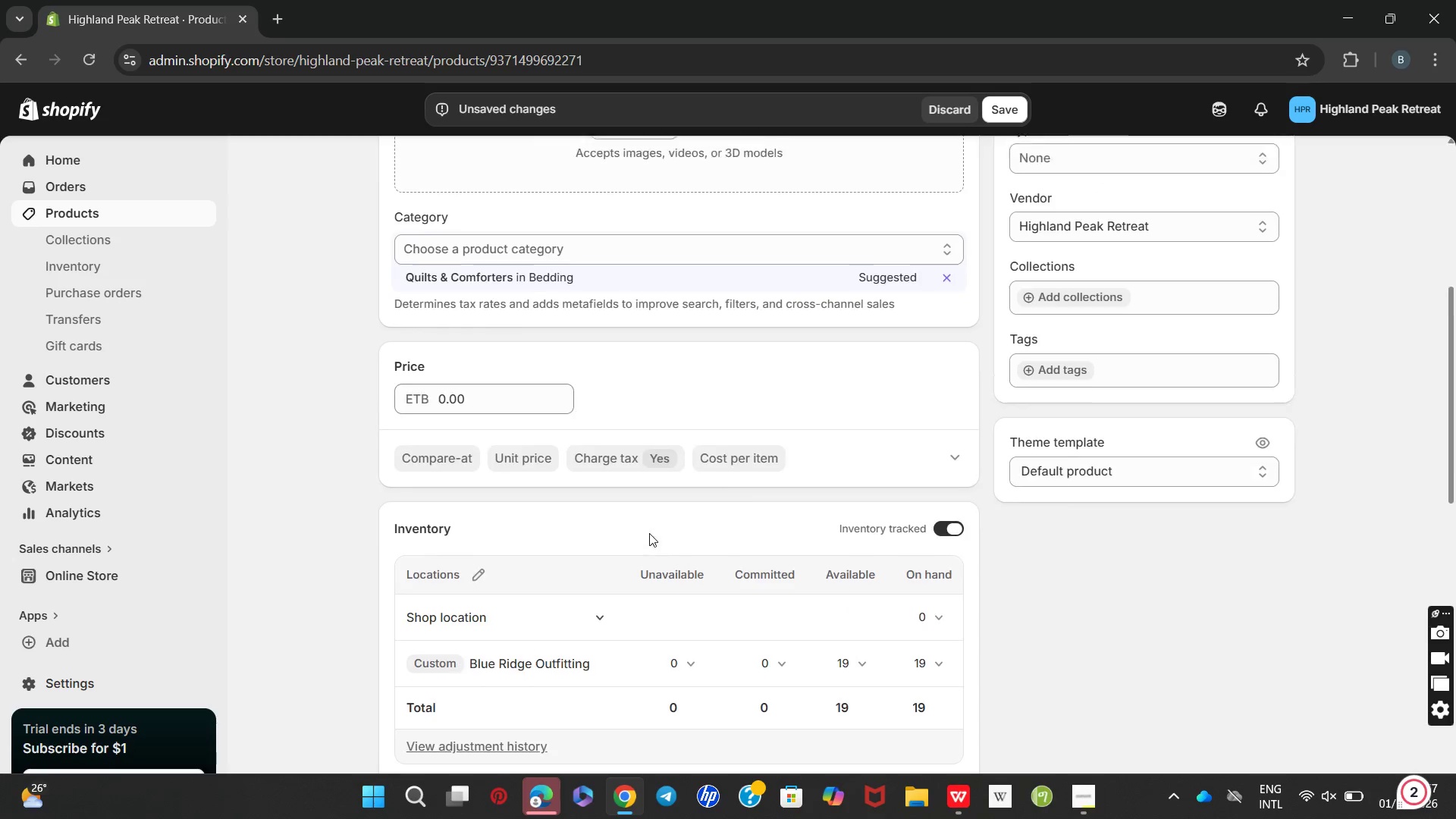 
wait(16.55)
 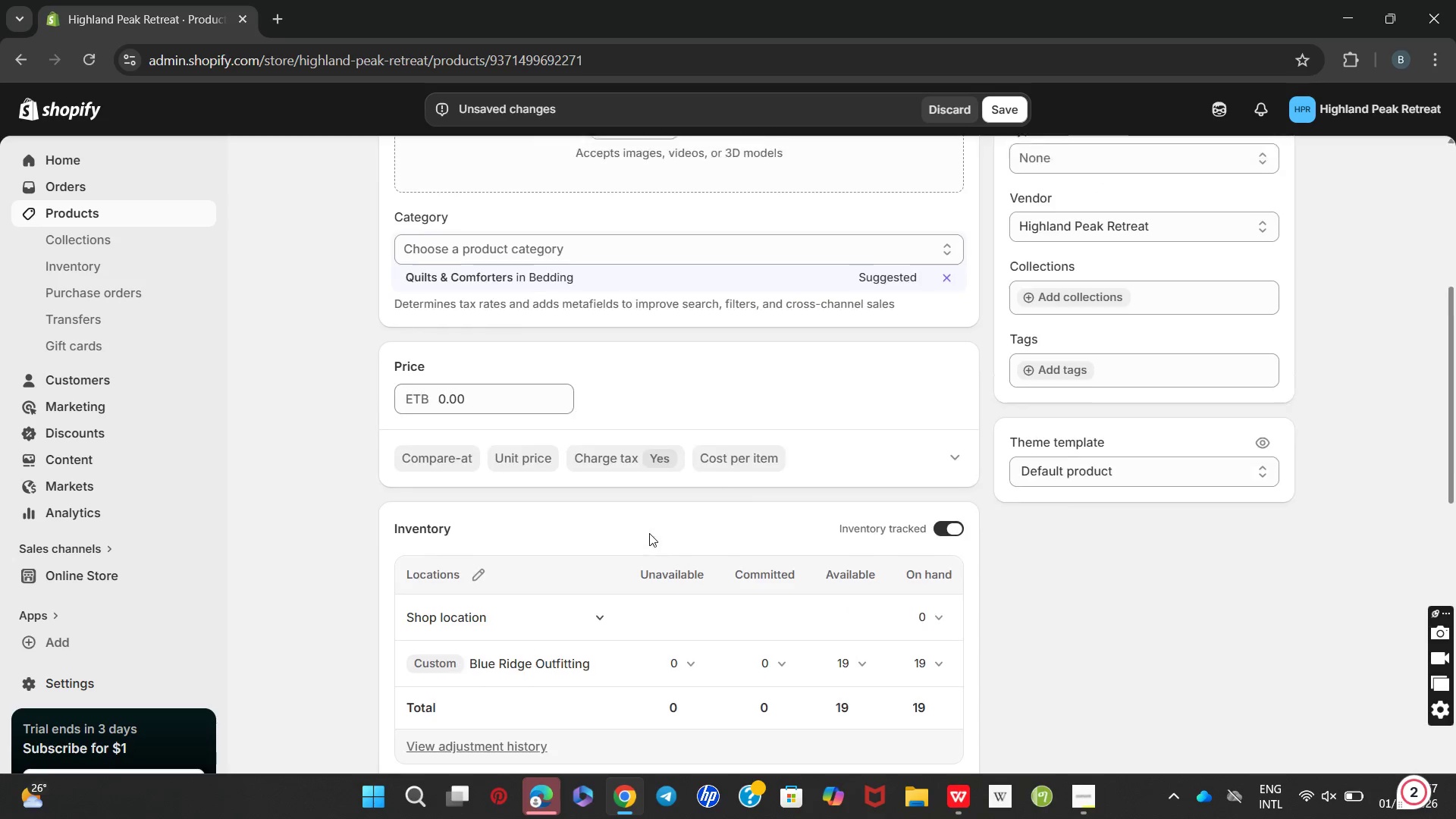 
left_click([628, 444])
 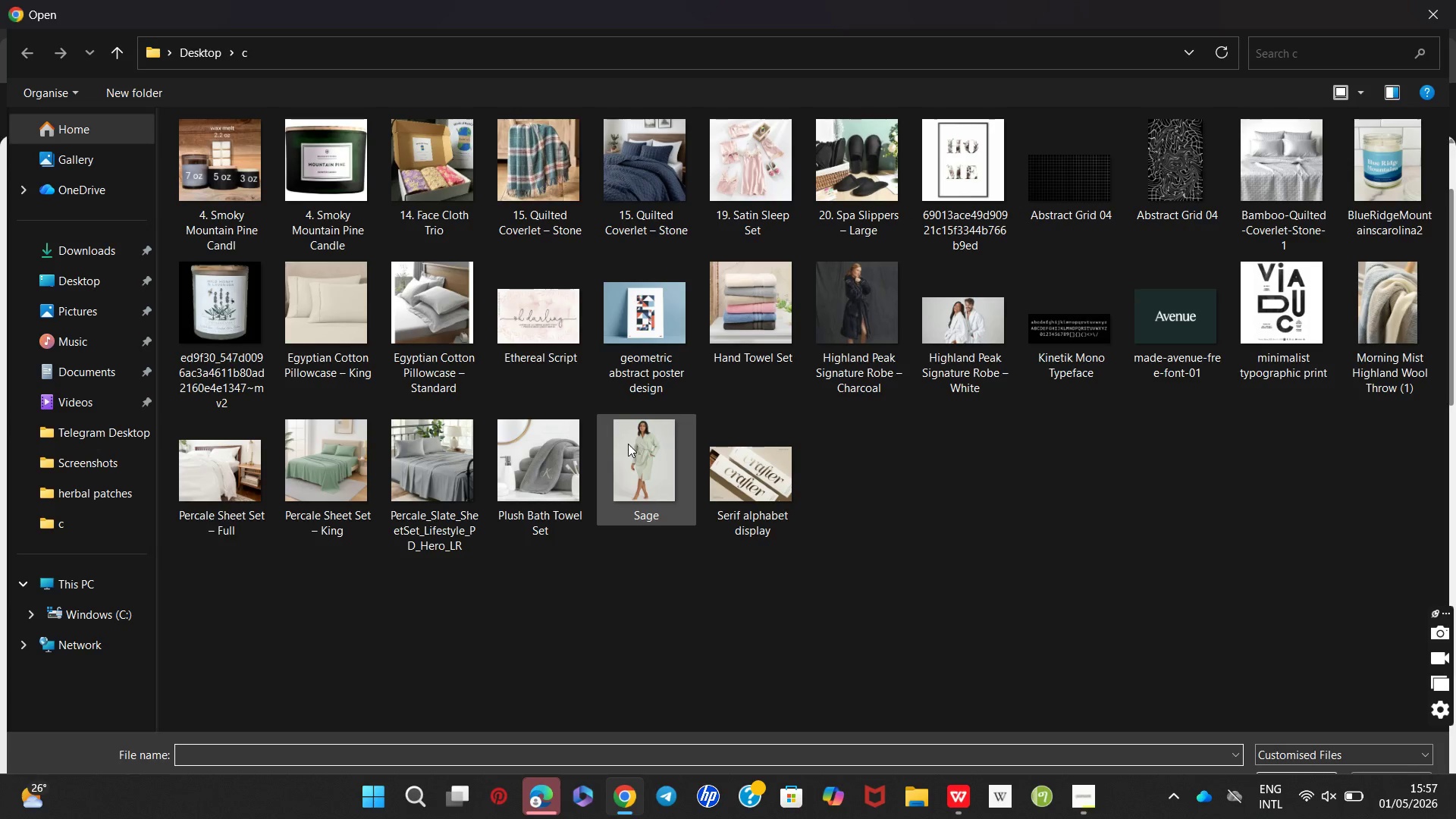 
mouse_move([971, 275])
 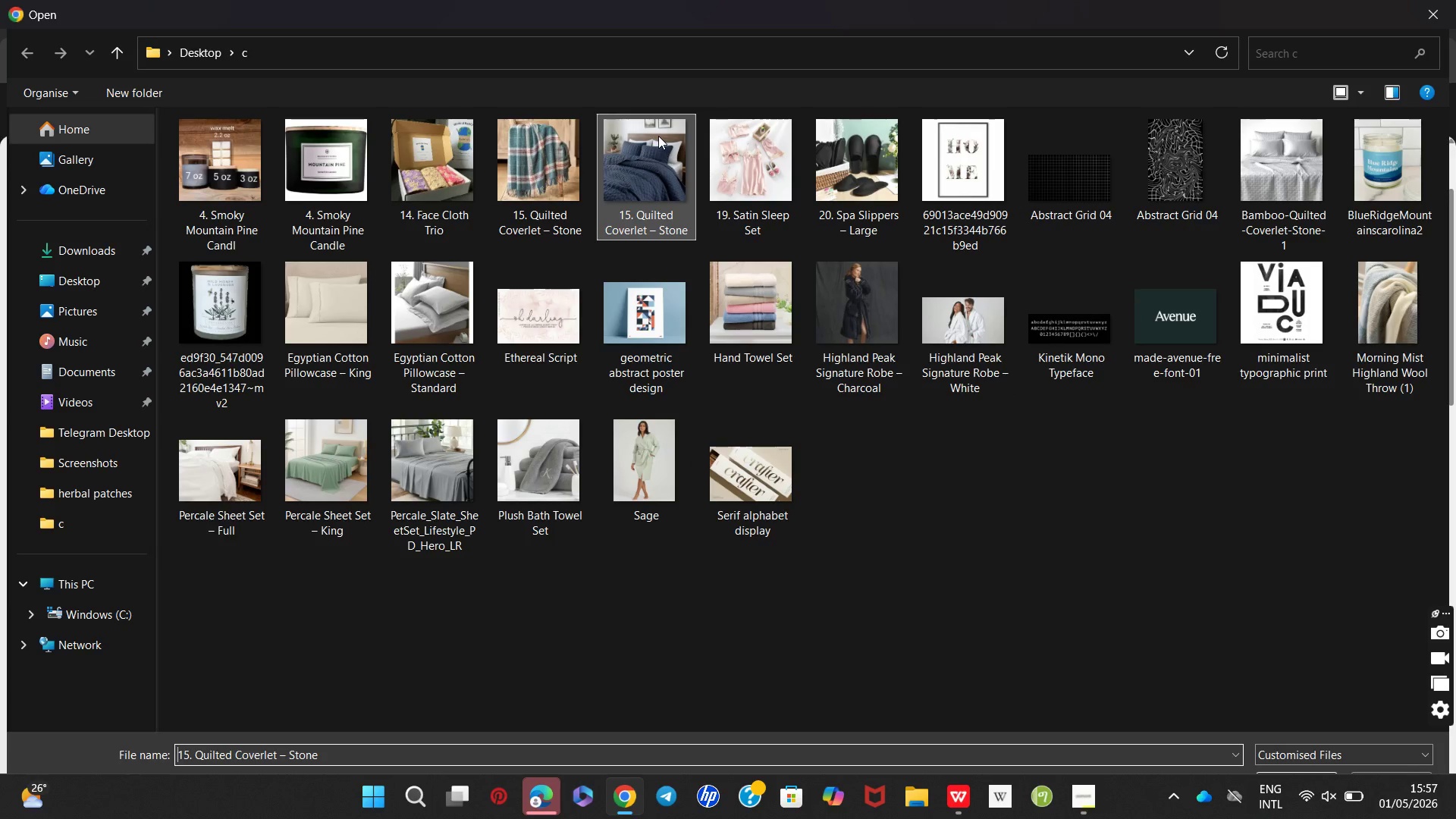 
double_click([658, 136])
 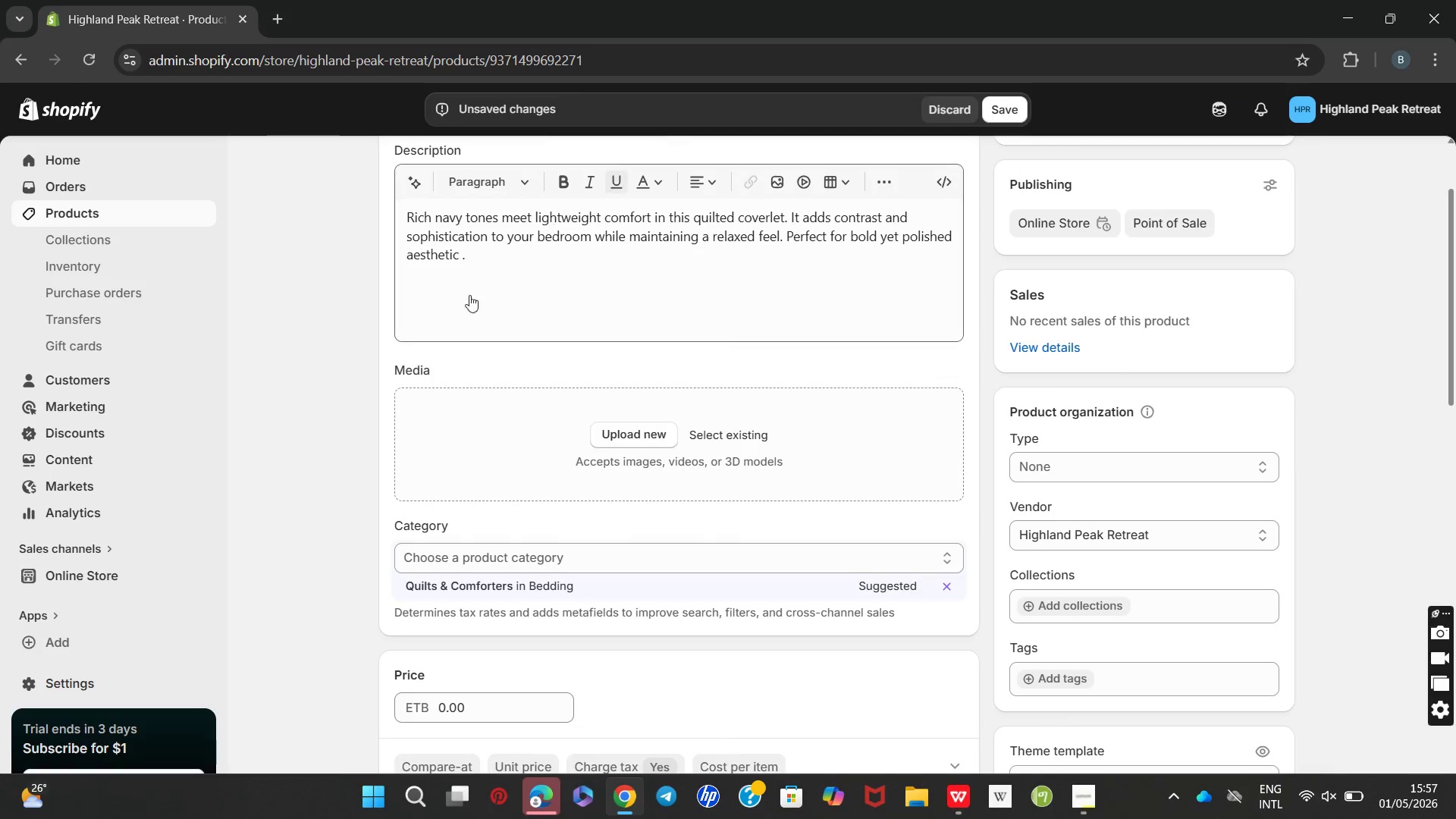 
left_click([626, 441])
 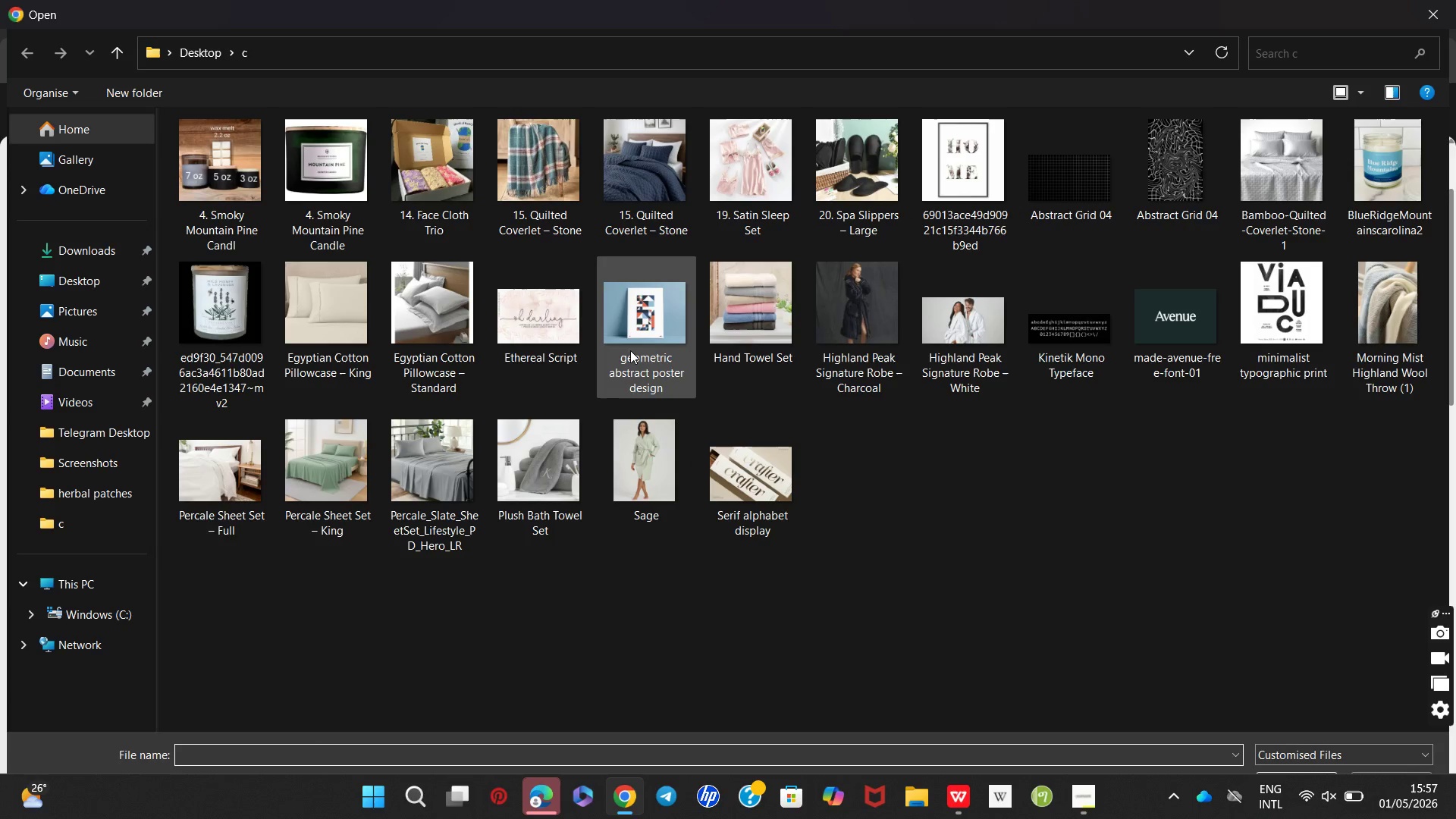 
double_click([630, 350])
 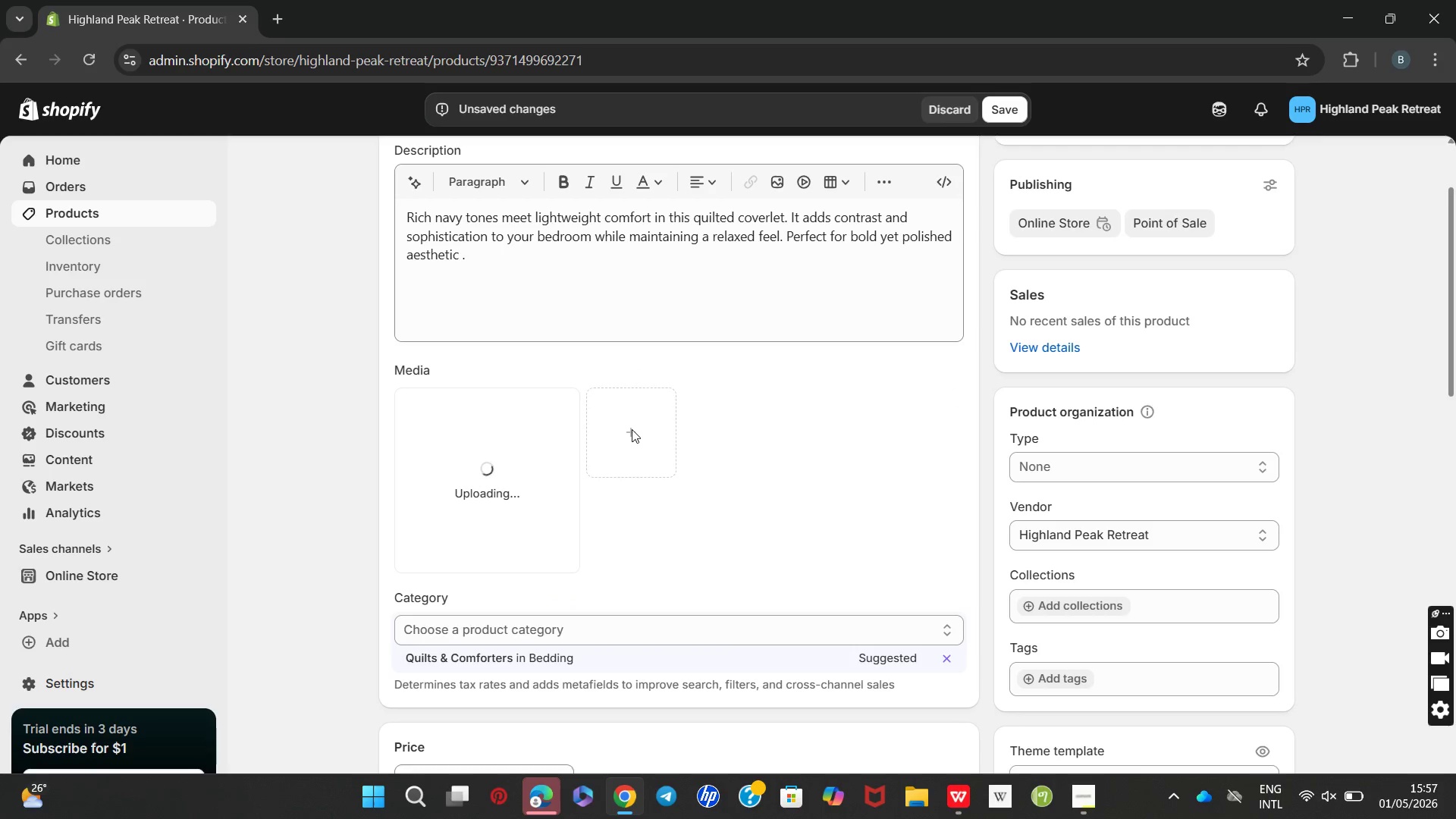 
left_click([632, 429])
 